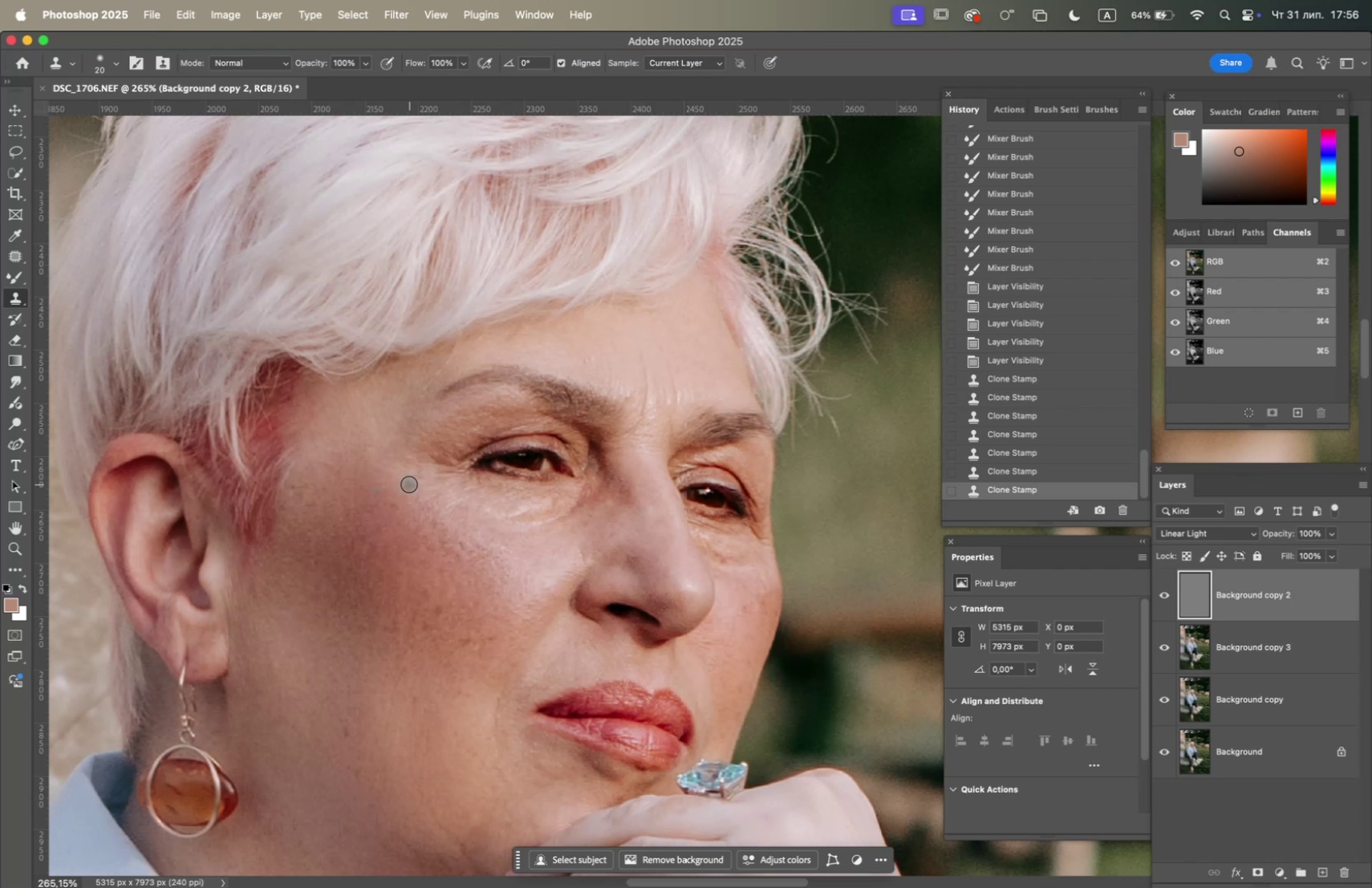 
triple_click([411, 481])
 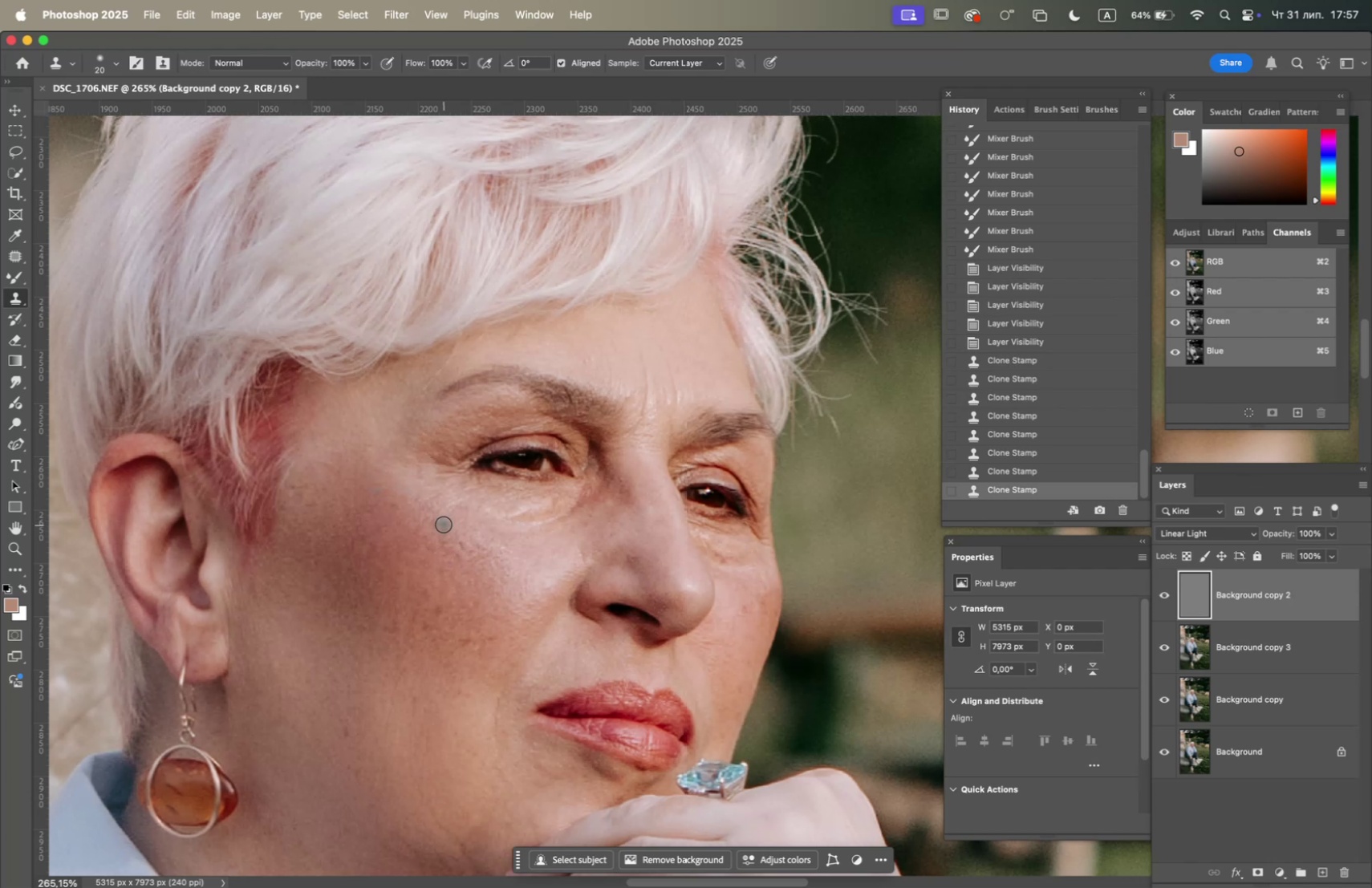 
hold_key(key=OptionLeft, duration=1.22)
left_click([525, 542])
 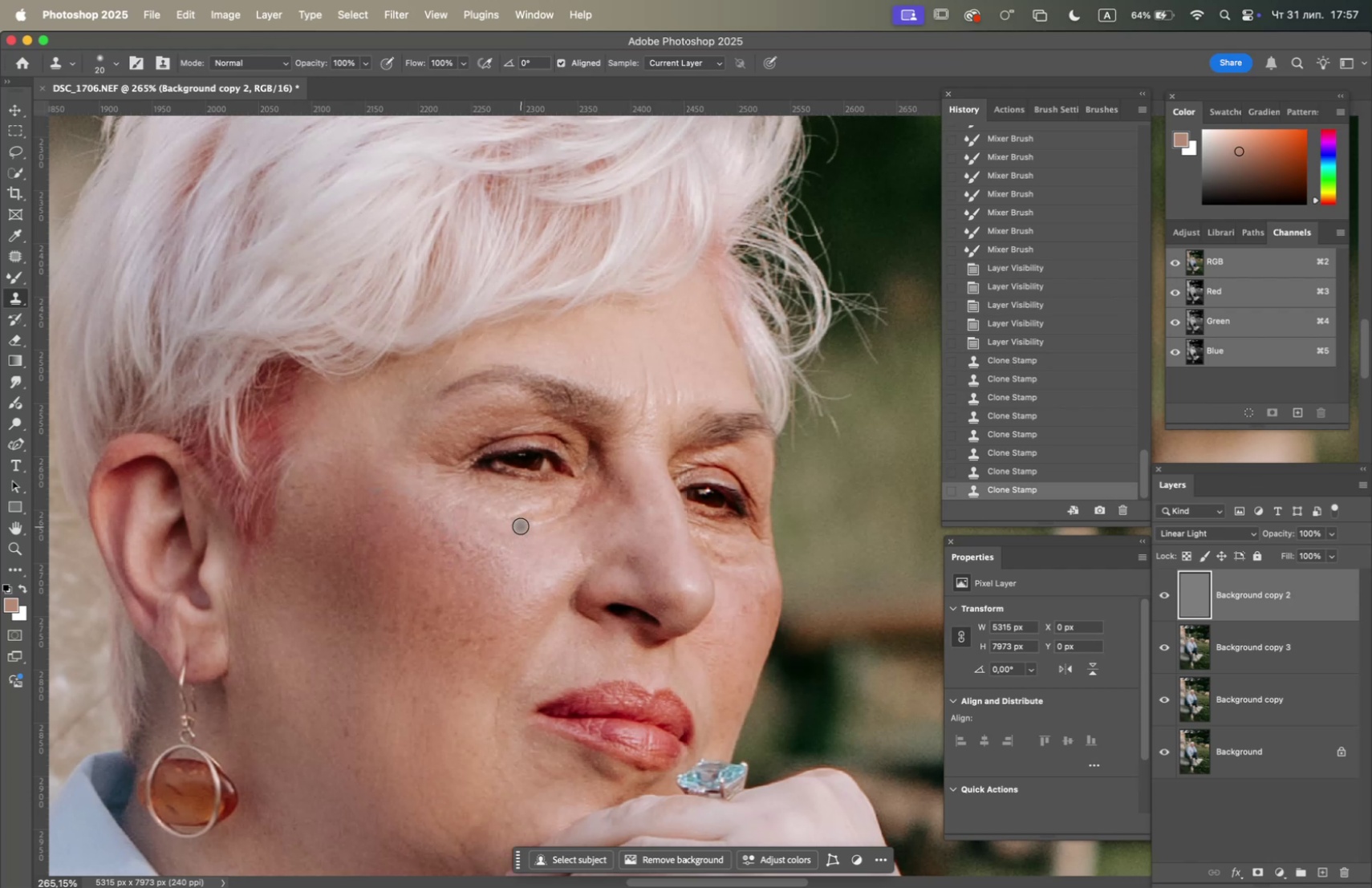 
double_click([521, 525])
 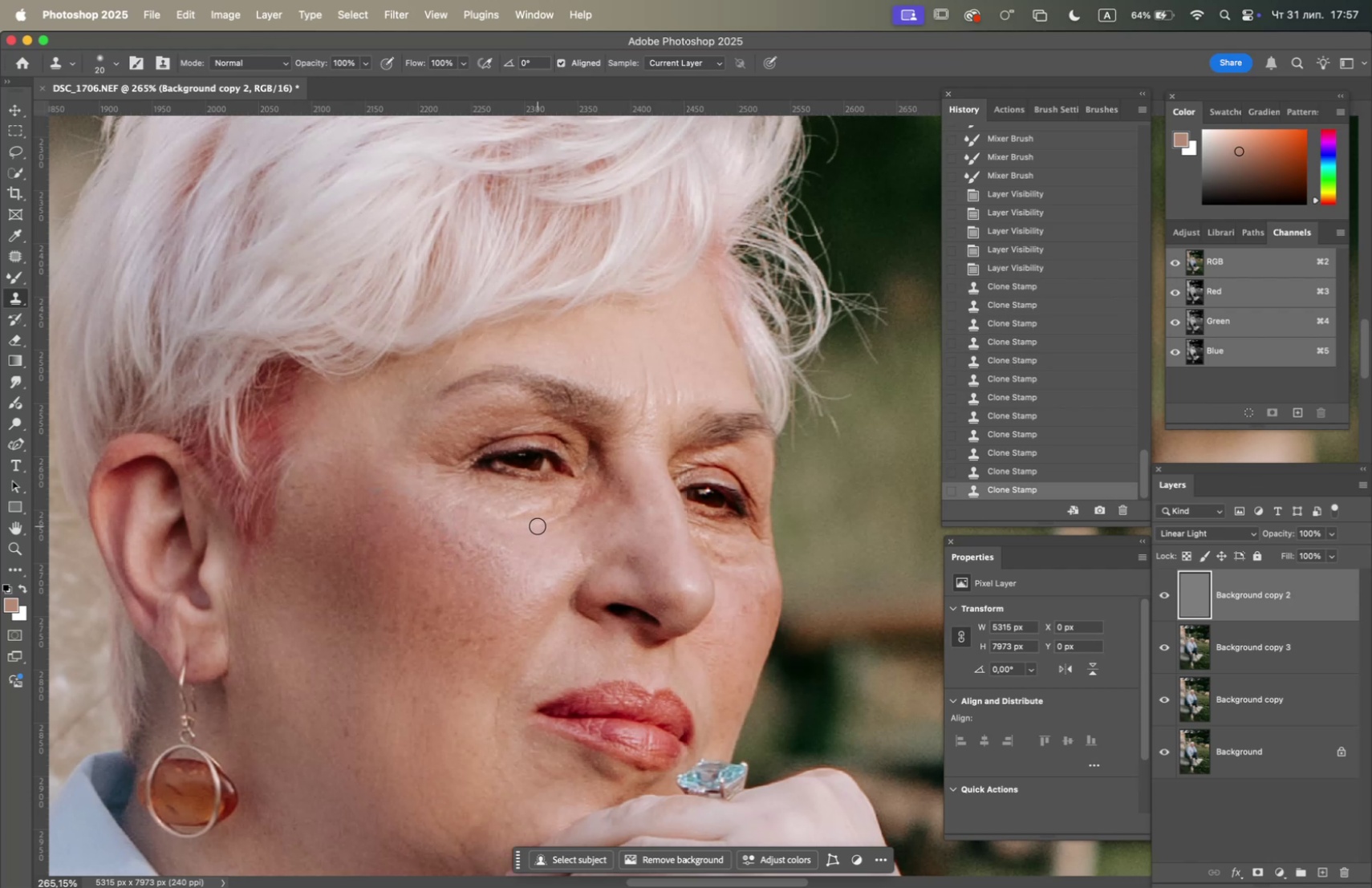 
triple_click([543, 525])
 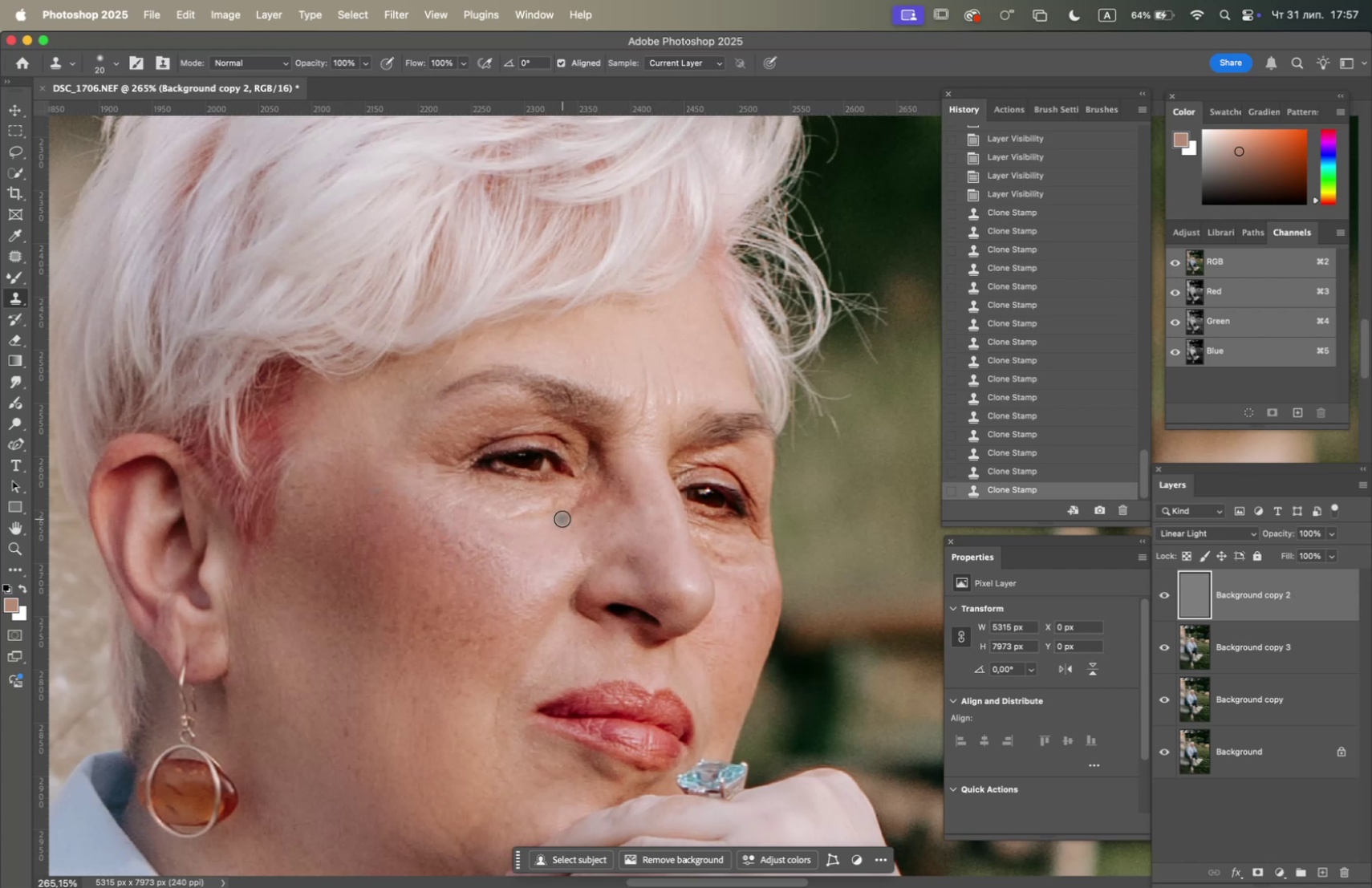 
triple_click([567, 517])
 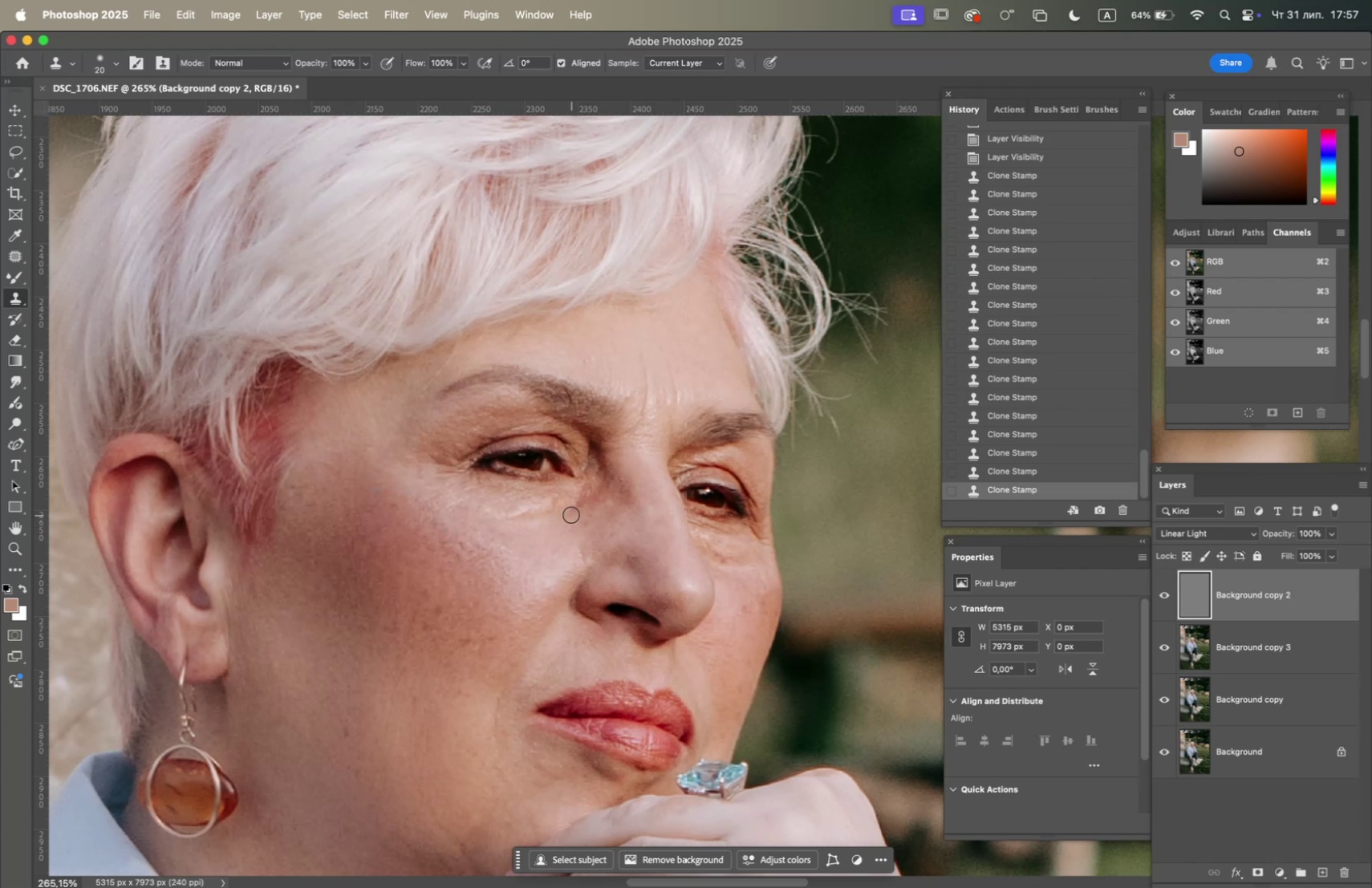 
triple_click([571, 514])
 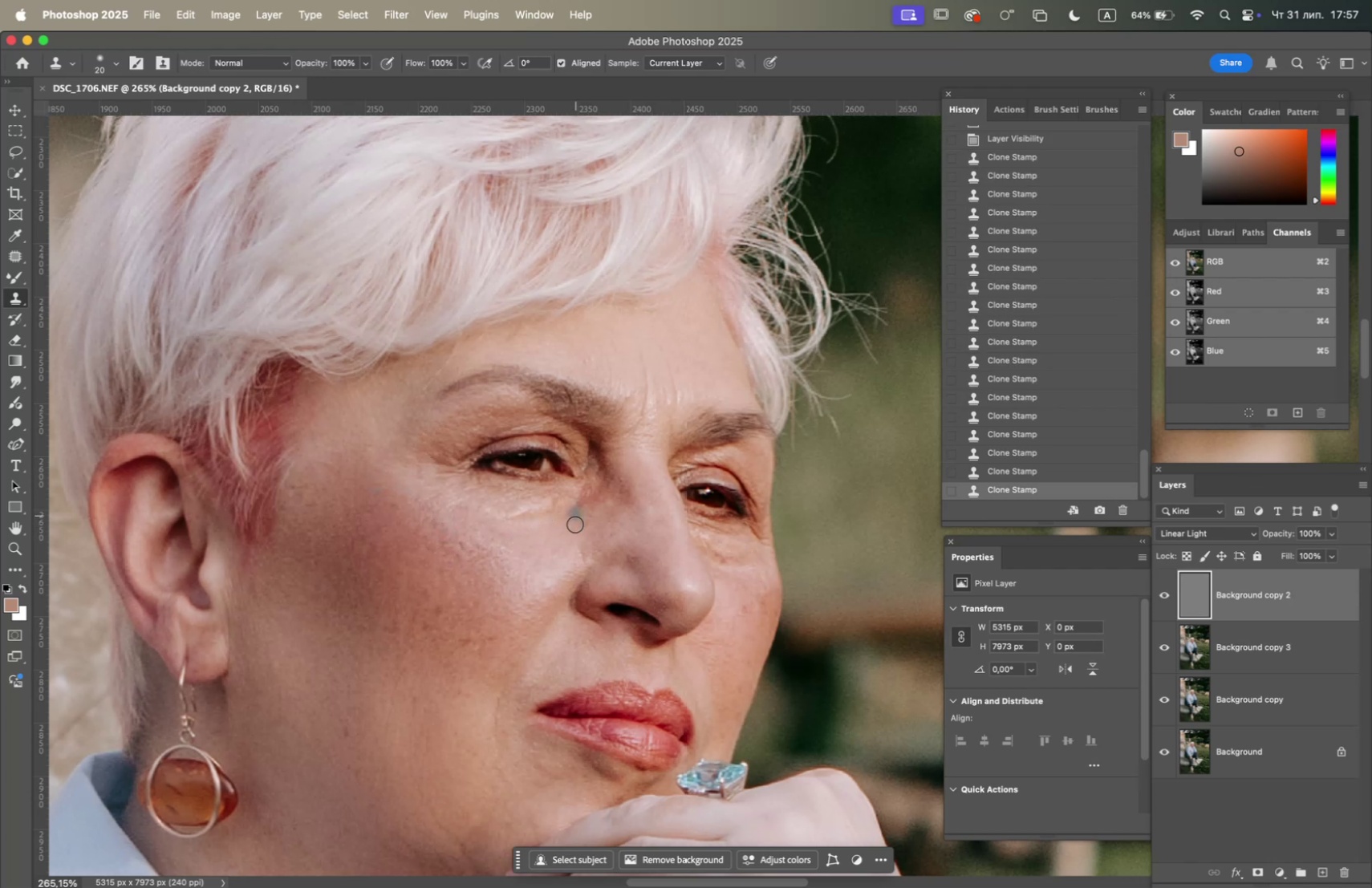 
hold_key(key=OptionLeft, duration=0.38)
 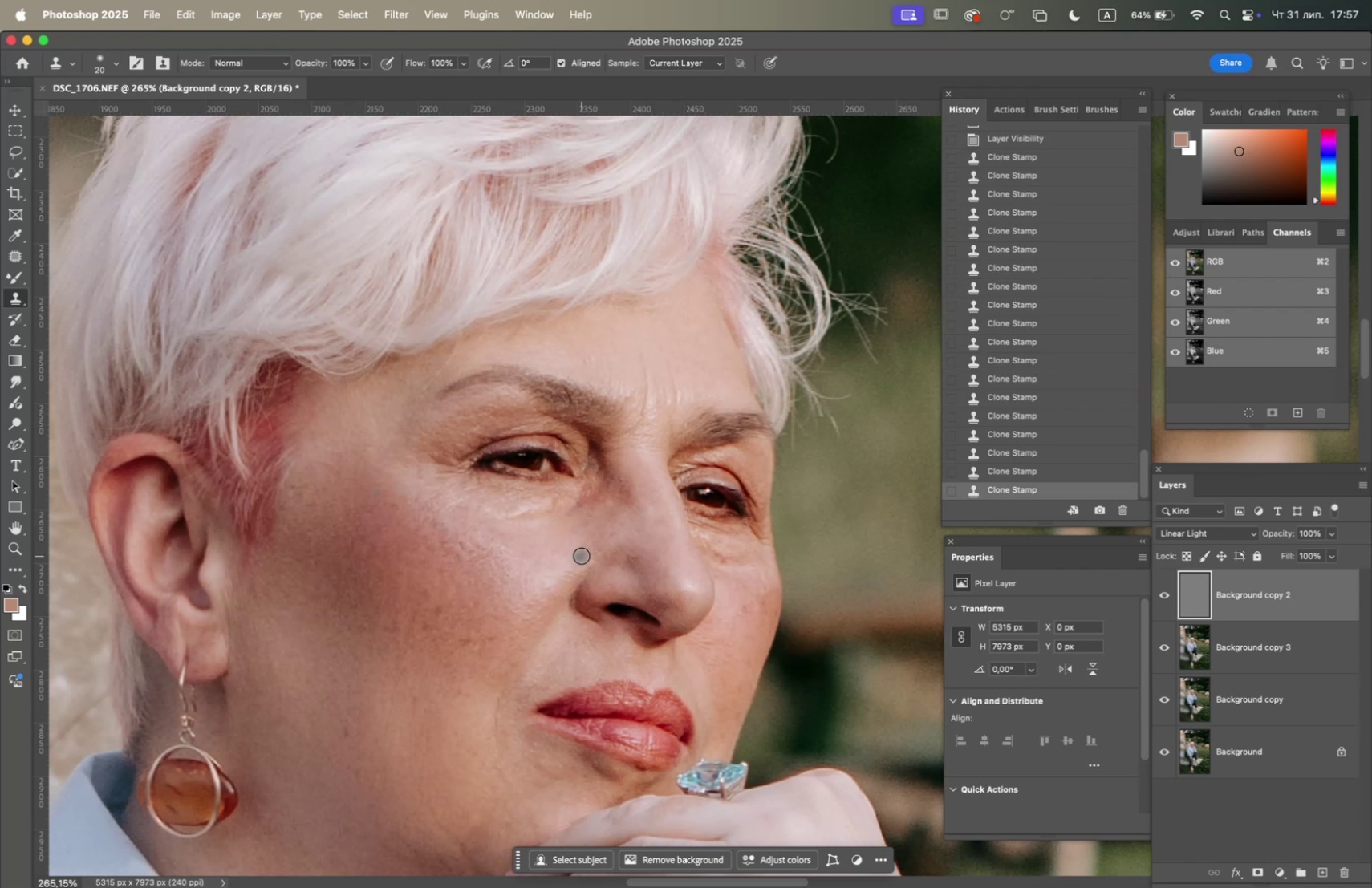 
left_click([582, 555])
 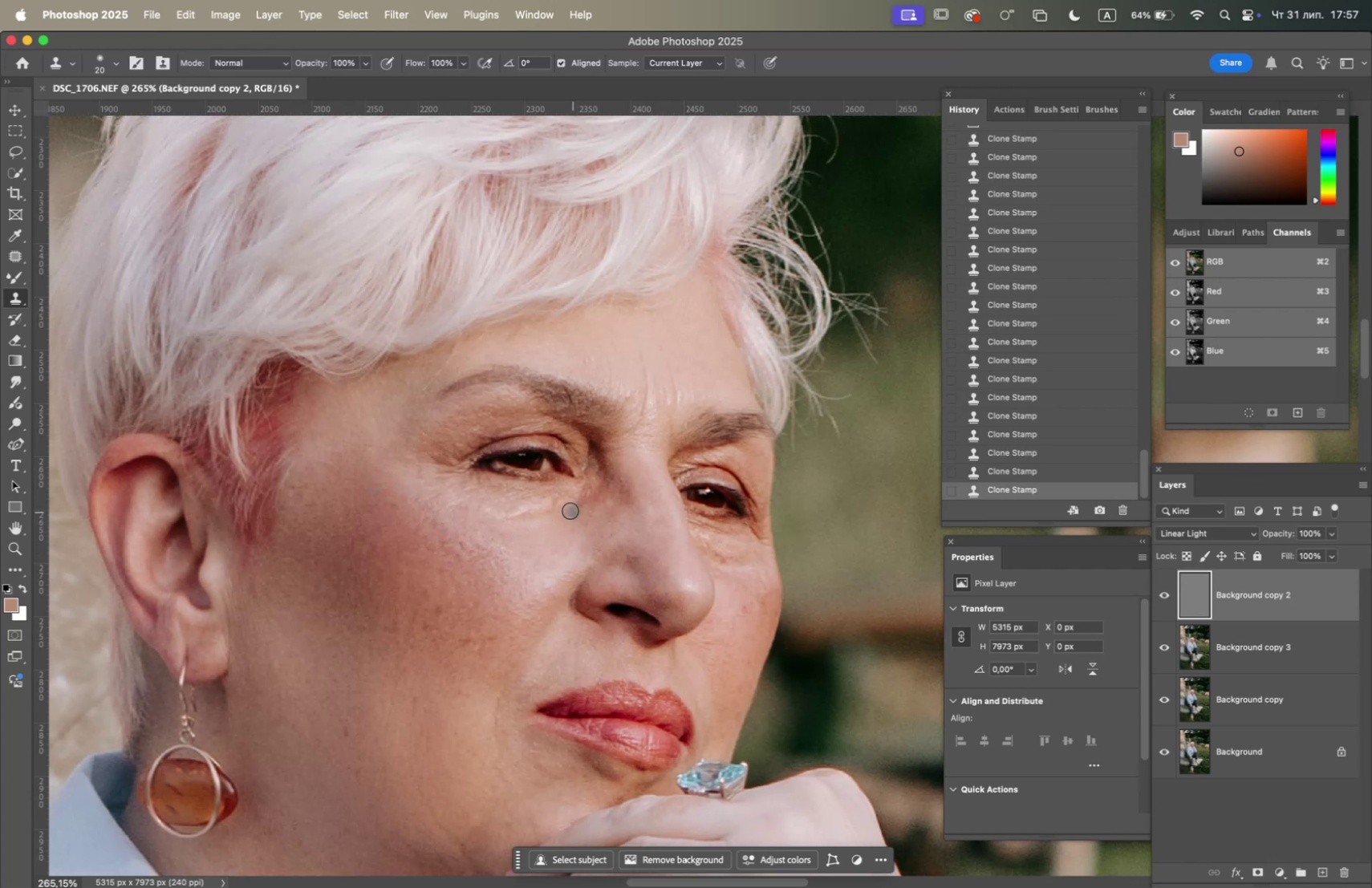 
hold_key(key=OptionLeft, duration=1.45)
 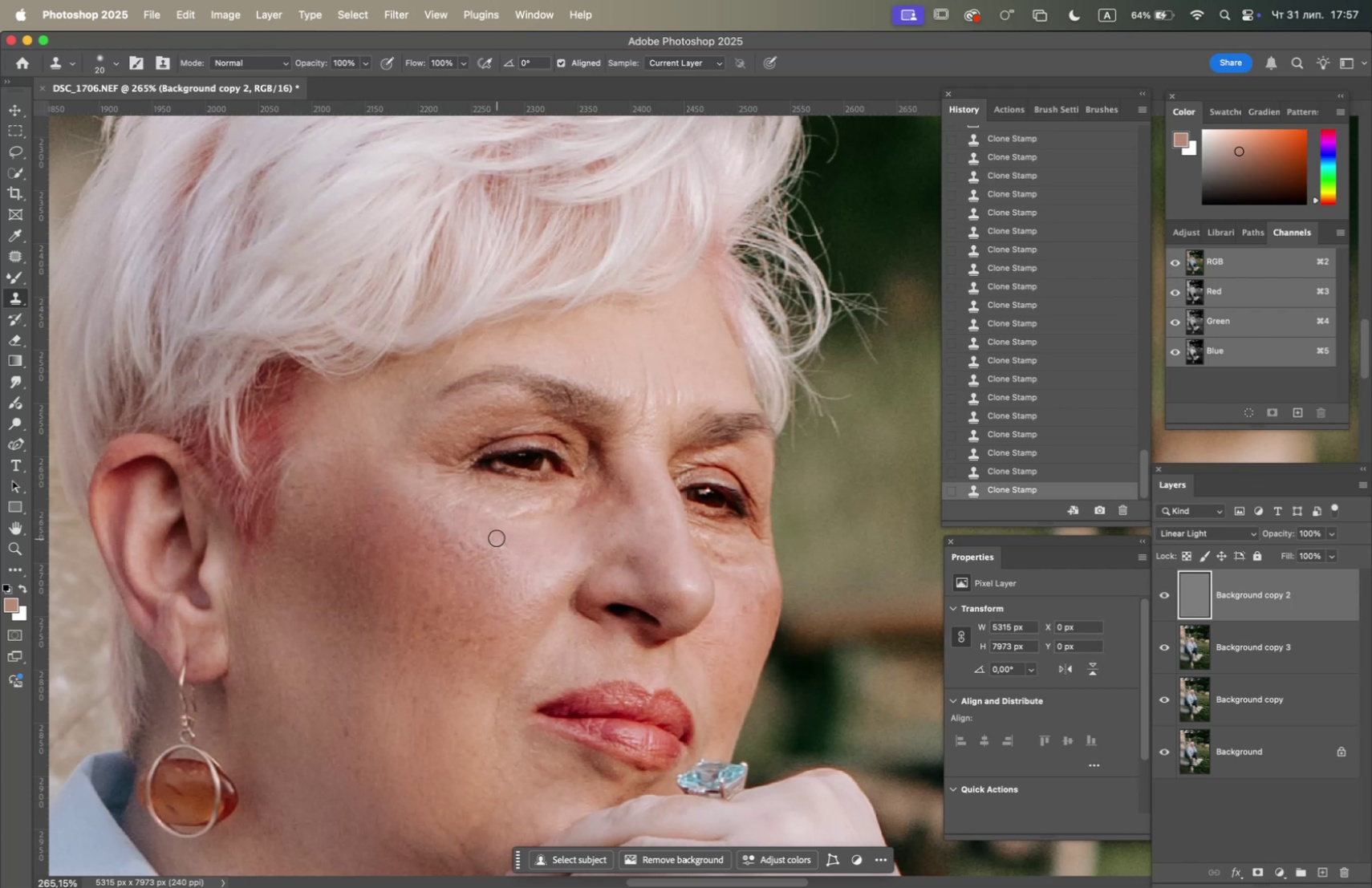 
double_click([497, 537])
 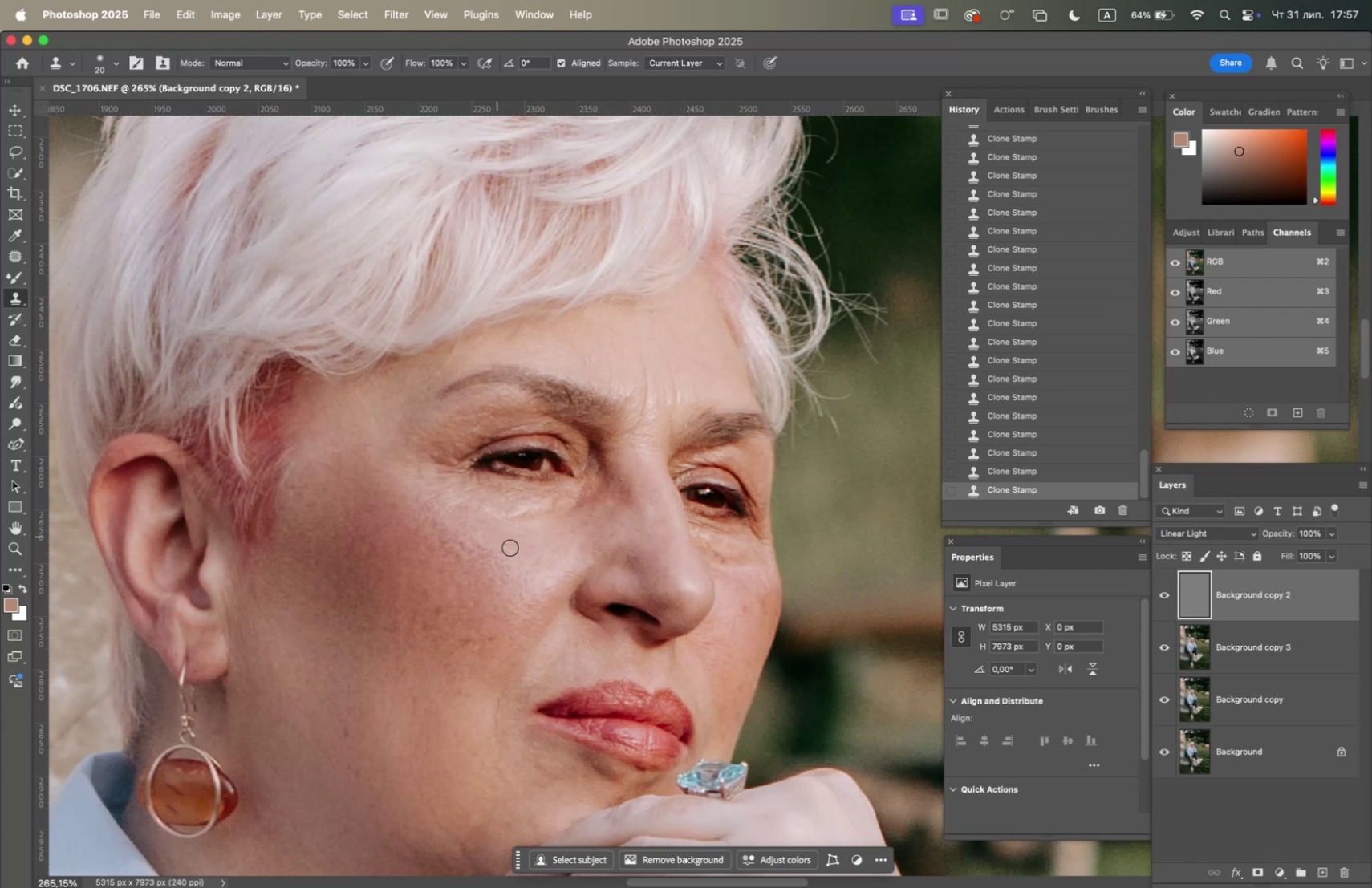 
hold_key(key=OptionLeft, duration=1.36)
left_click([508, 598])
 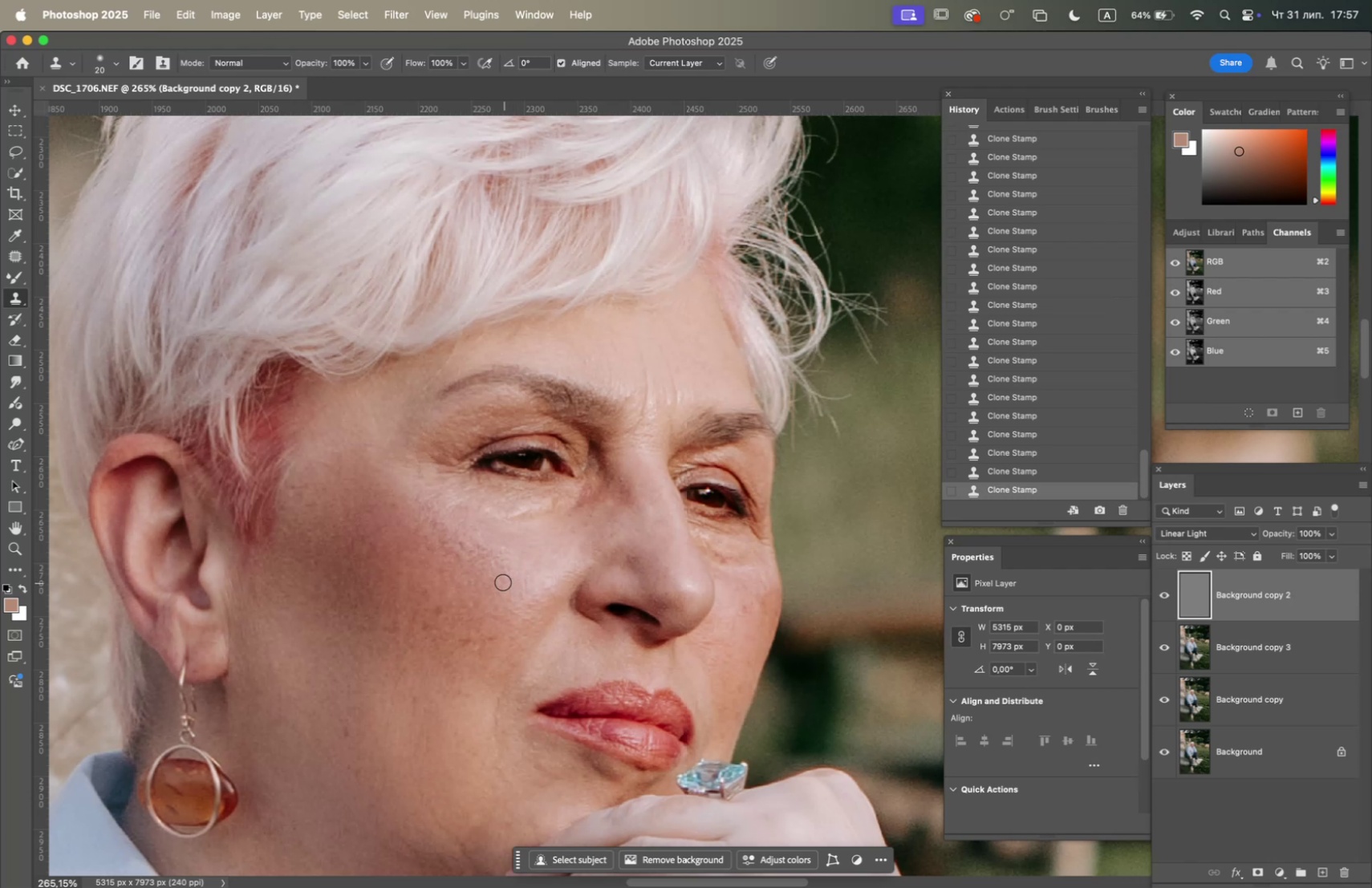 
double_click([503, 581])
 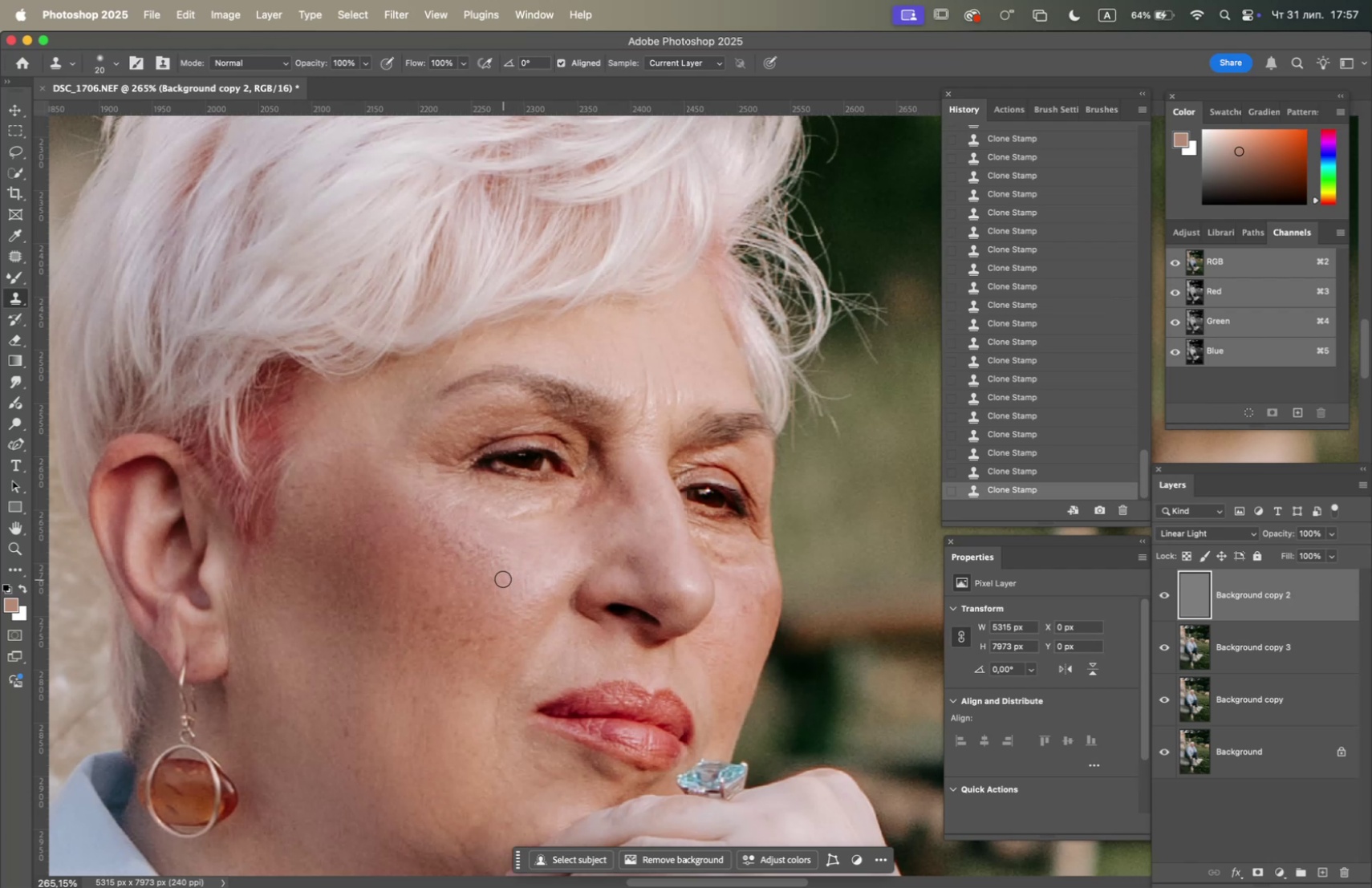 
triple_click([503, 578])
 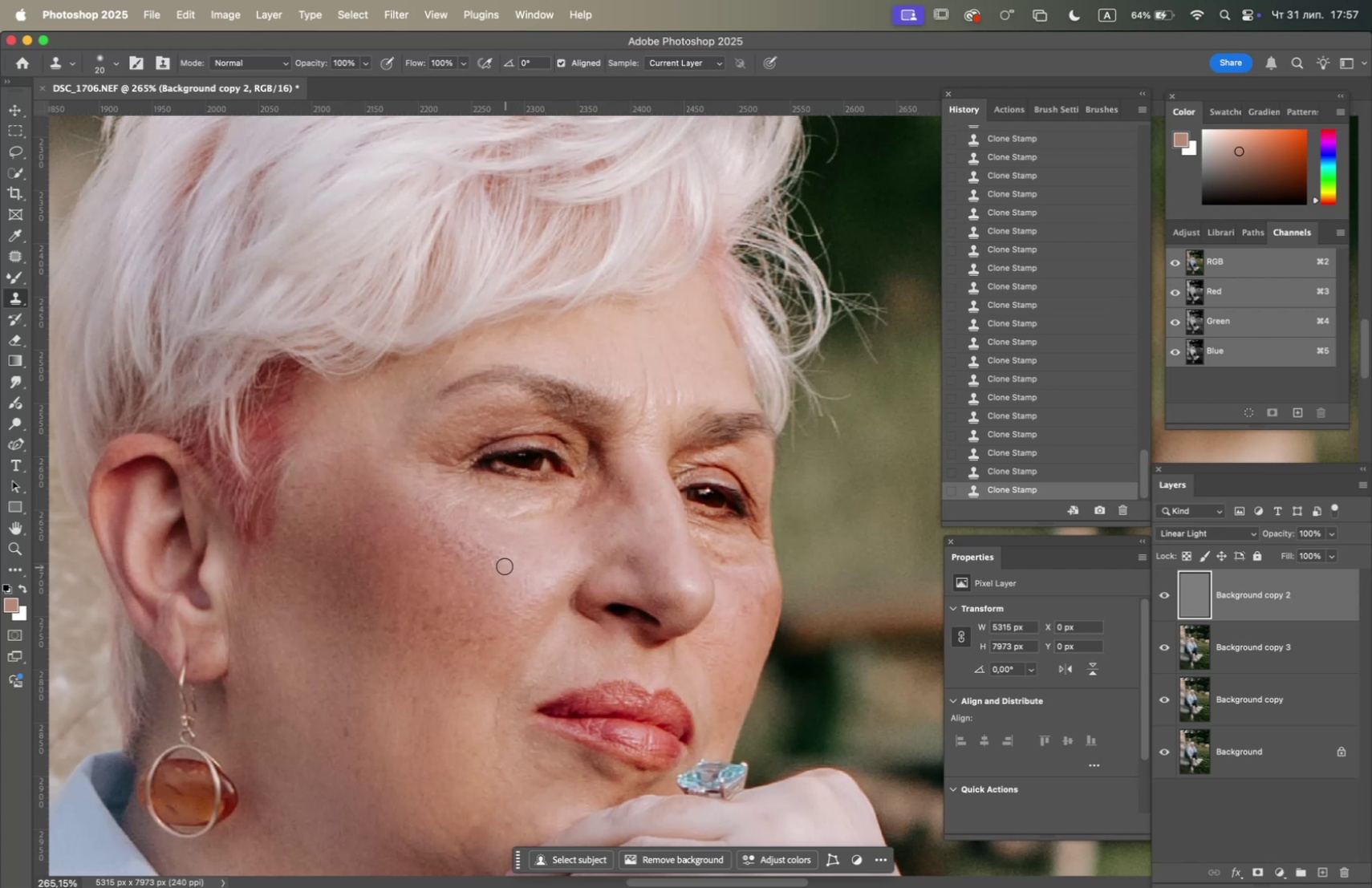 
triple_click([504, 565])
 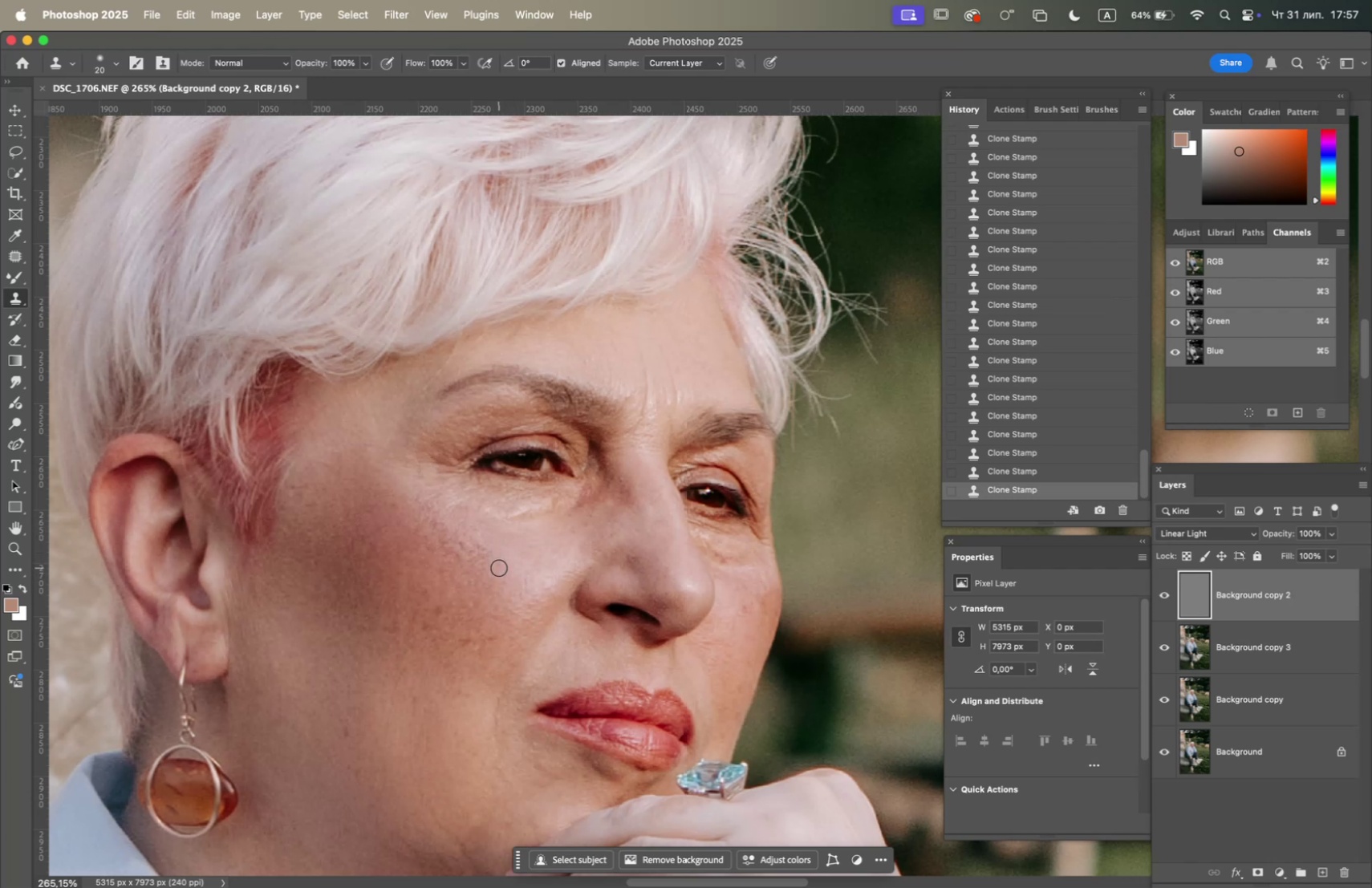 
hold_key(key=OptionLeft, duration=1.59)
left_click([481, 520])
 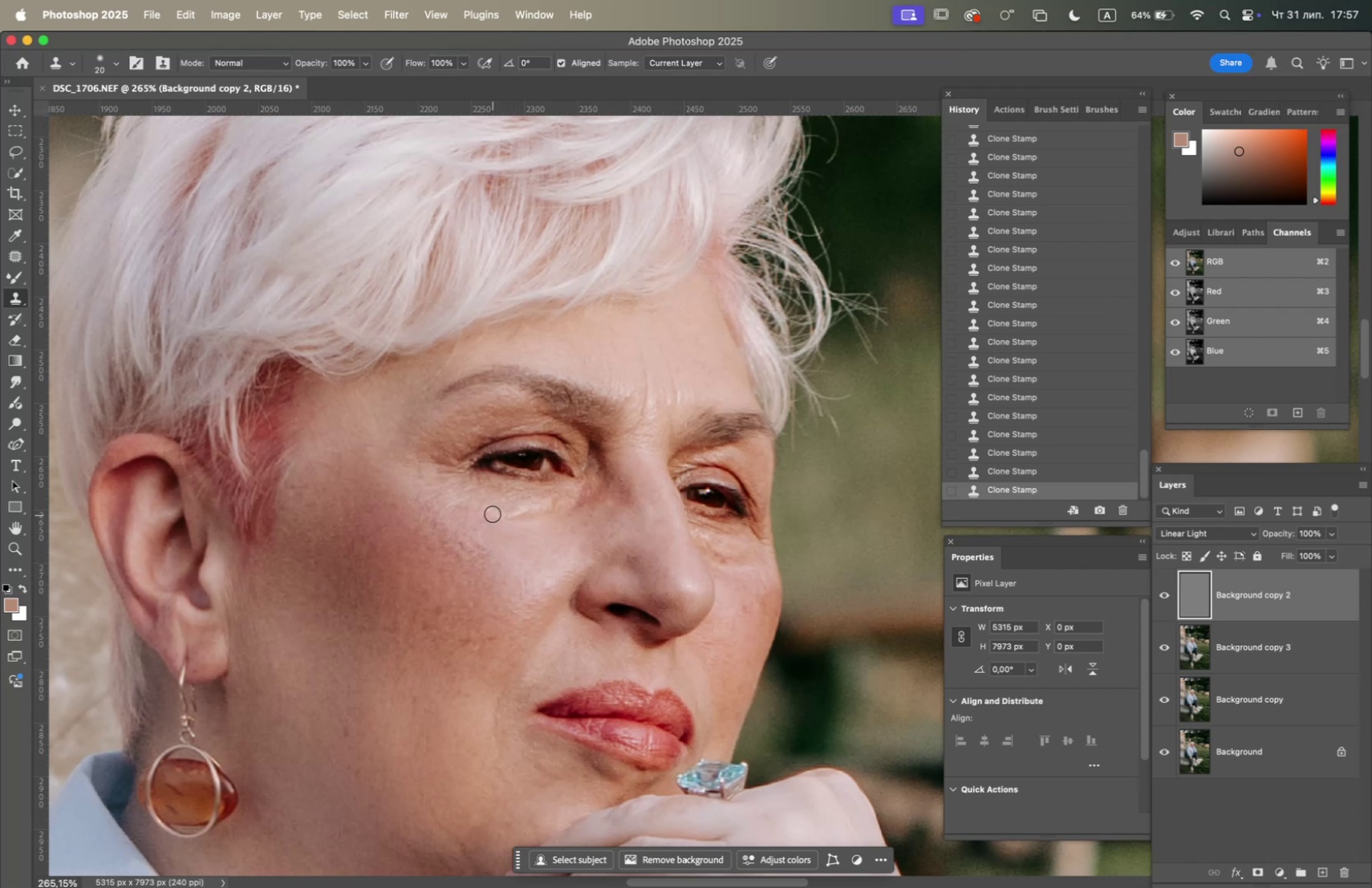 
double_click([493, 513])
 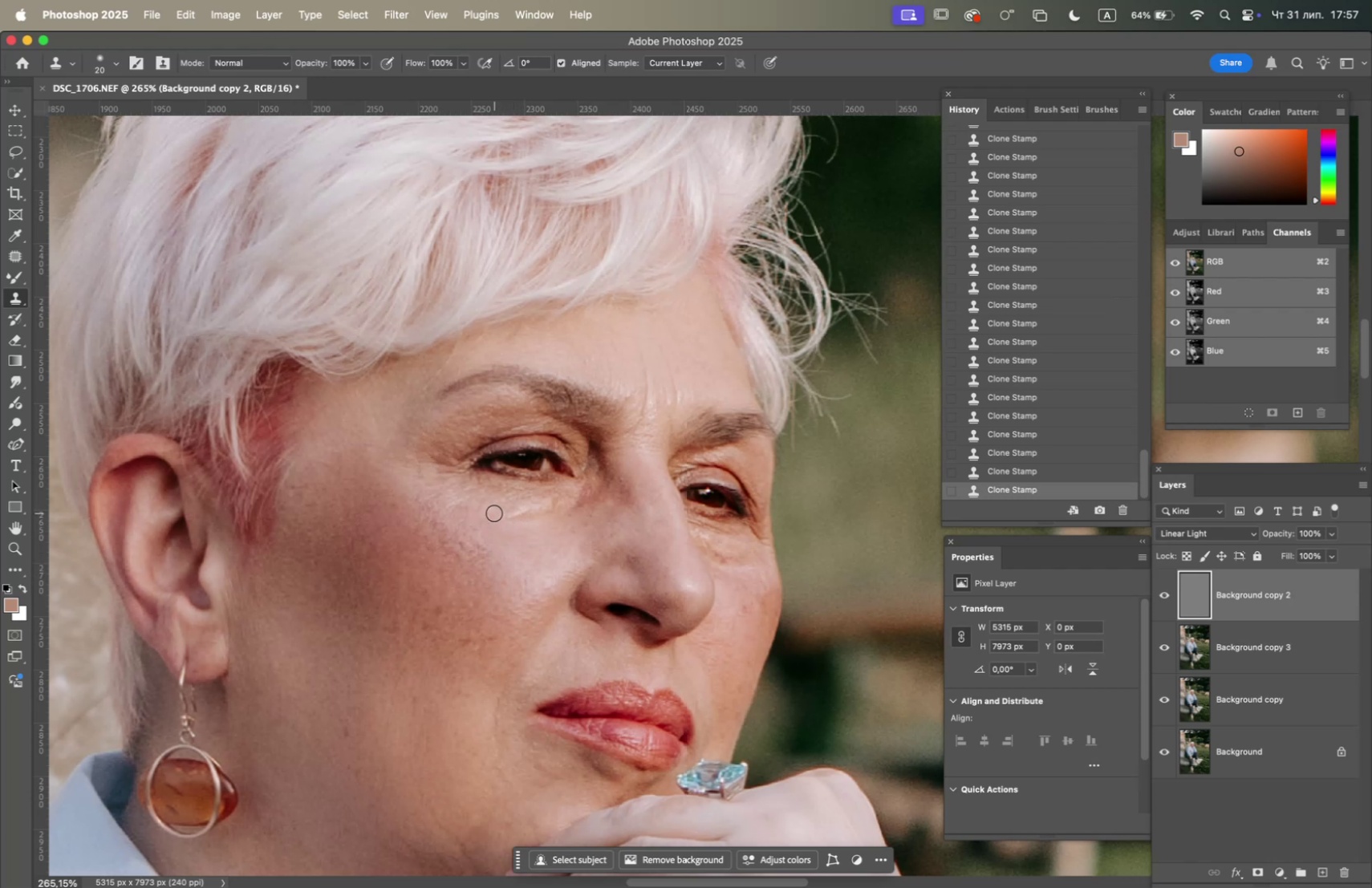 
triple_click([494, 513])
 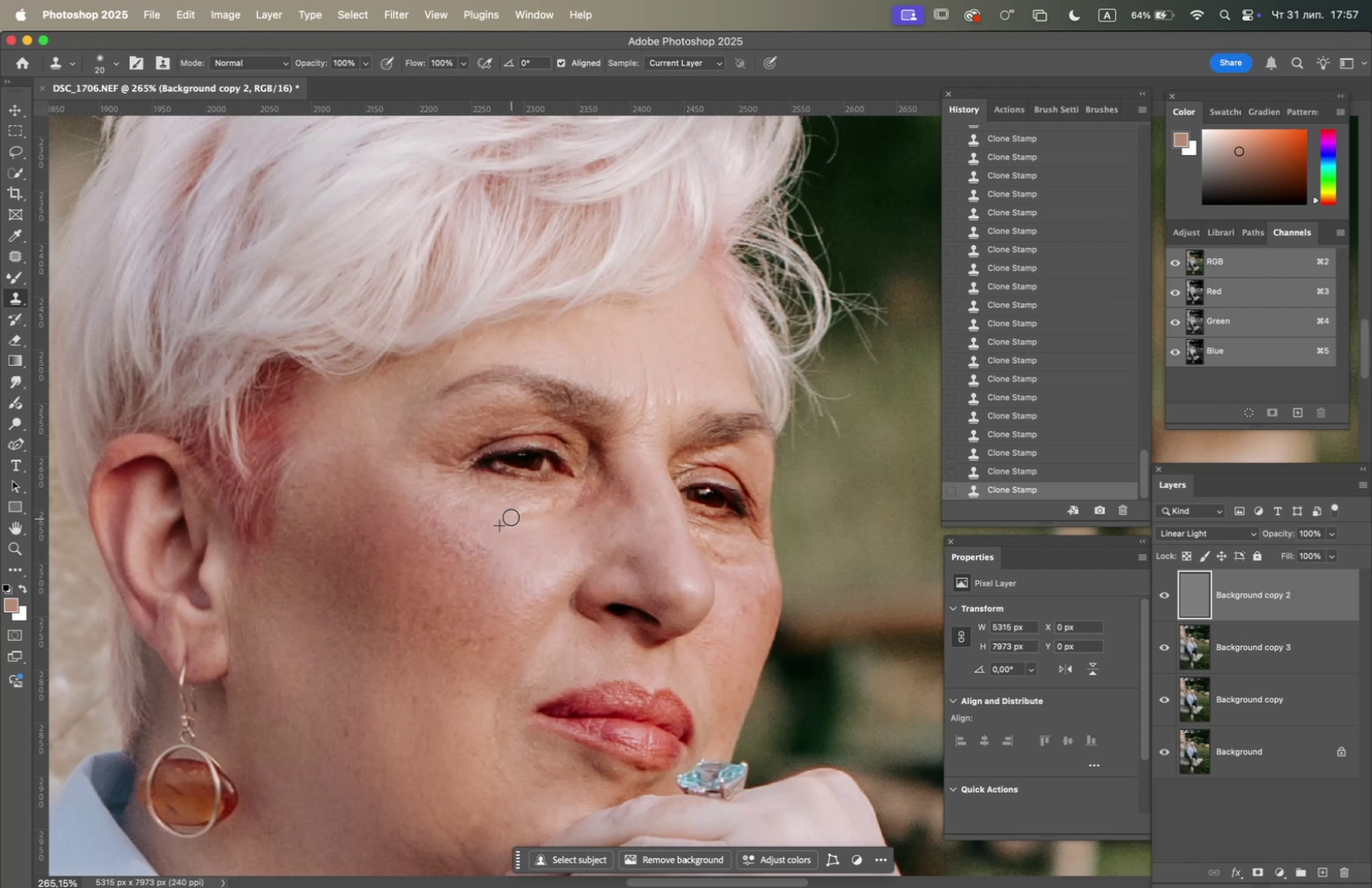 
triple_click([511, 516])
 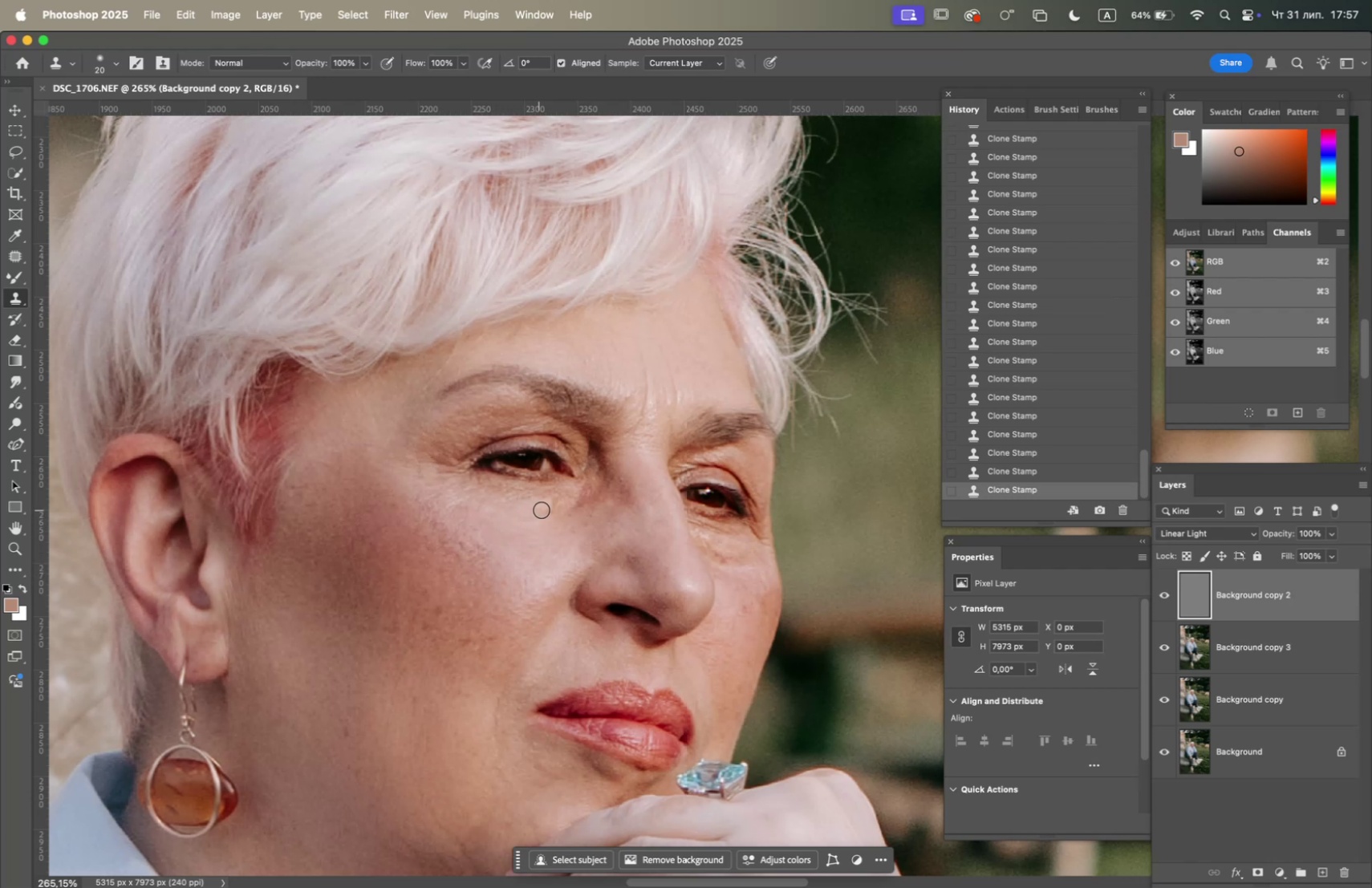 
triple_click([547, 508])
 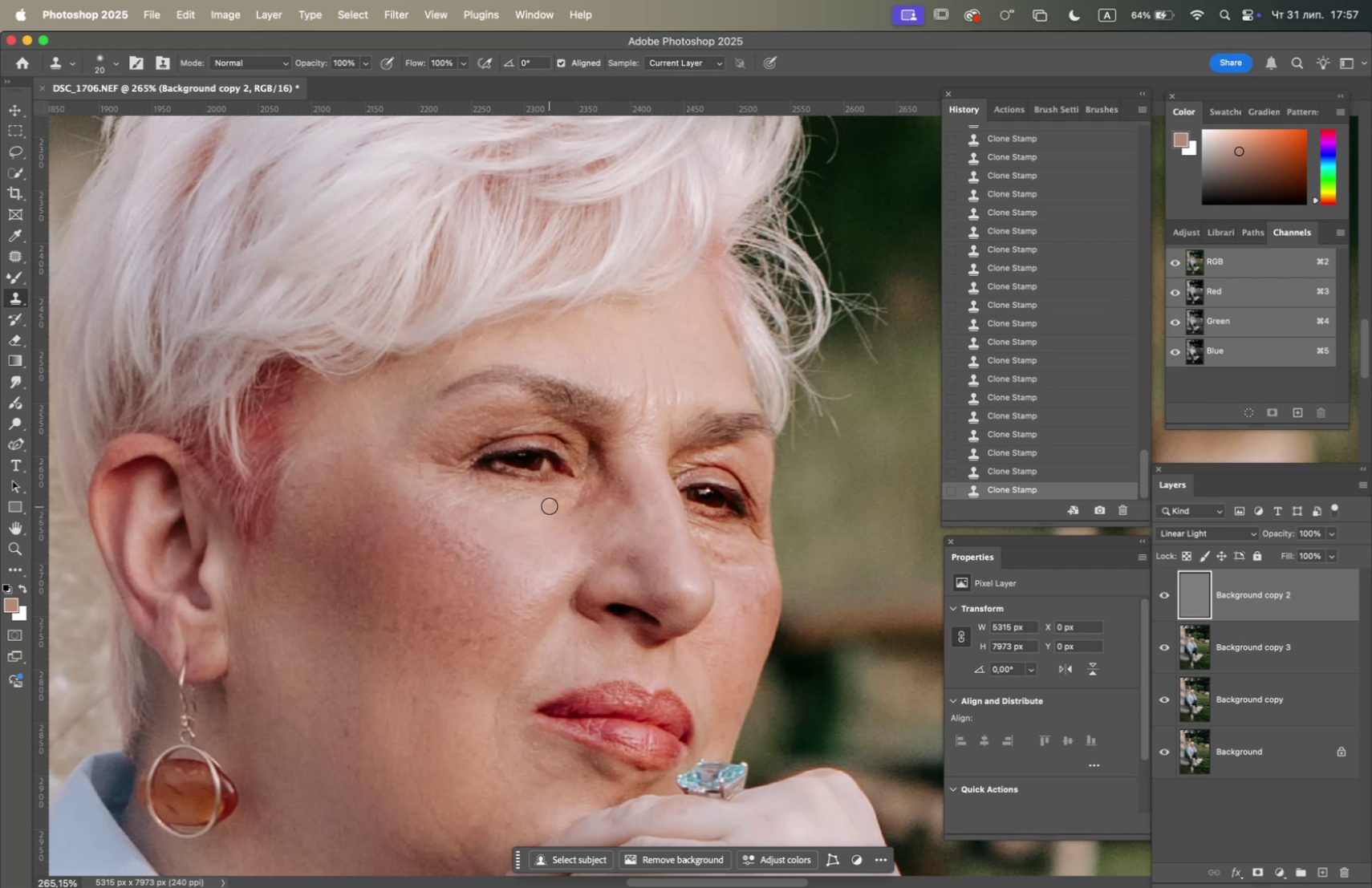 
triple_click([550, 505])
 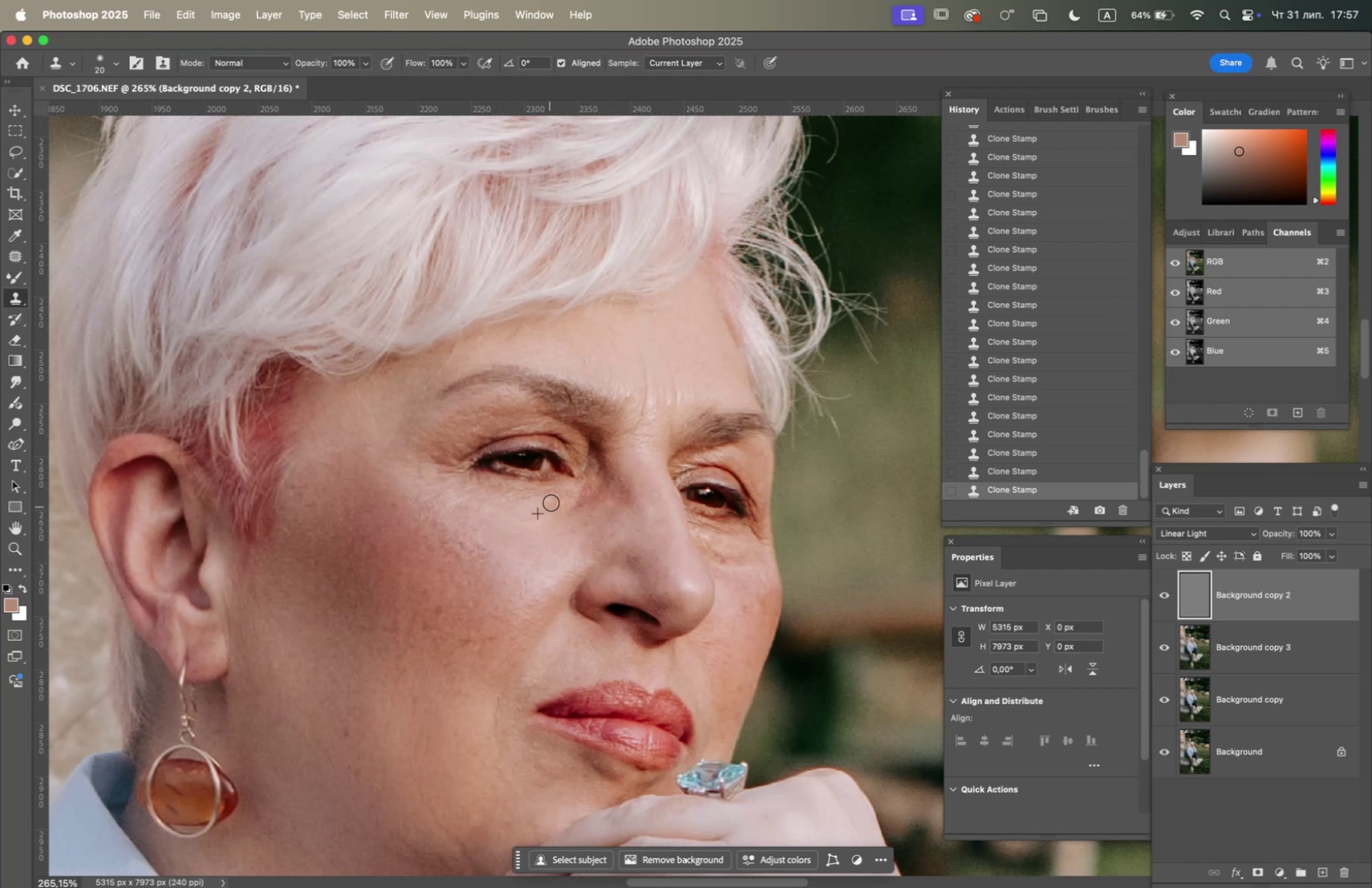 
left_click_drag(start_coordinate=[551, 502], to_coordinate=[546, 502])
 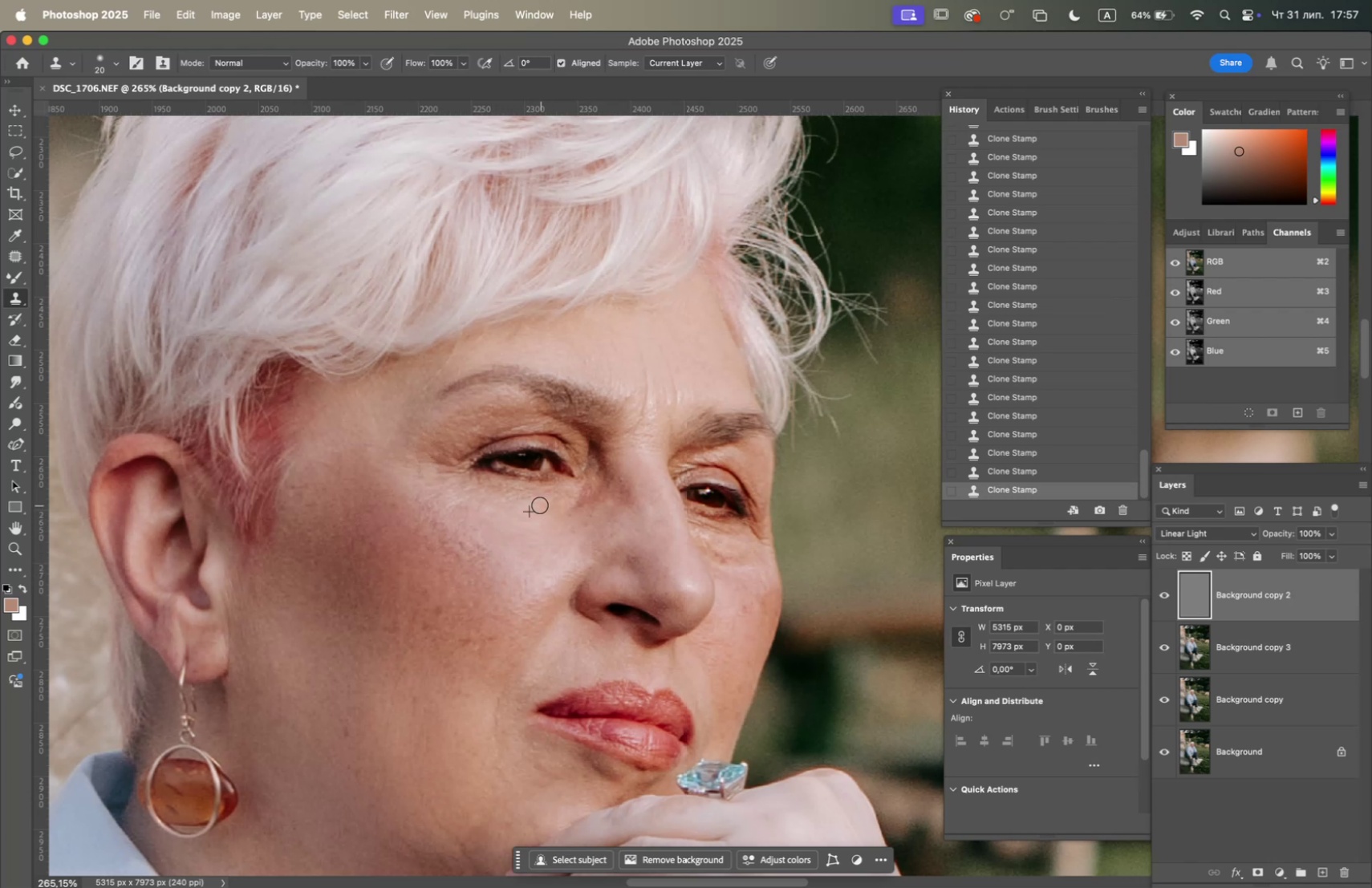 
left_click_drag(start_coordinate=[534, 506], to_coordinate=[527, 507])
 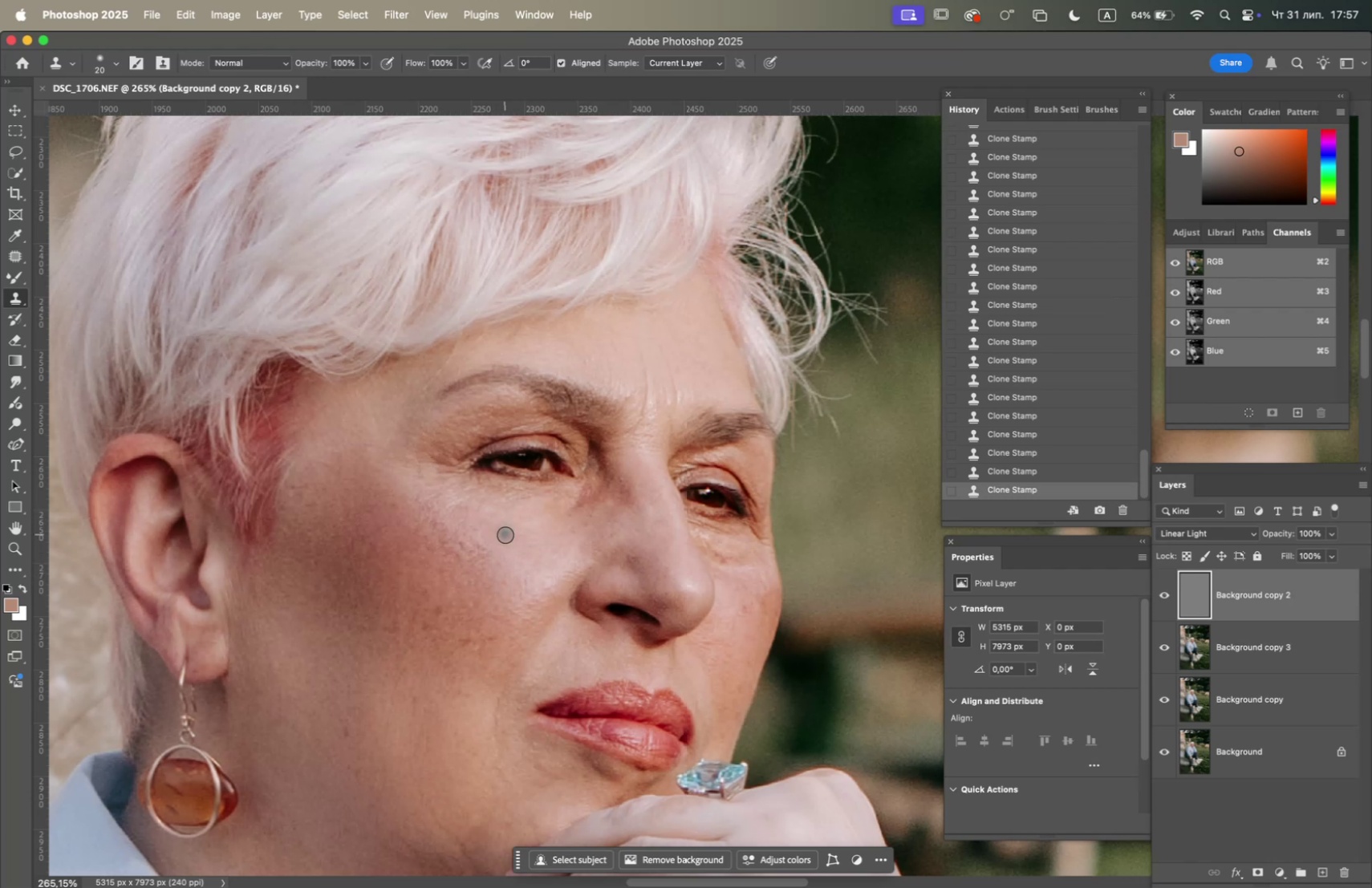 
hold_key(key=OptionLeft, duration=0.69)
left_click([543, 539])
 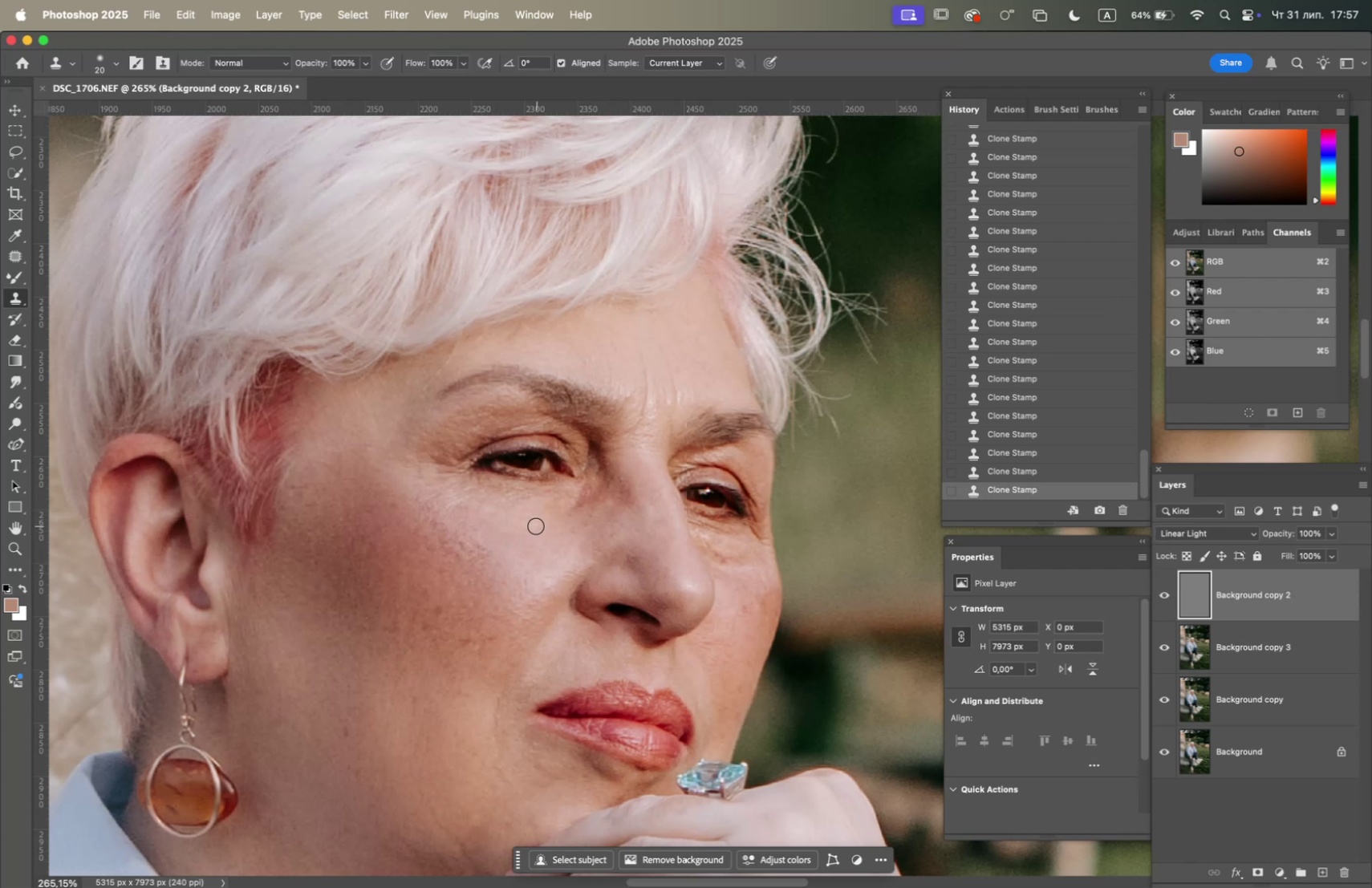 
hold_key(key=OptionLeft, duration=1.84)
left_click([389, 521])
 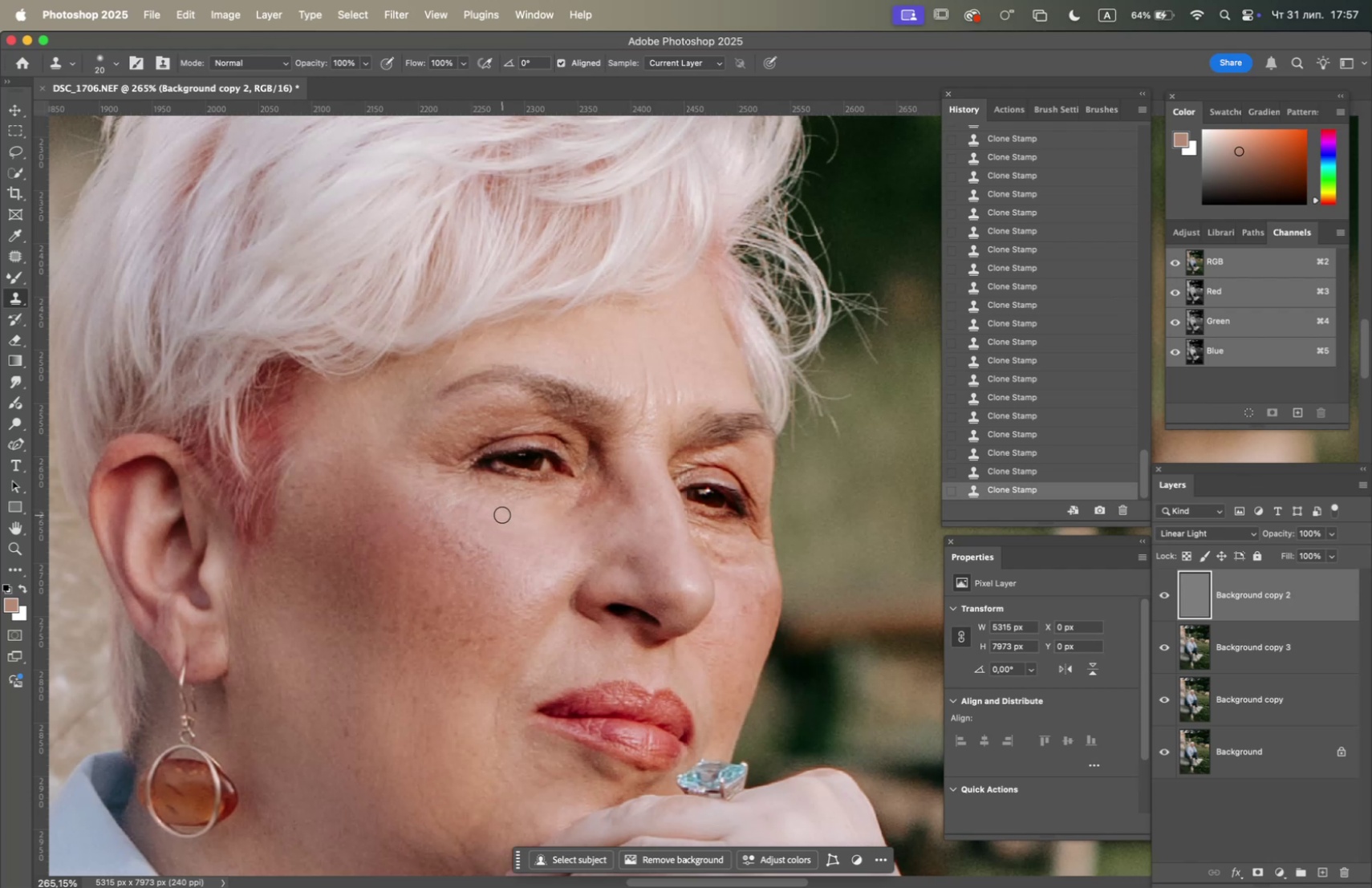 
triple_click([518, 513])
 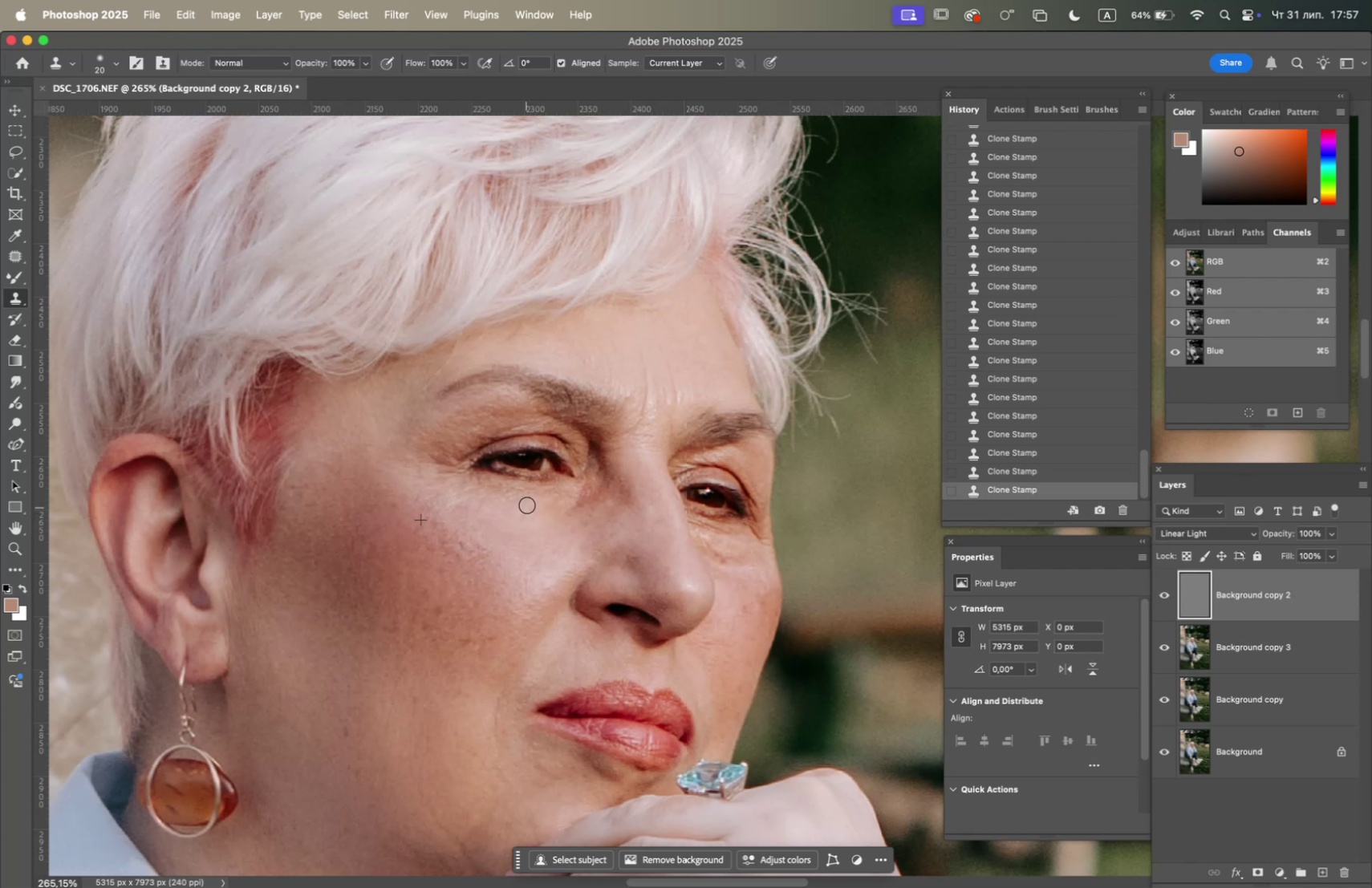 
triple_click([530, 501])
 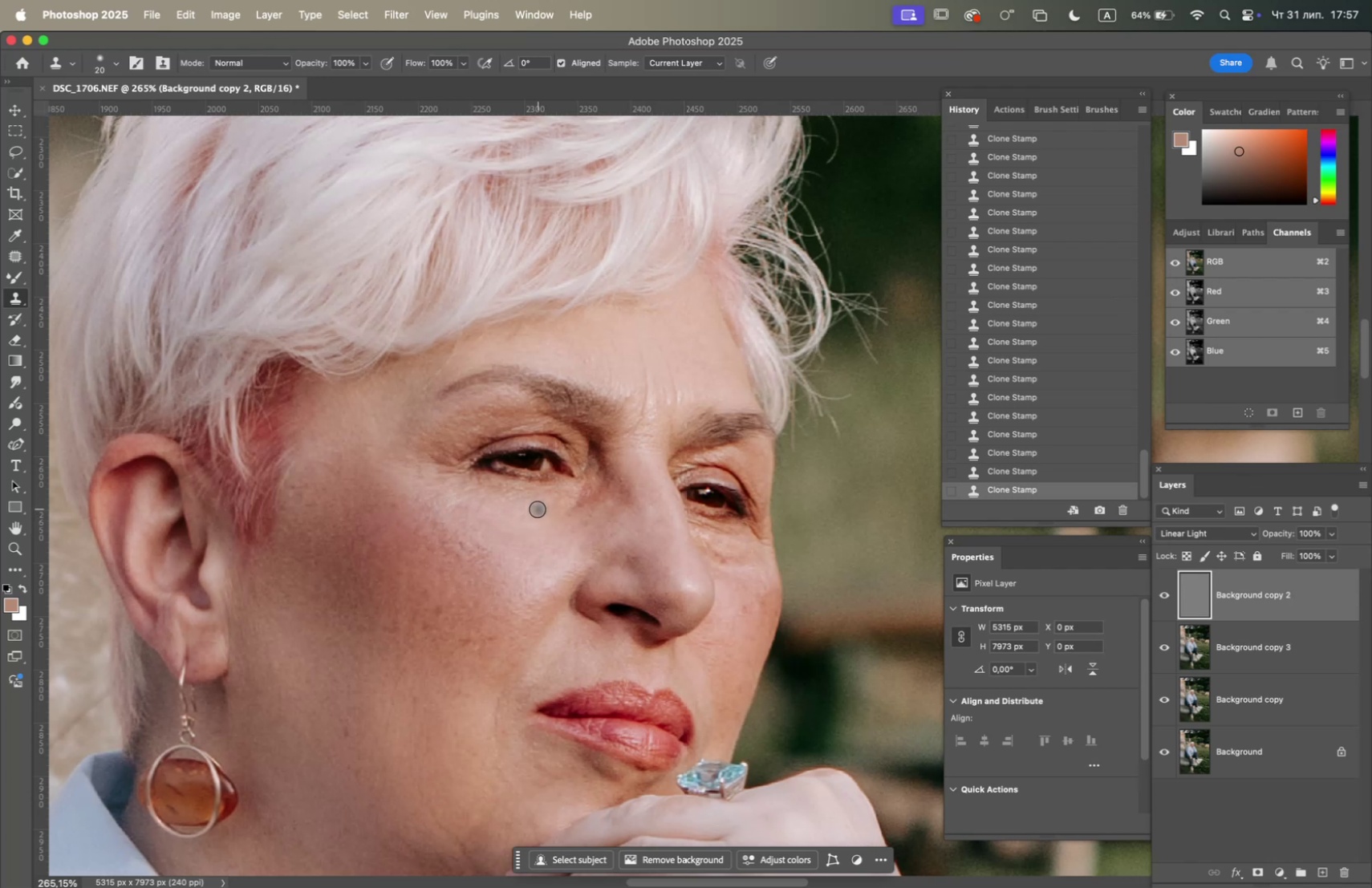 
hold_key(key=OptionLeft, duration=0.87)
left_click([325, 512])
 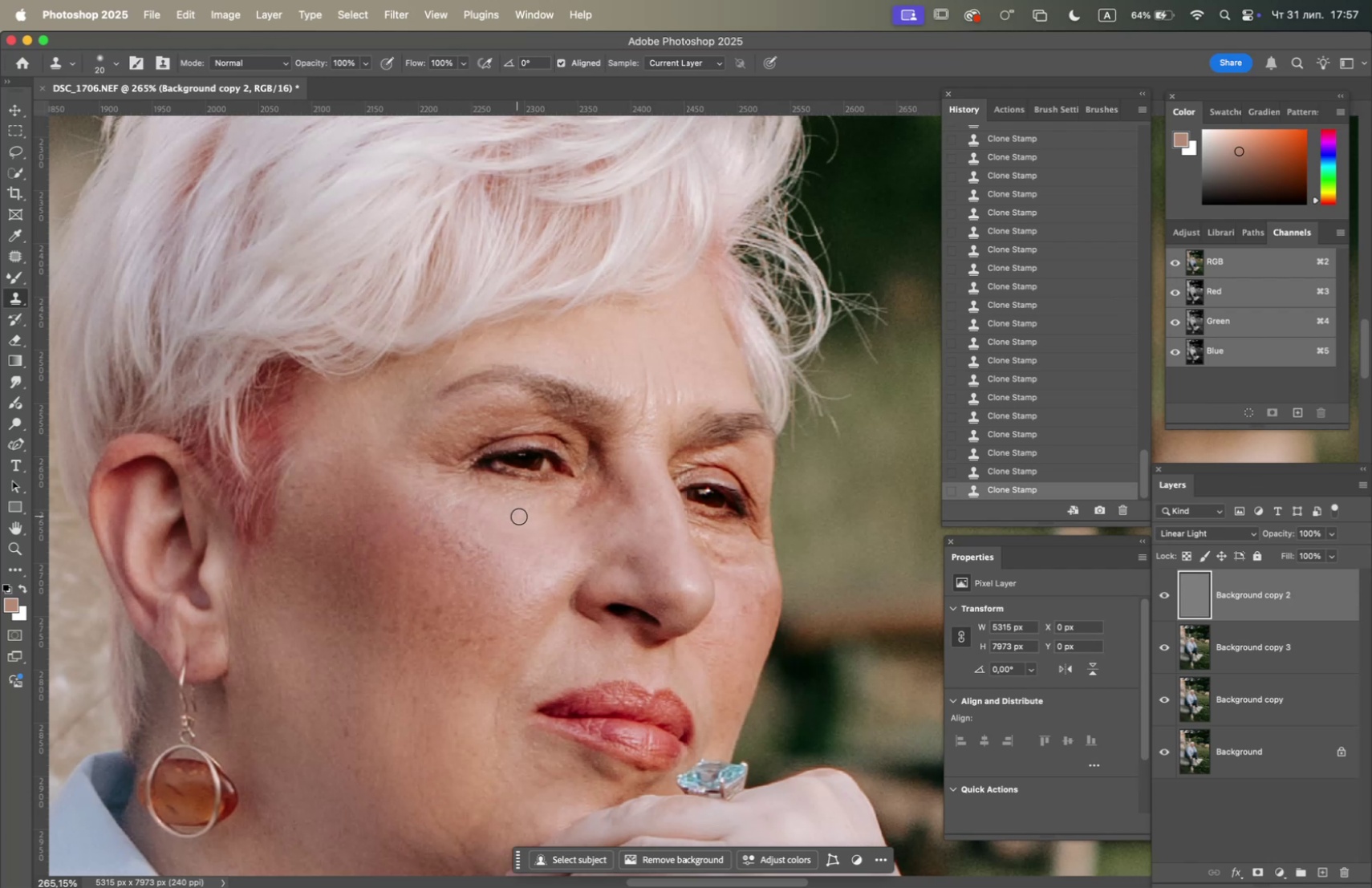 
triple_click([527, 515])
 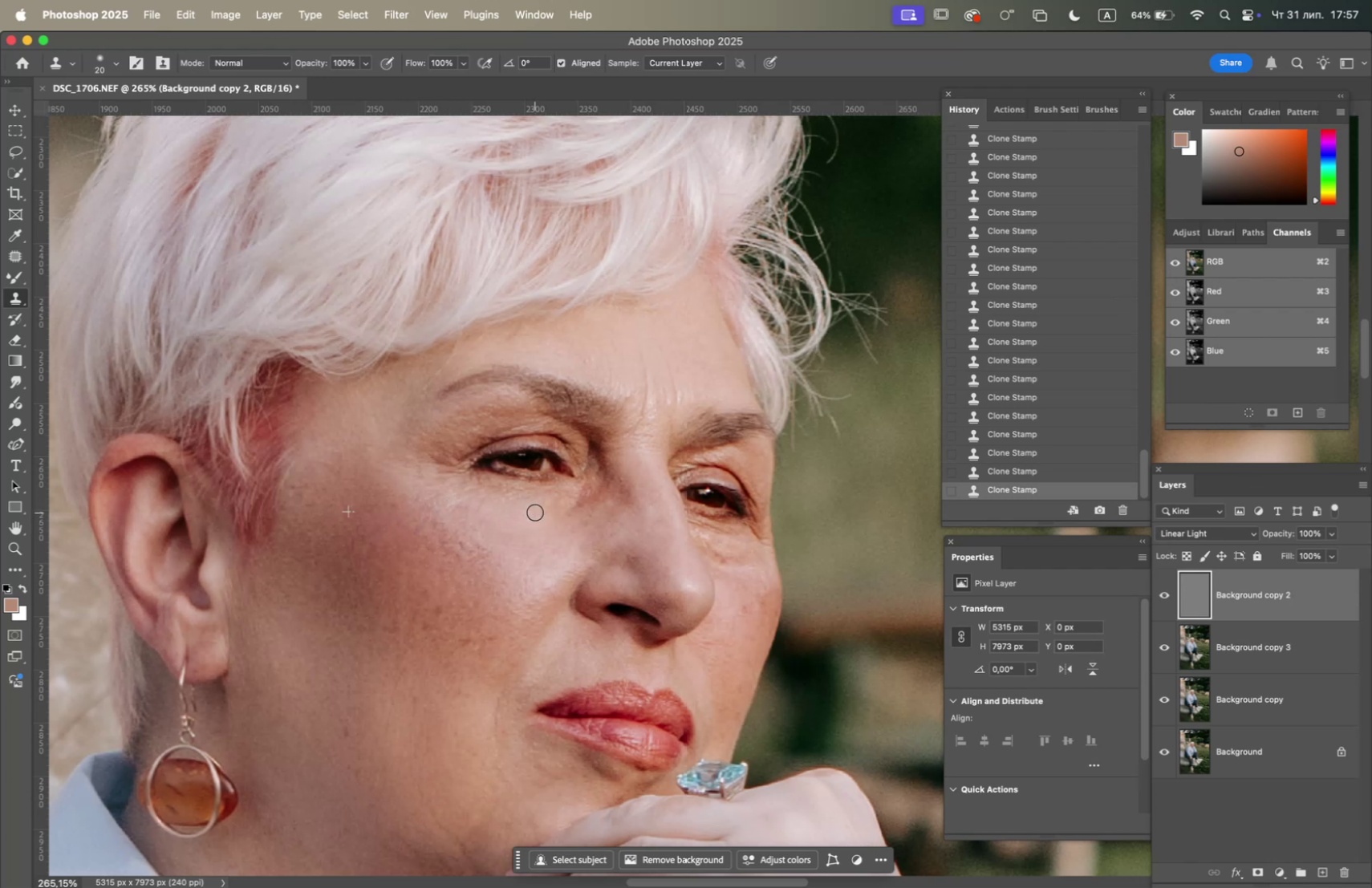 
triple_click([538, 511])
 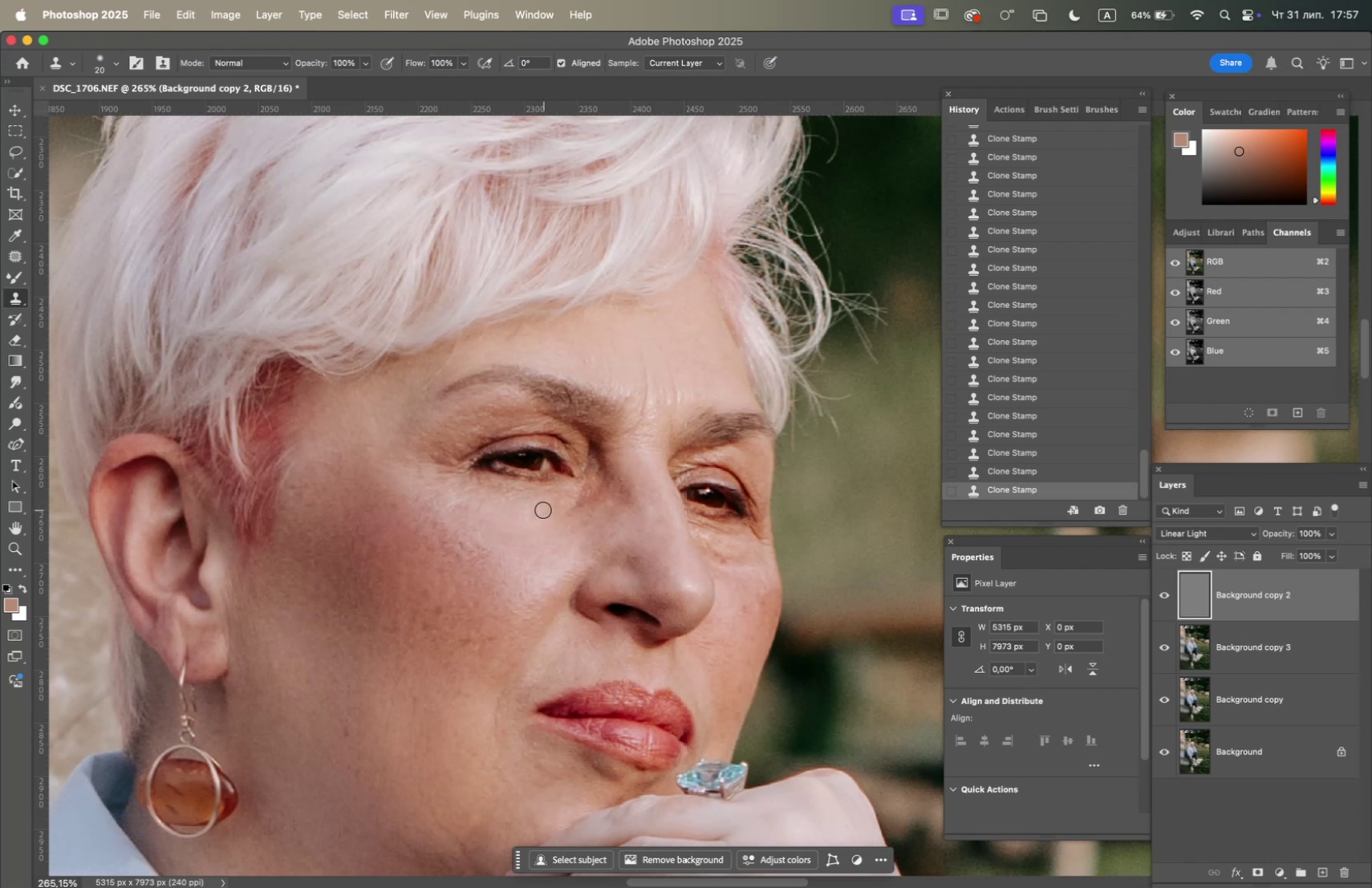 
triple_click([543, 509])
 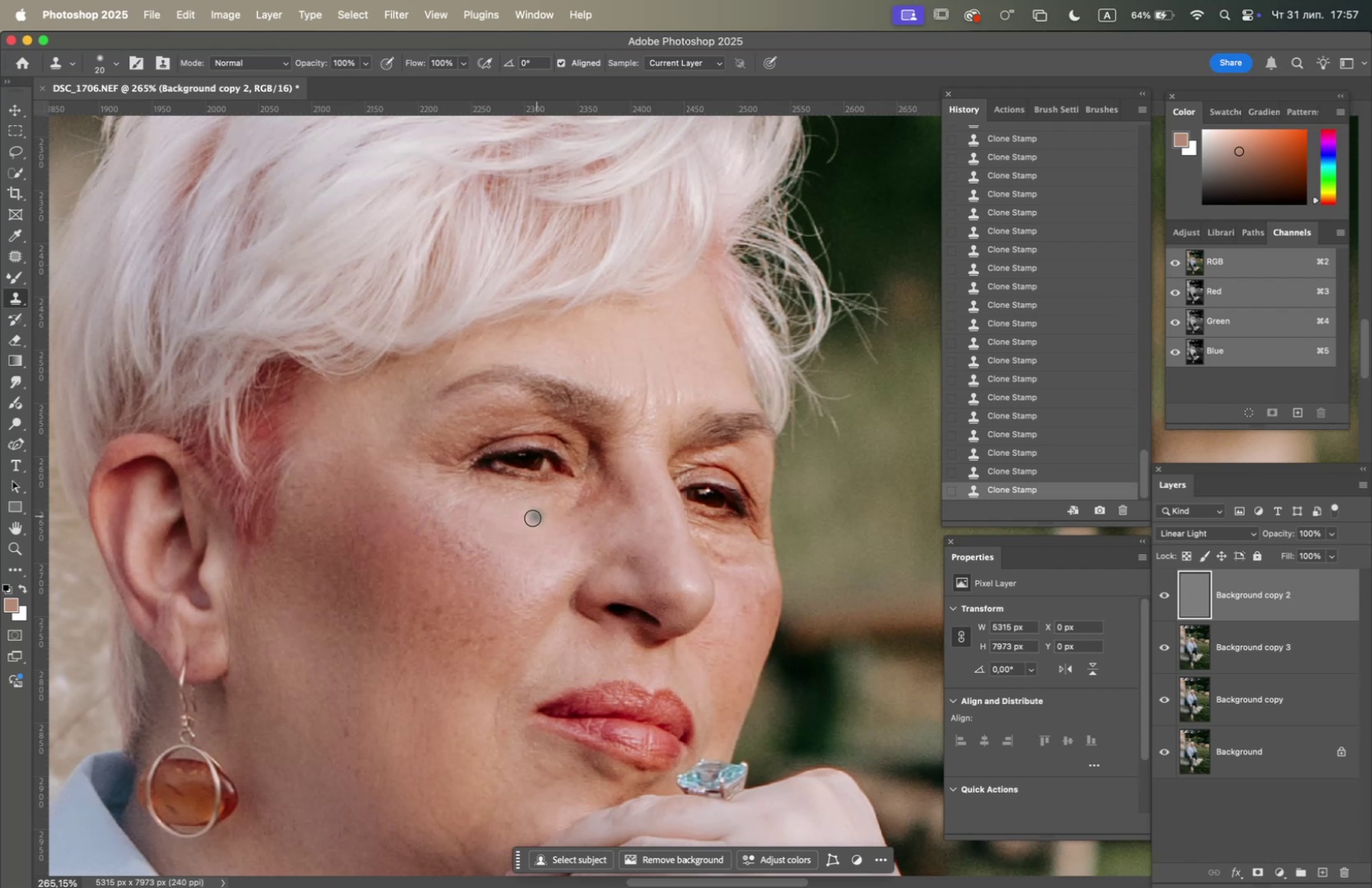 
hold_key(key=OptionLeft, duration=1.66)
left_click([395, 549])
 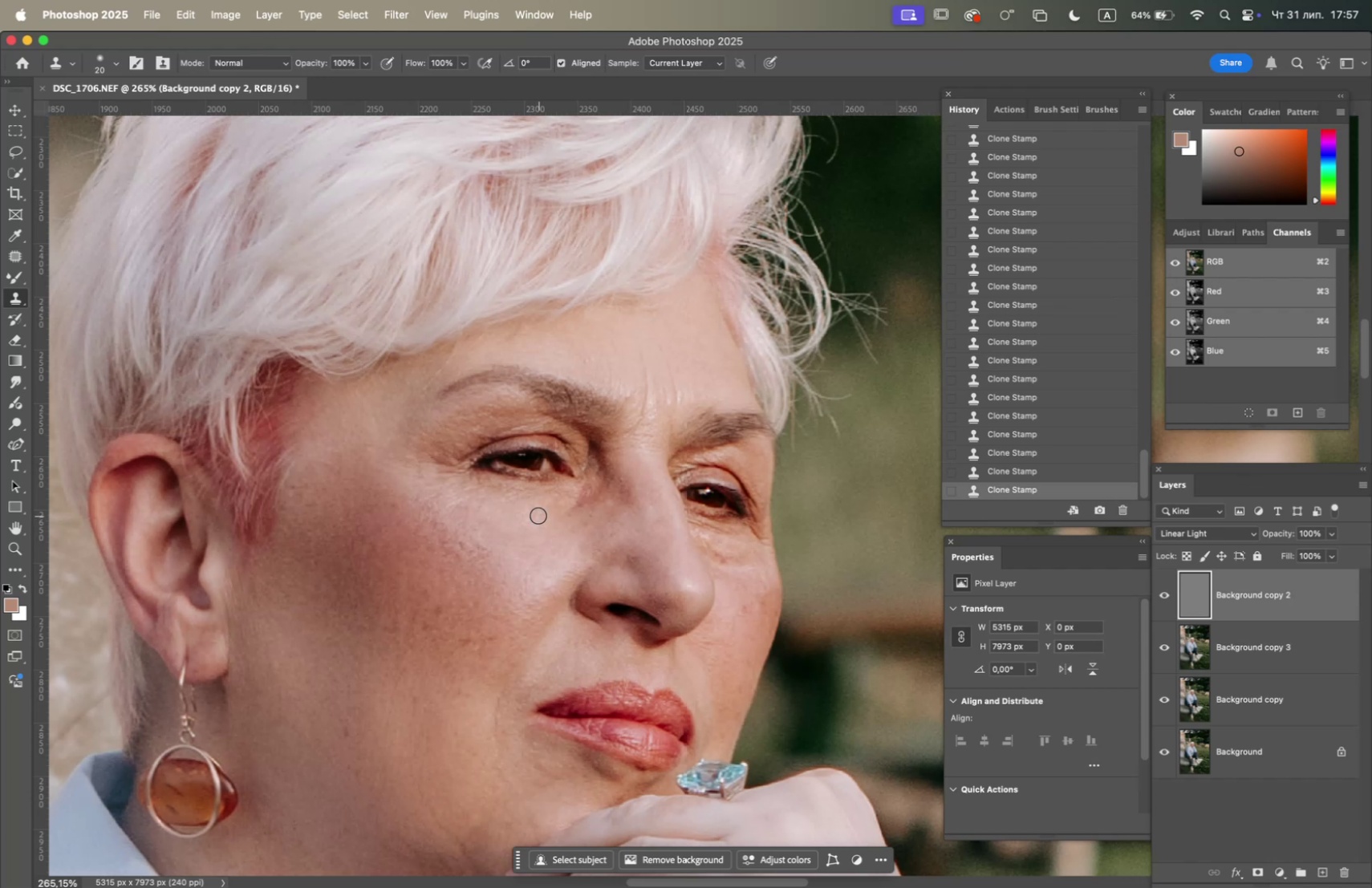 
double_click([540, 514])
 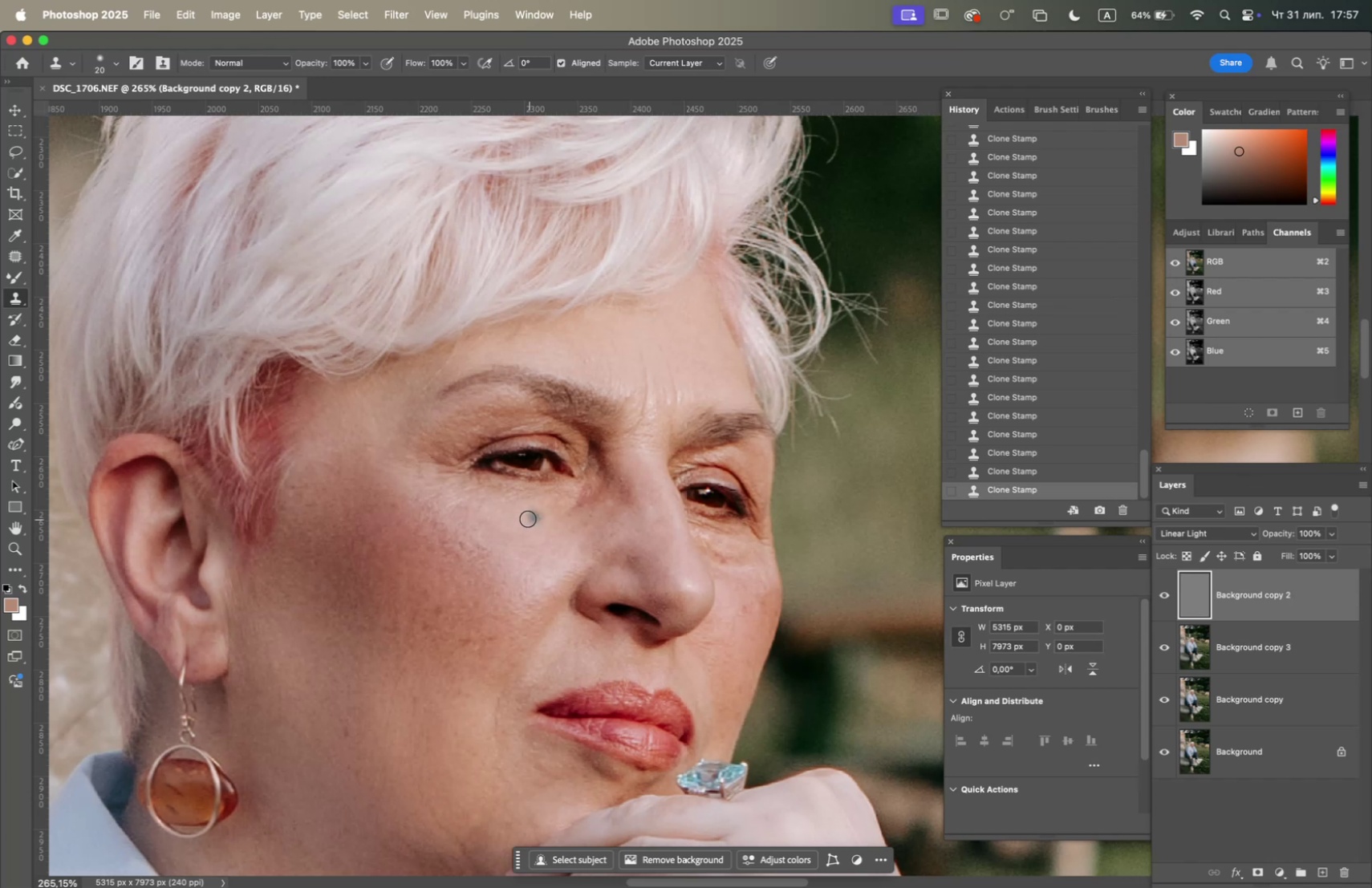 
triple_click([528, 518])
 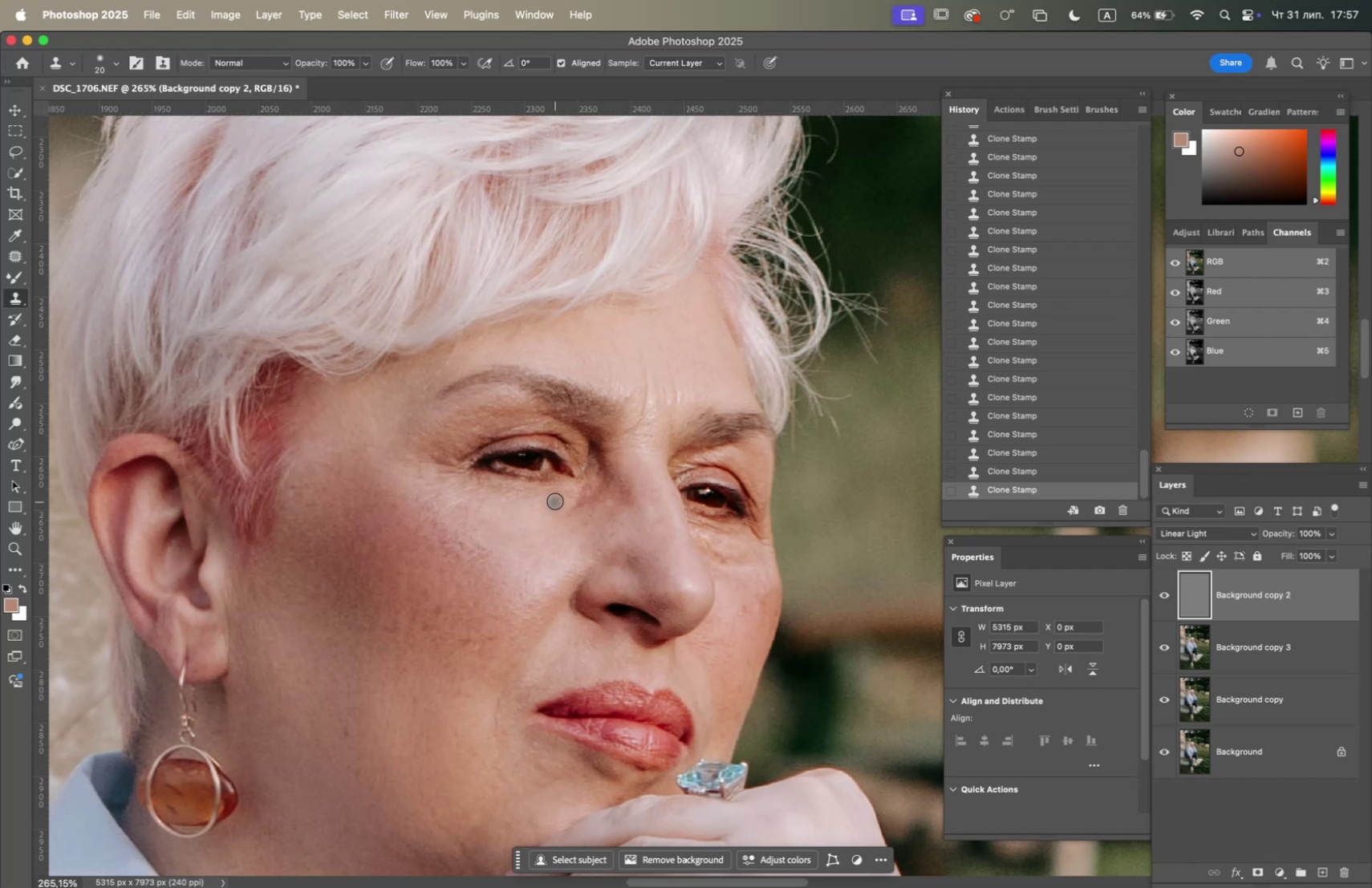 
double_click([560, 501])
 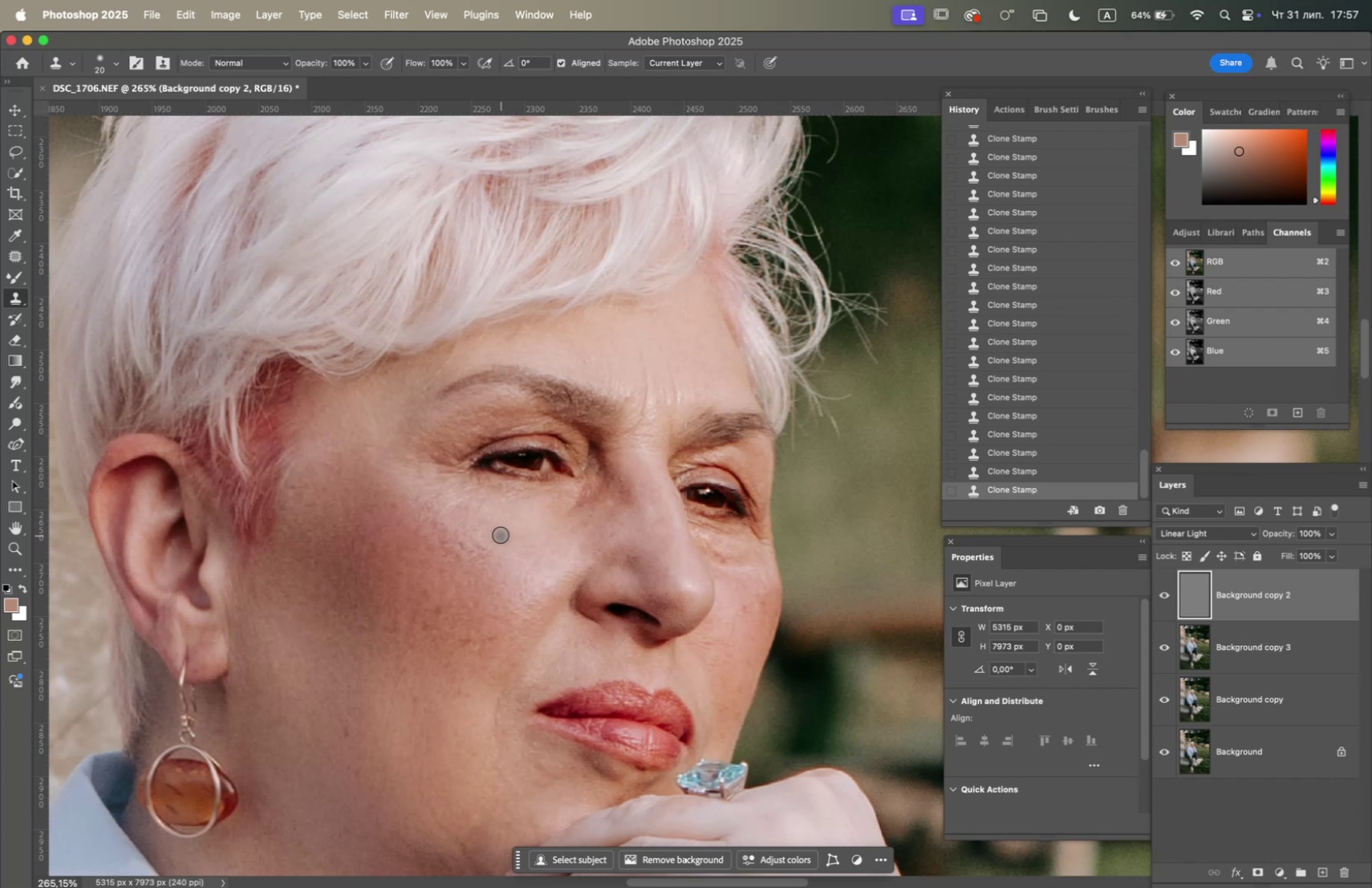 
hold_key(key=OptionLeft, duration=1.22)
 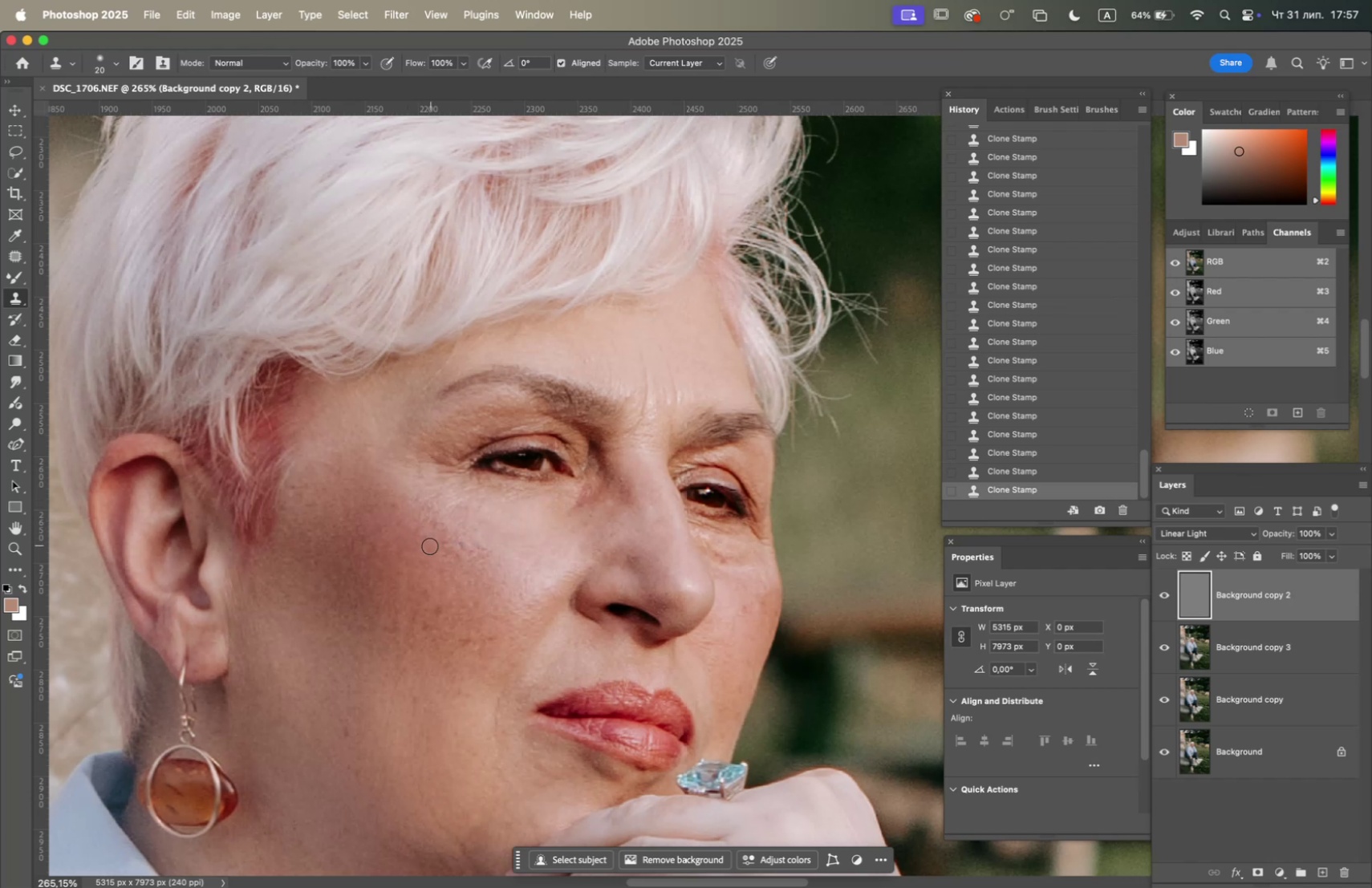 
triple_click([432, 548])
 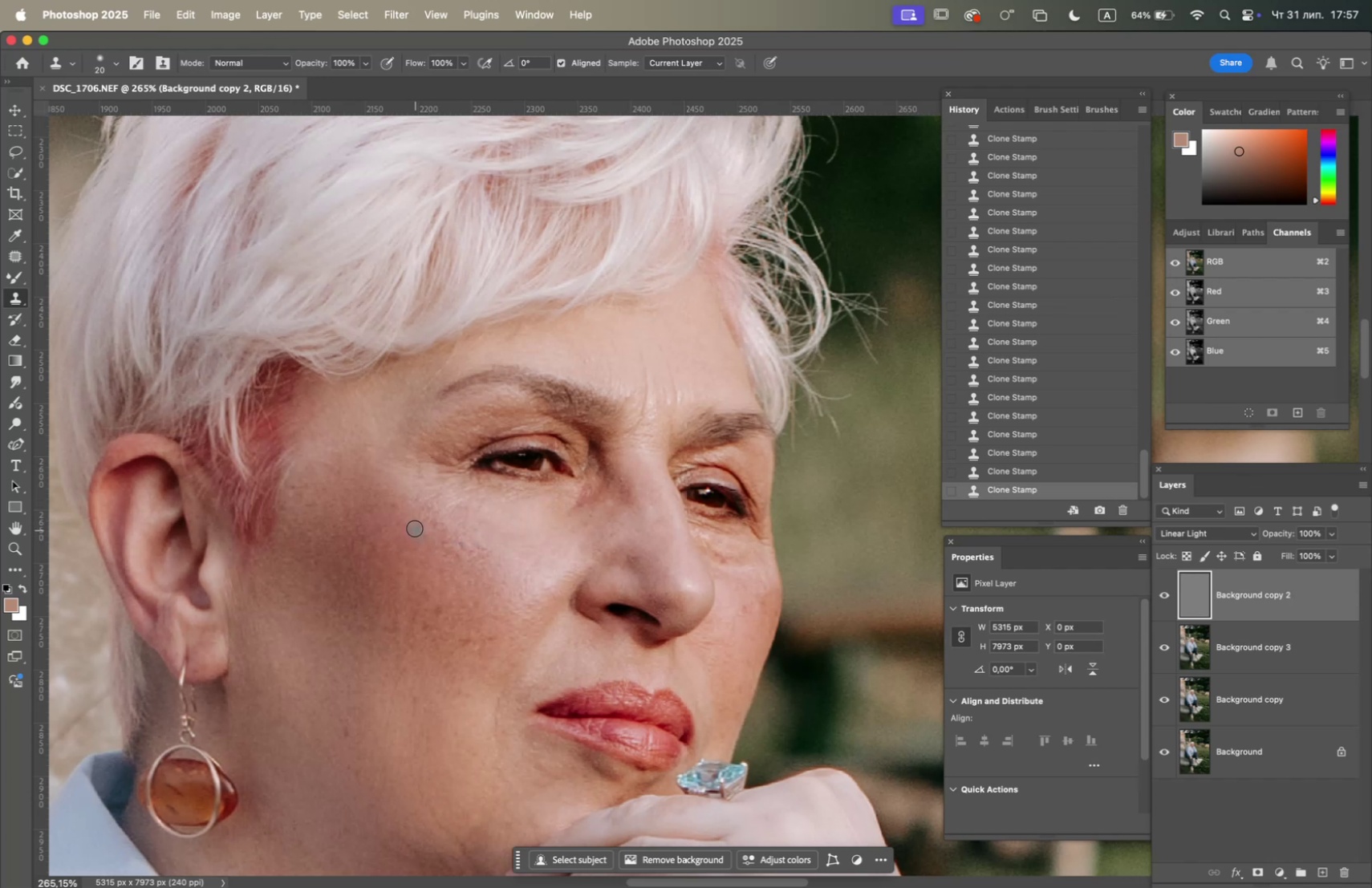 
left_click([415, 528])
 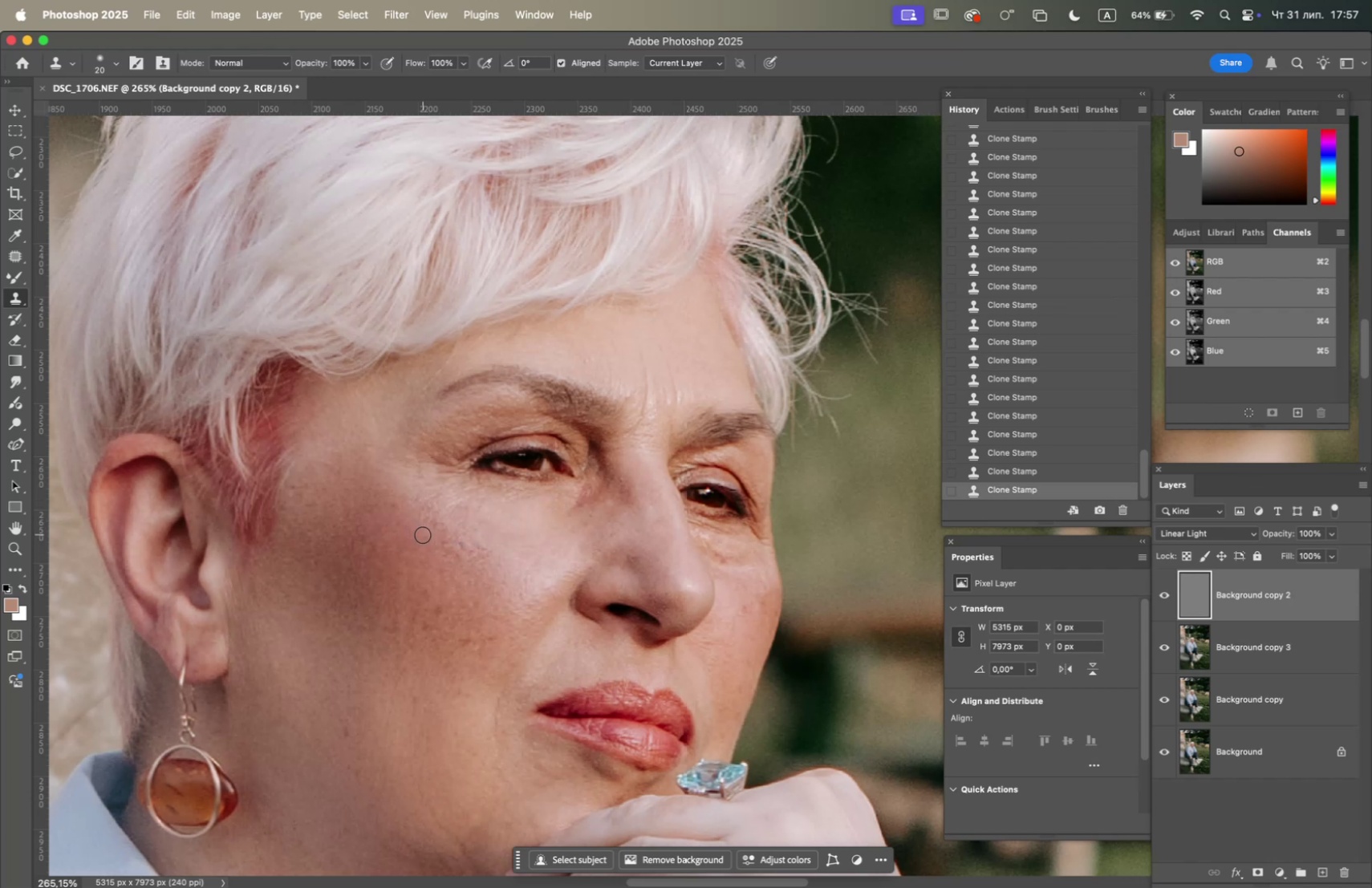 
hold_key(key=OptionLeft, duration=0.37)
left_click([392, 536])
 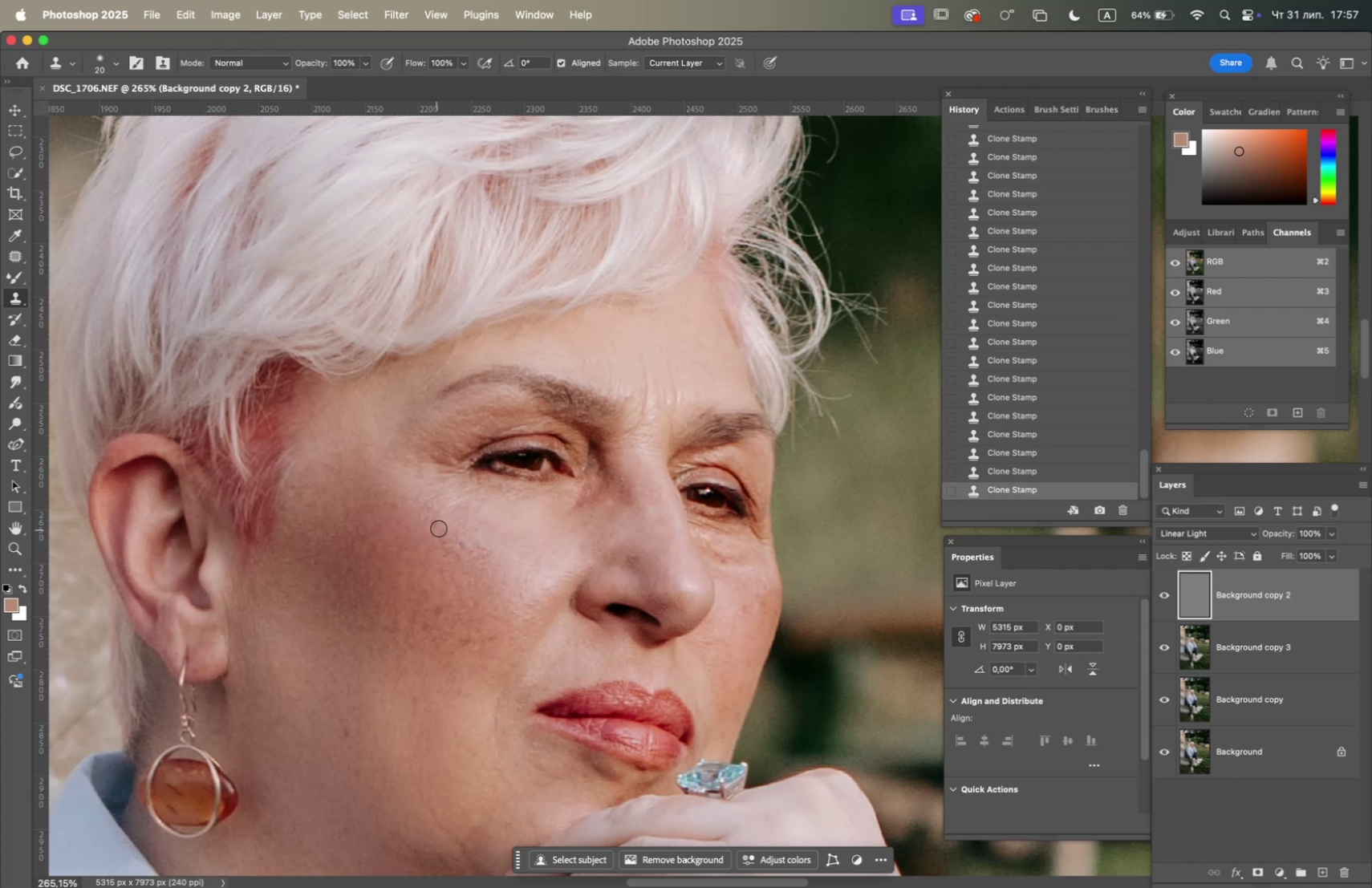 
double_click([439, 528])
 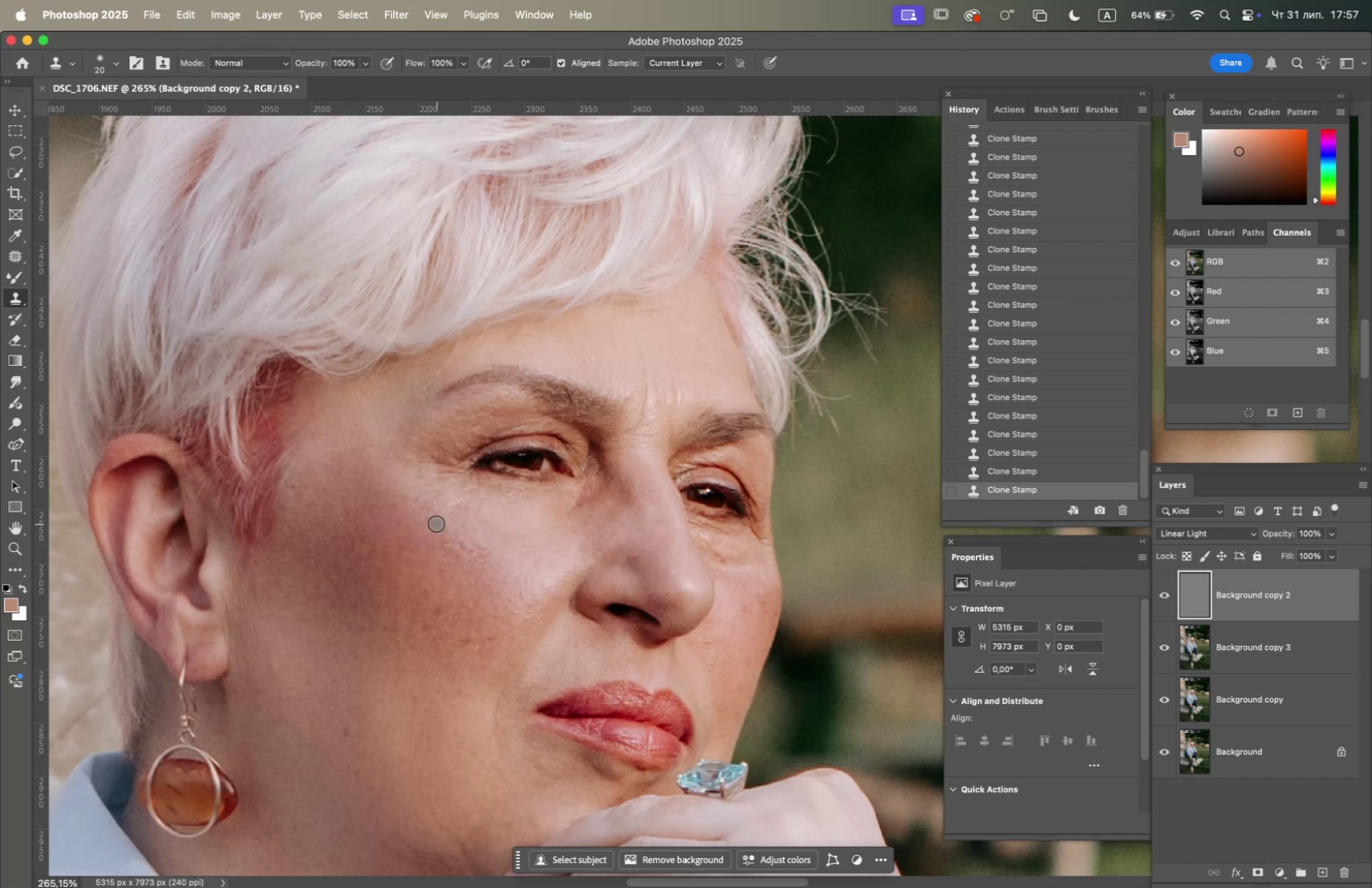 
triple_click([436, 523])
 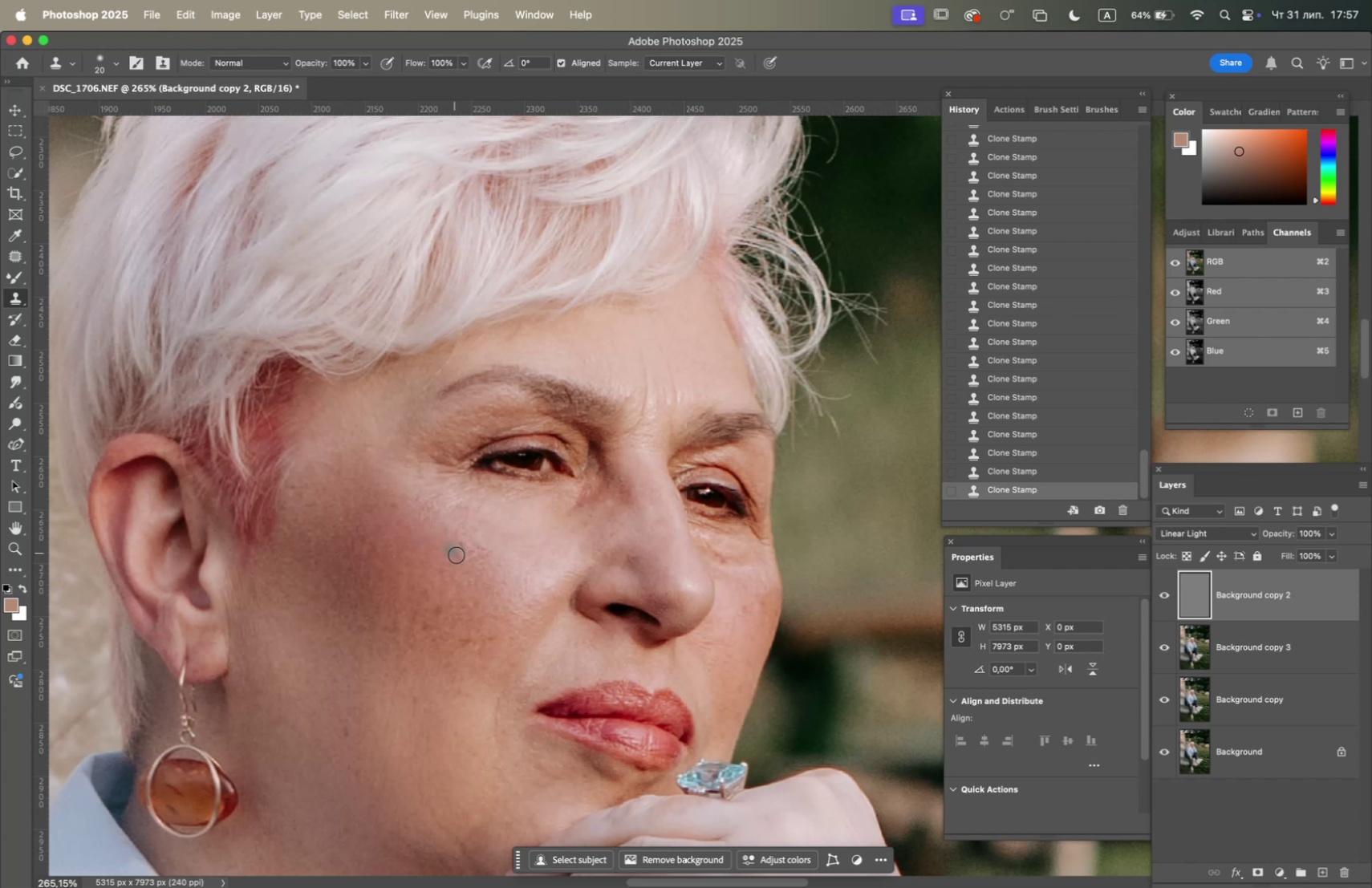 
triple_click([461, 559])
 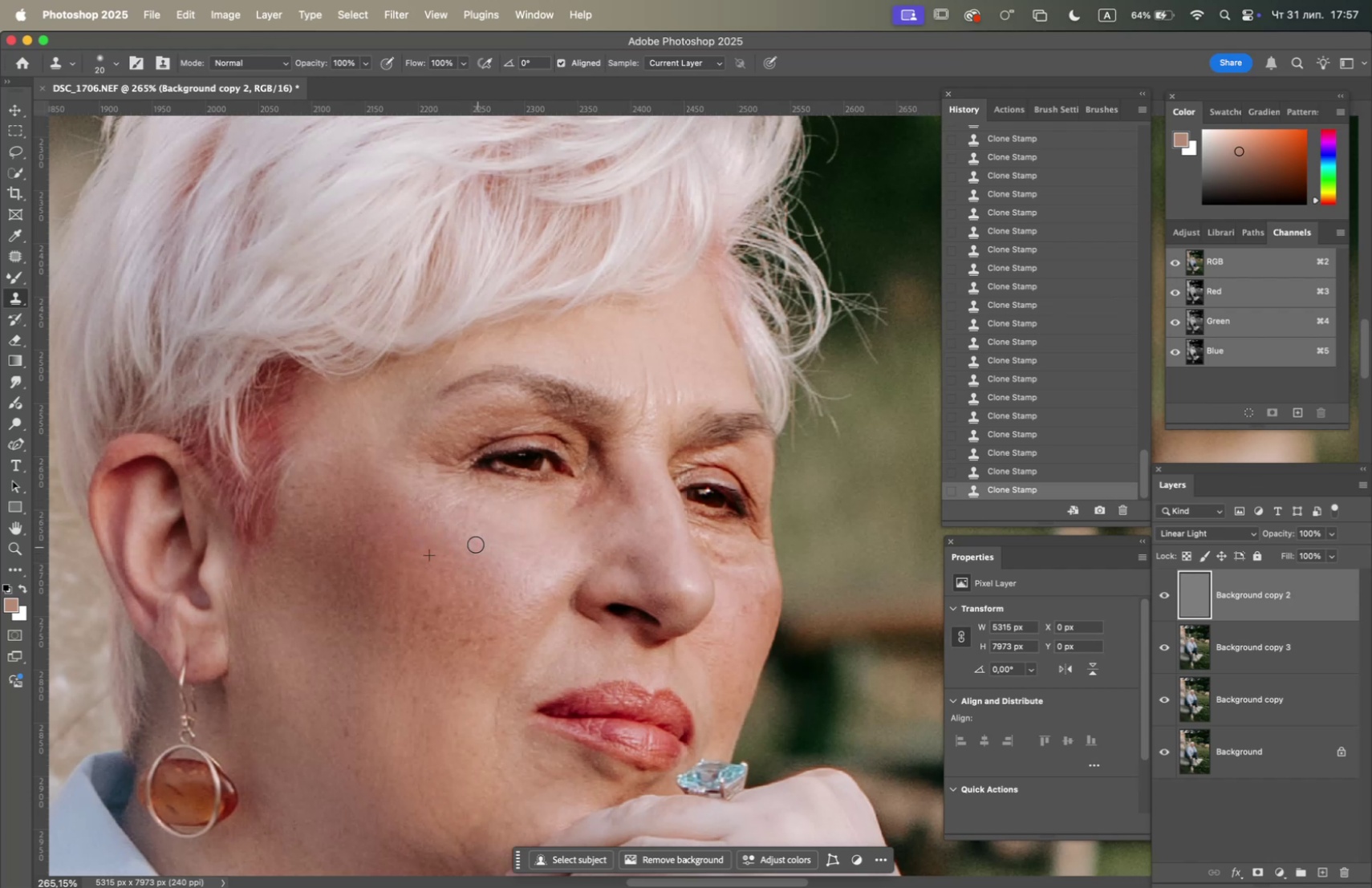 
hold_key(key=OptionLeft, duration=1.29)
left_click([499, 555])
 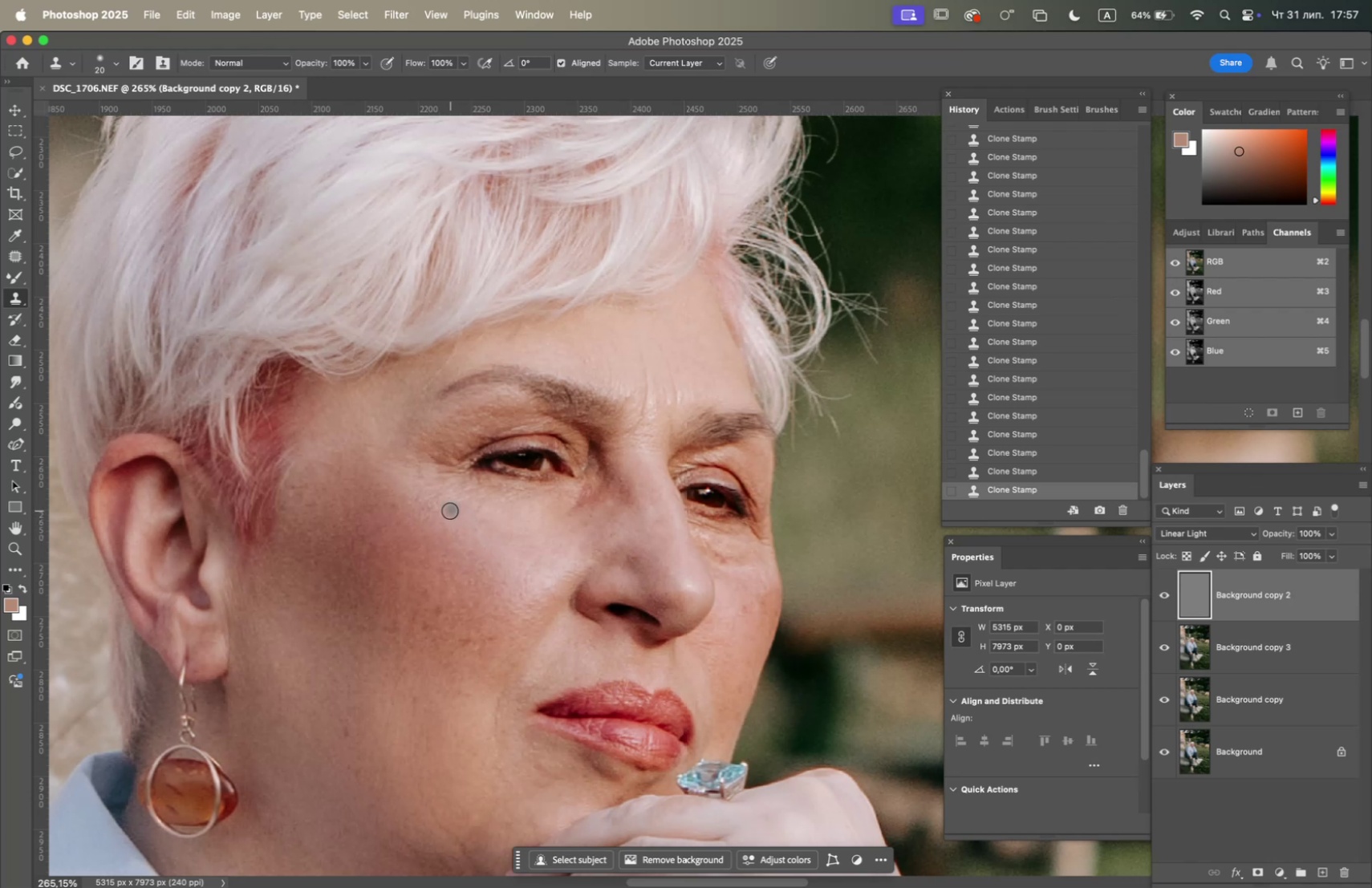 
hold_key(key=OptionLeft, duration=0.48)
left_click([474, 540])
 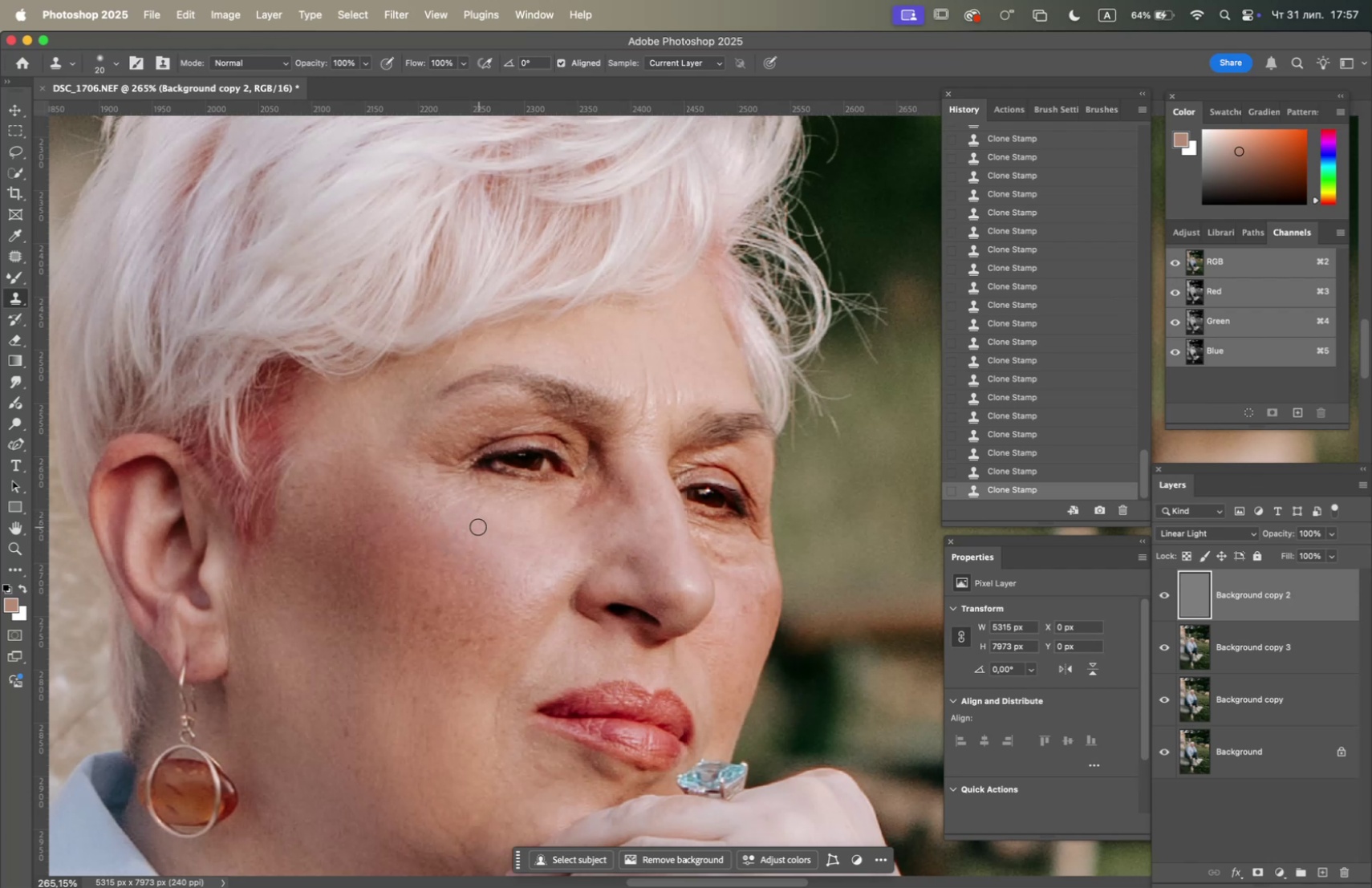 
hold_key(key=OptionLeft, duration=0.58)
 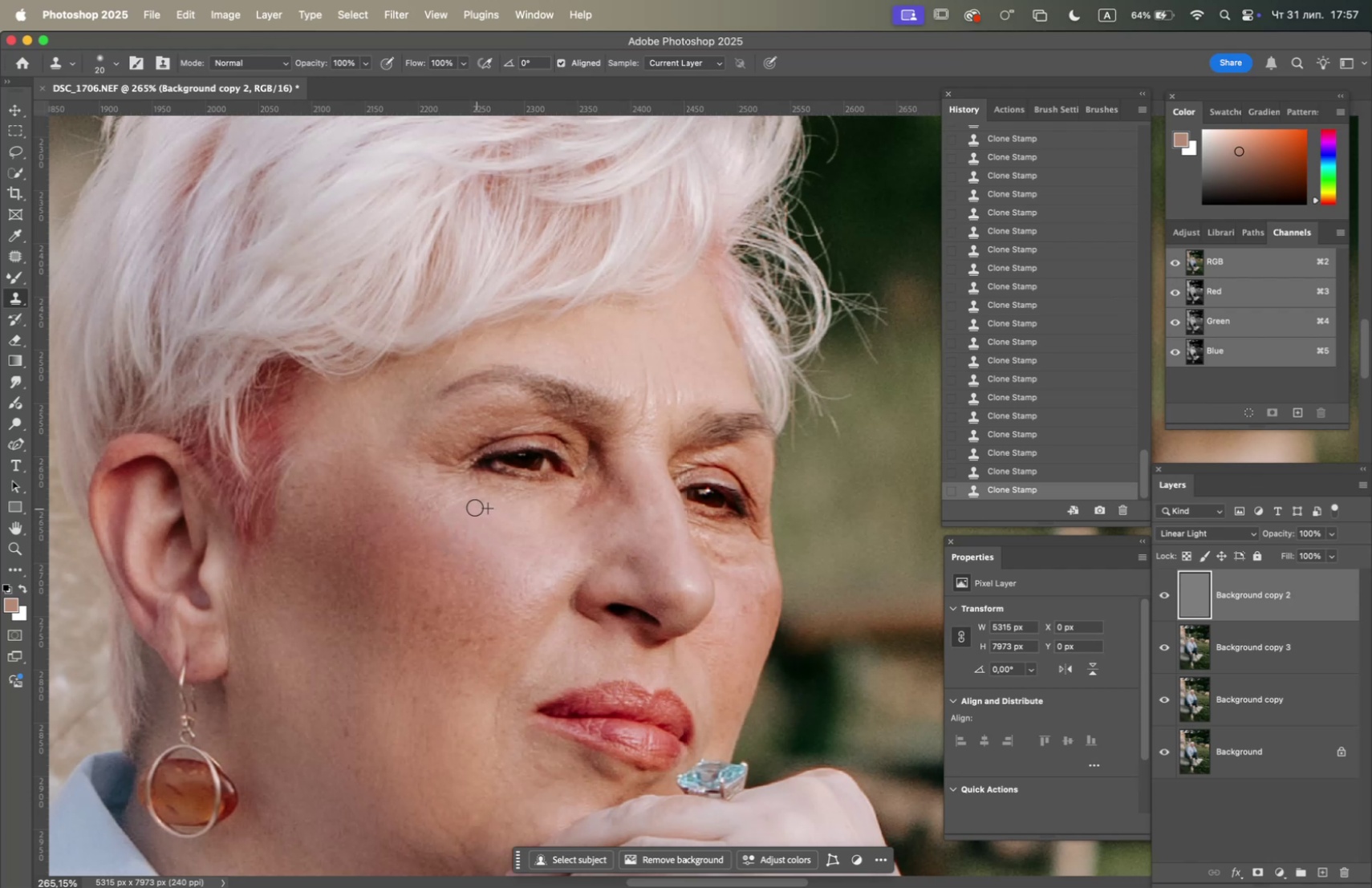 
left_click_drag(start_coordinate=[466, 505], to_coordinate=[454, 506])
 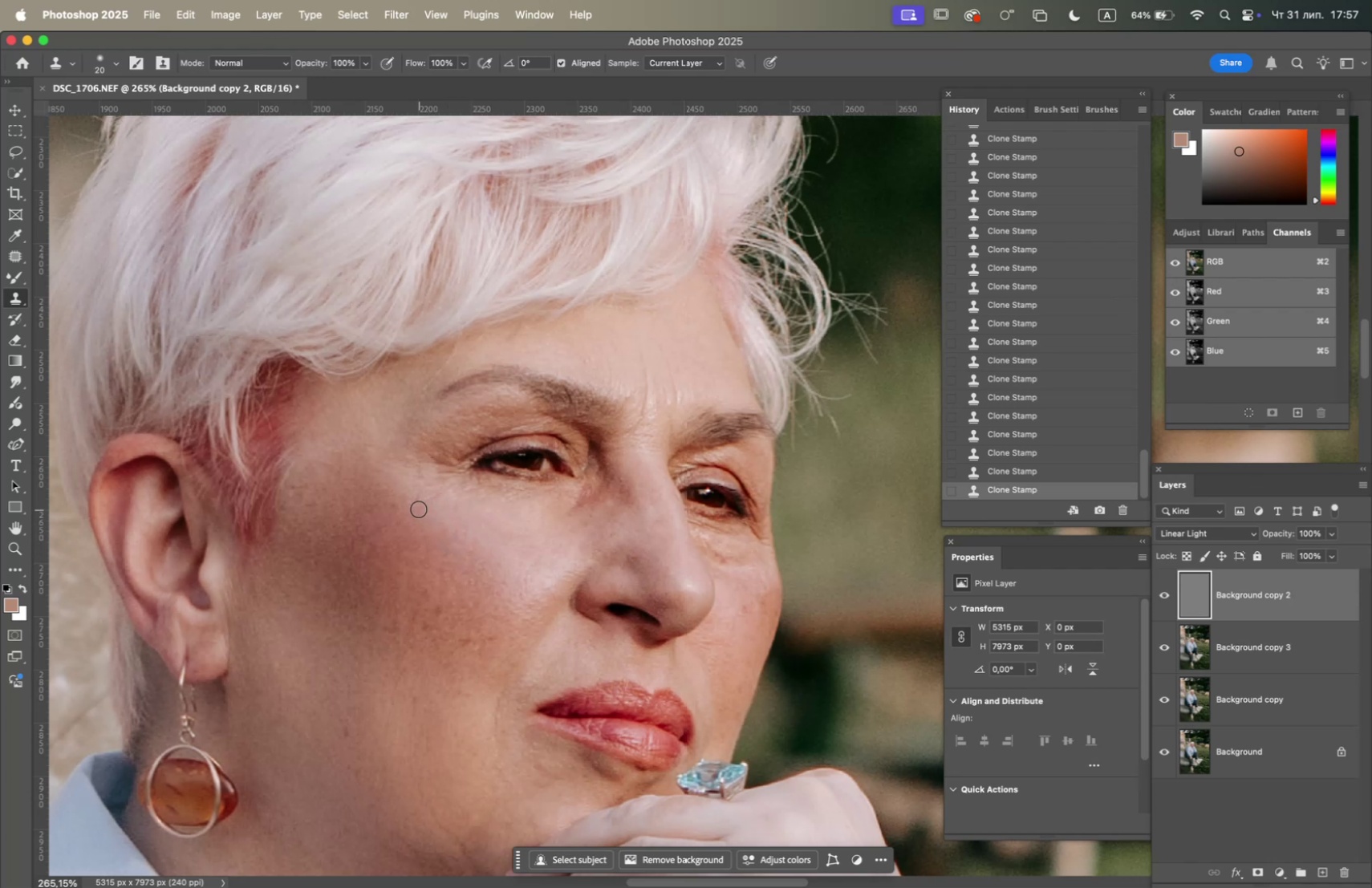 
triple_click([408, 498])
 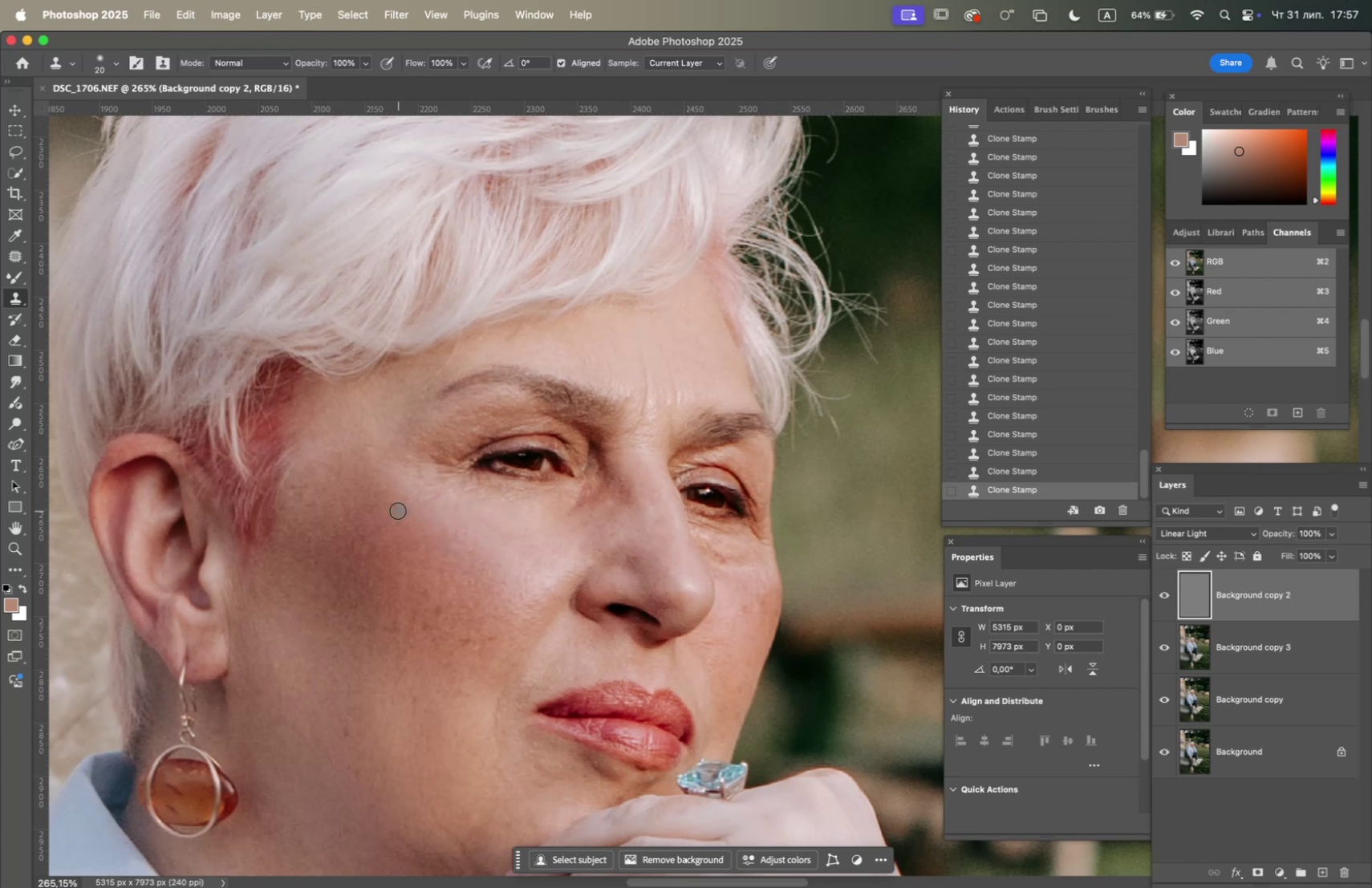 
hold_key(key=OptionLeft, duration=1.4)
left_click([526, 557])
 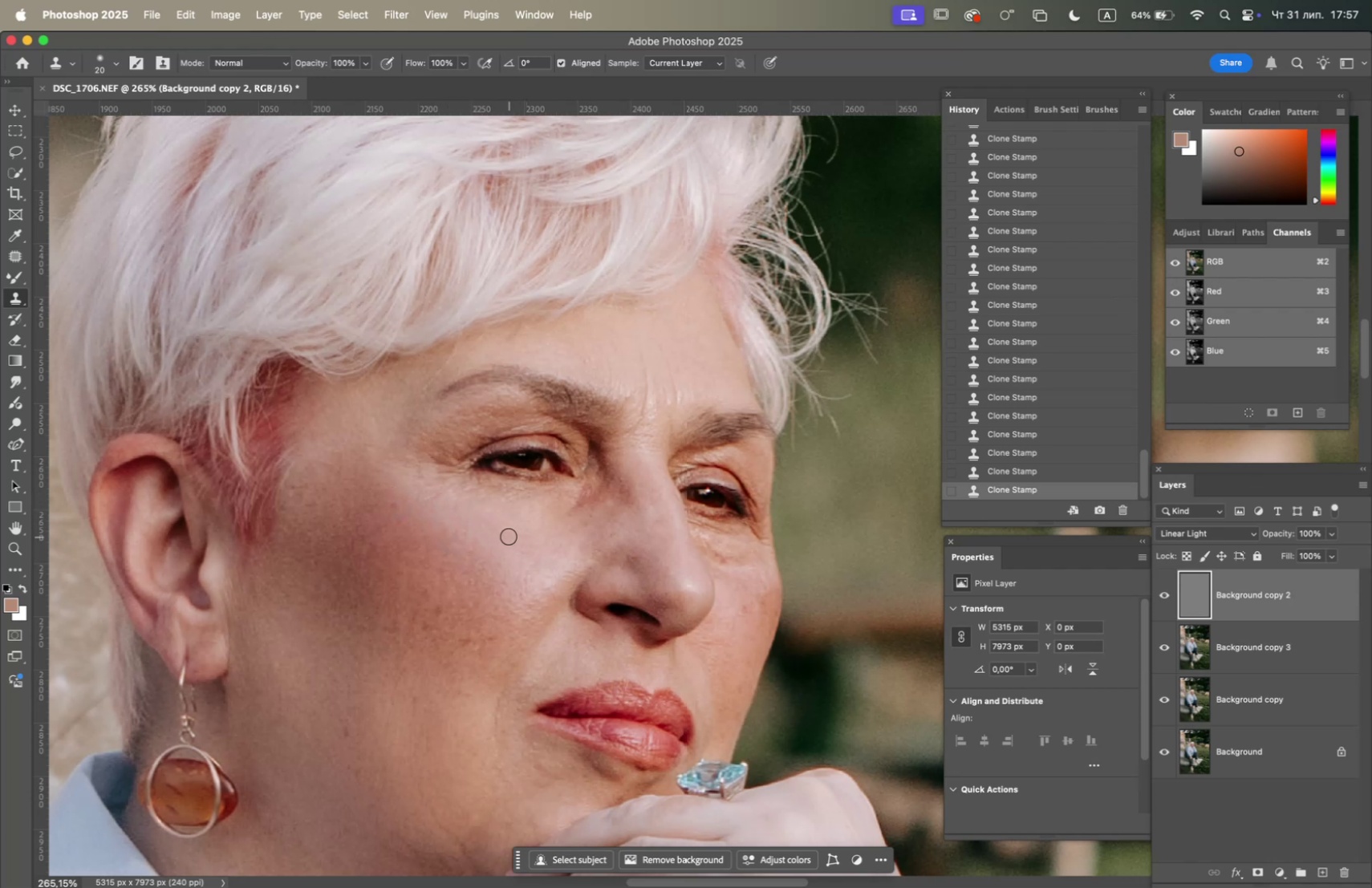 
double_click([509, 536])
 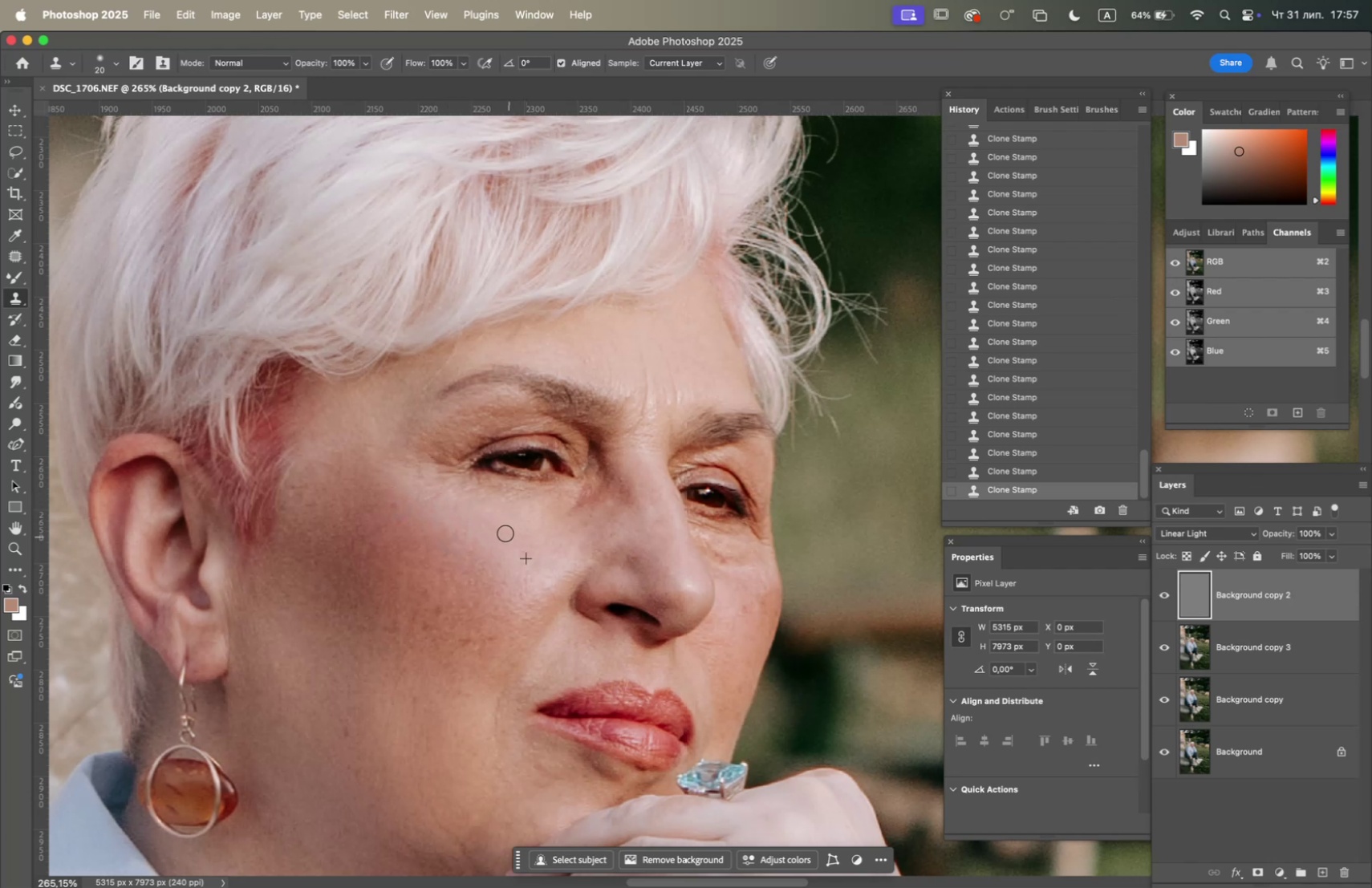 
left_click_drag(start_coordinate=[500, 529], to_coordinate=[496, 529])
 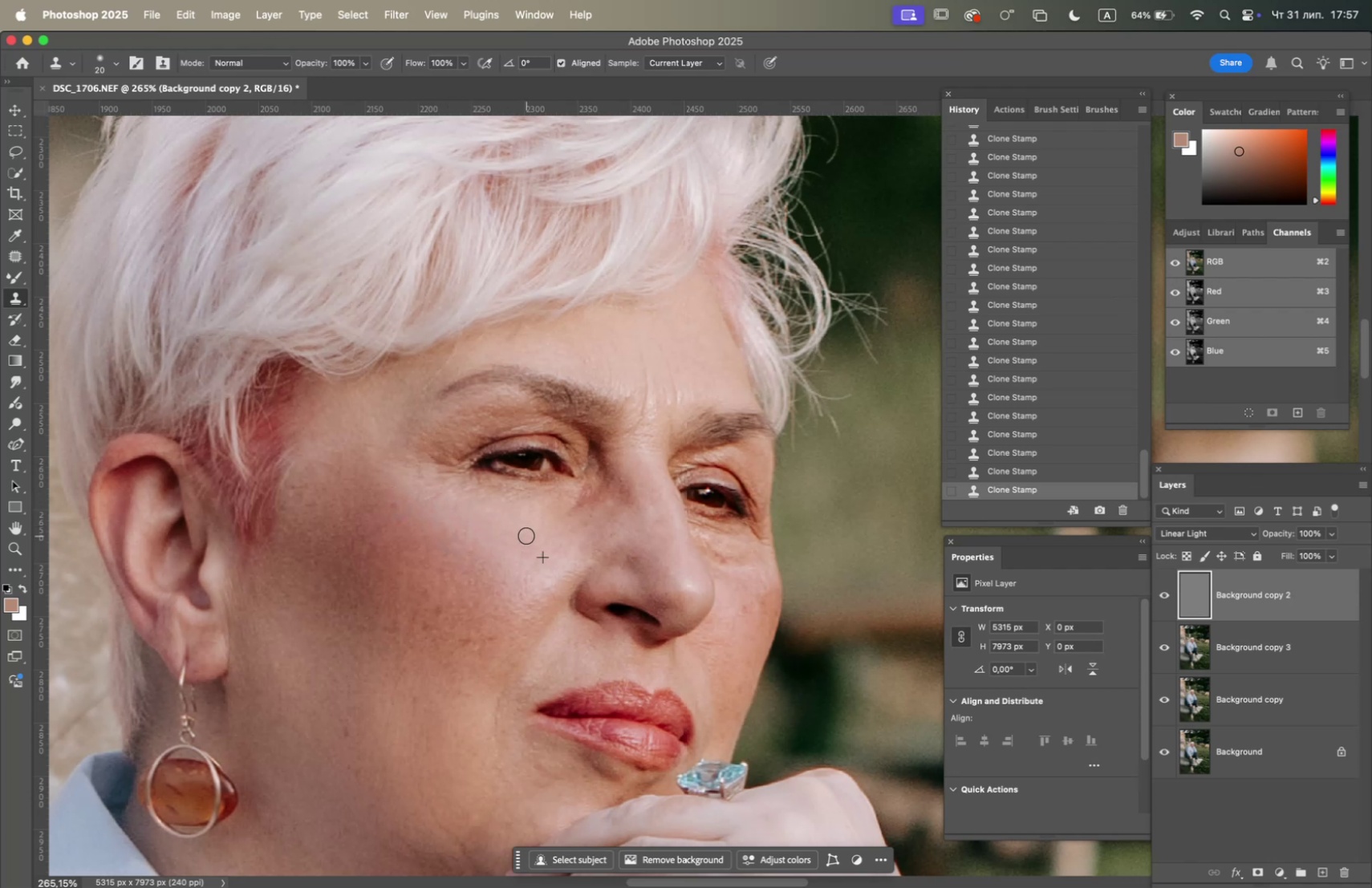 
hold_key(key=OptionLeft, duration=0.58)
left_click([506, 563])
 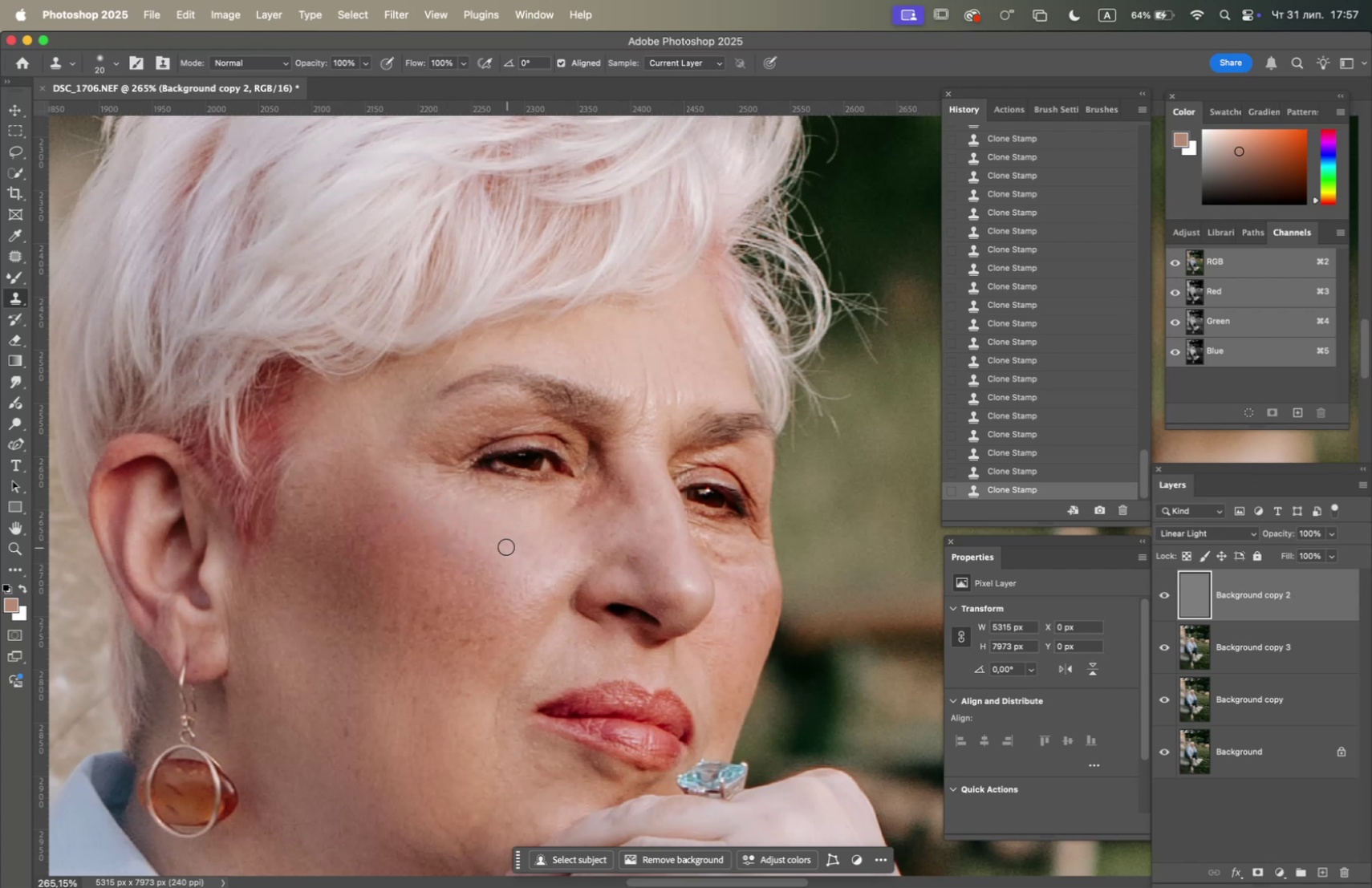 
double_click([506, 546])
 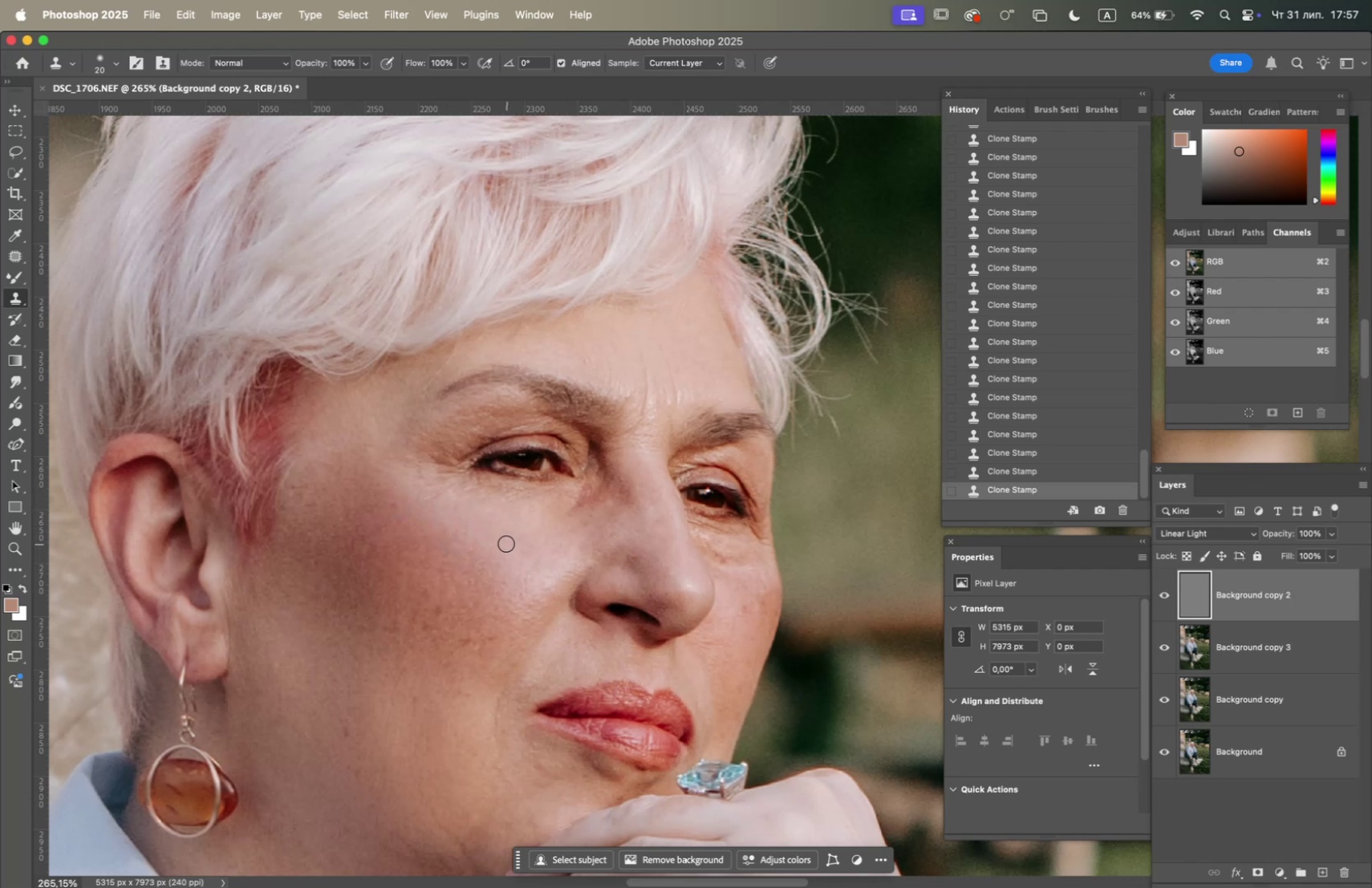 
left_click_drag(start_coordinate=[504, 540], to_coordinate=[500, 536])
 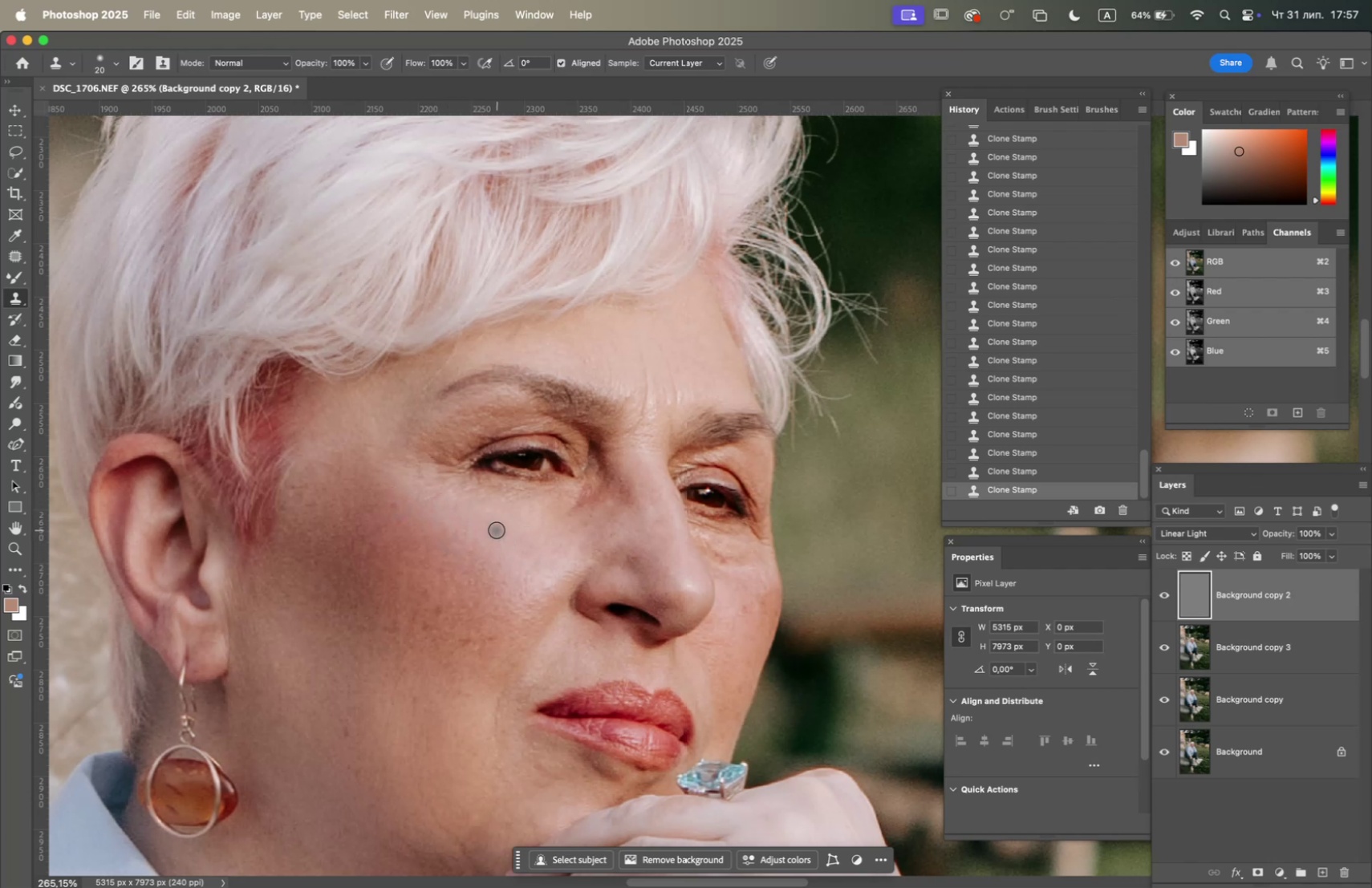 
triple_click([497, 529])
 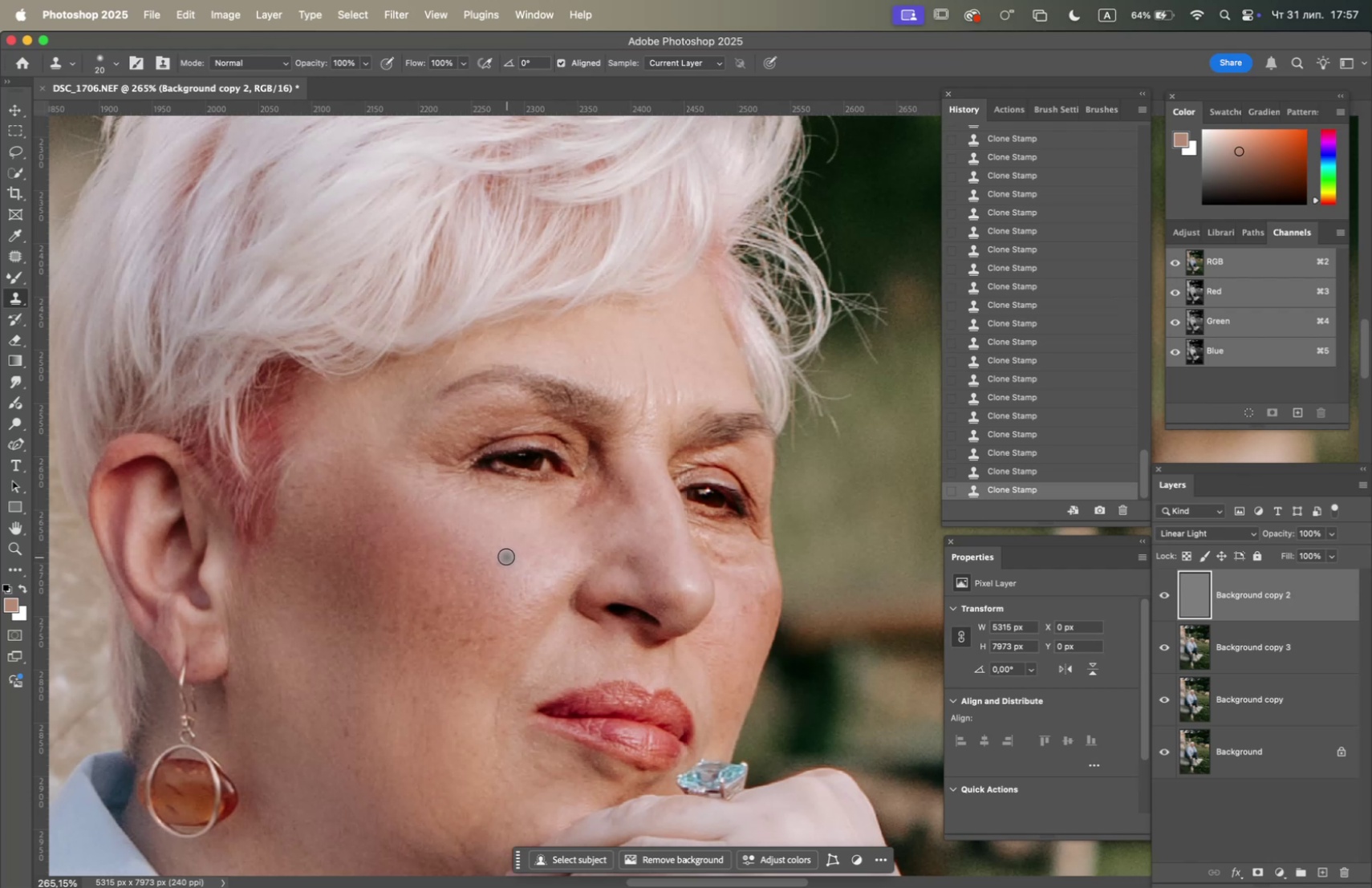 
hold_key(key=OptionLeft, duration=0.49)
left_click([600, 533])
 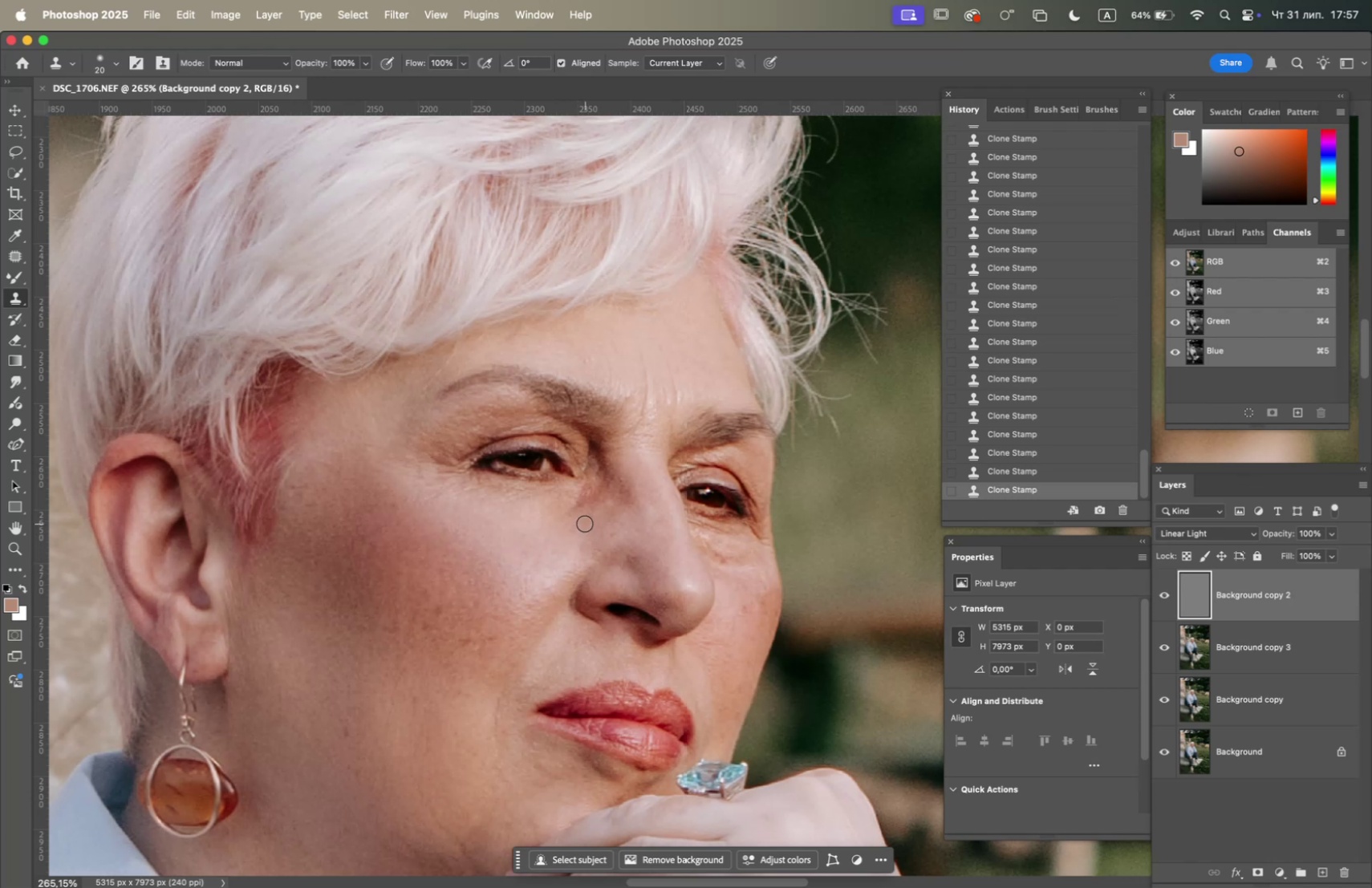 
triple_click([587, 517])
 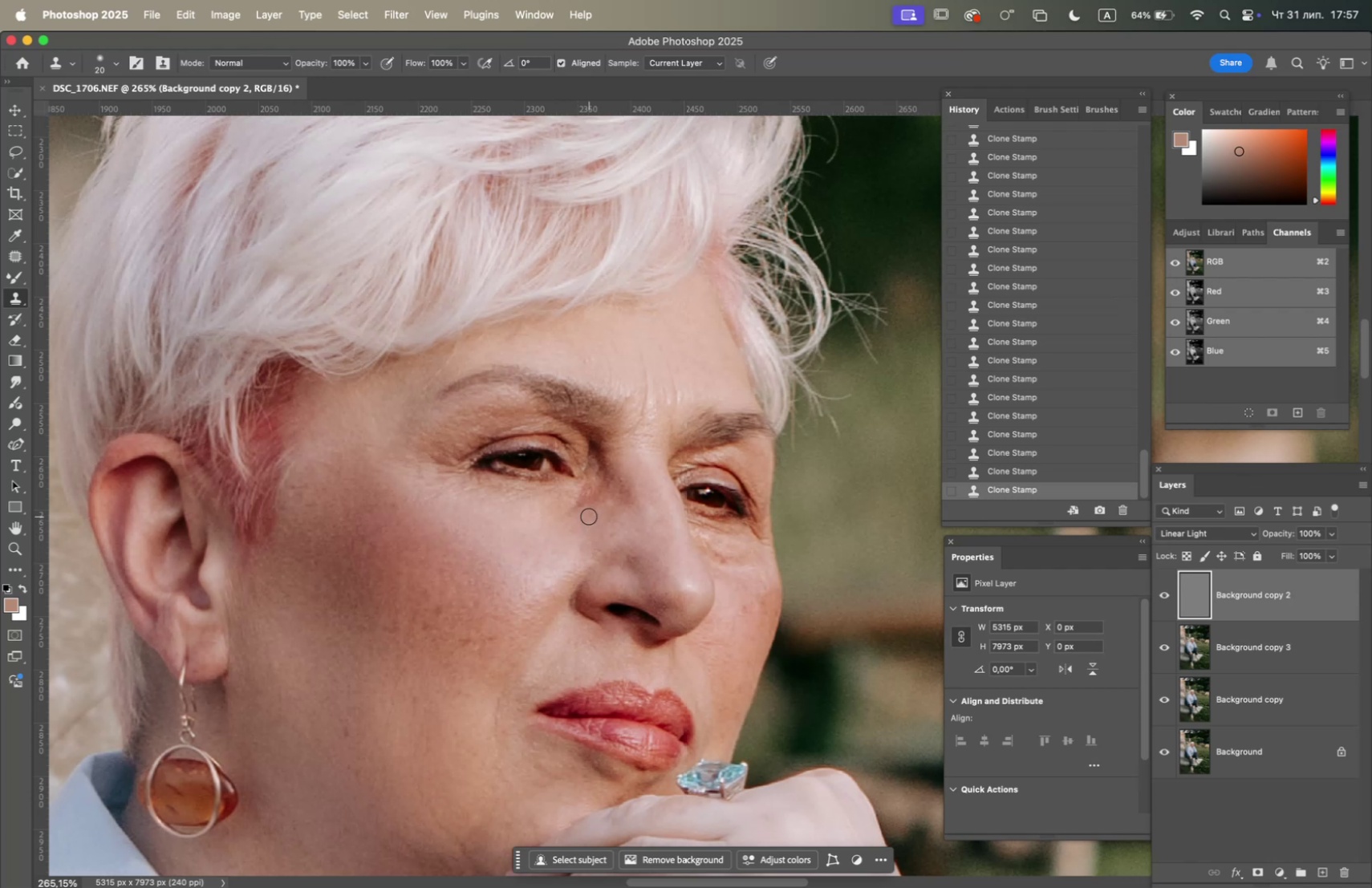 
triple_click([589, 516])
 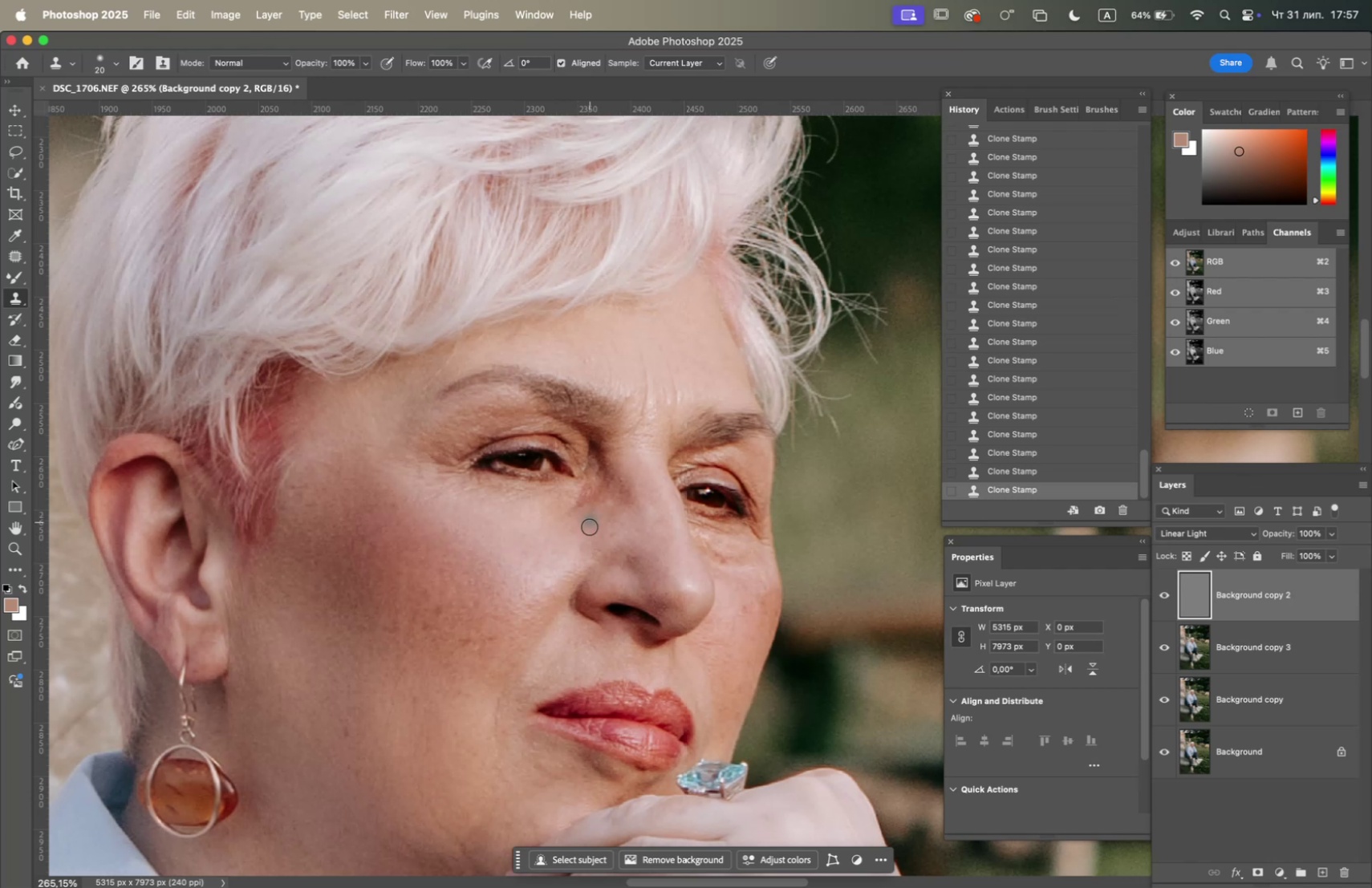 
hold_key(key=OptionLeft, duration=0.35)
 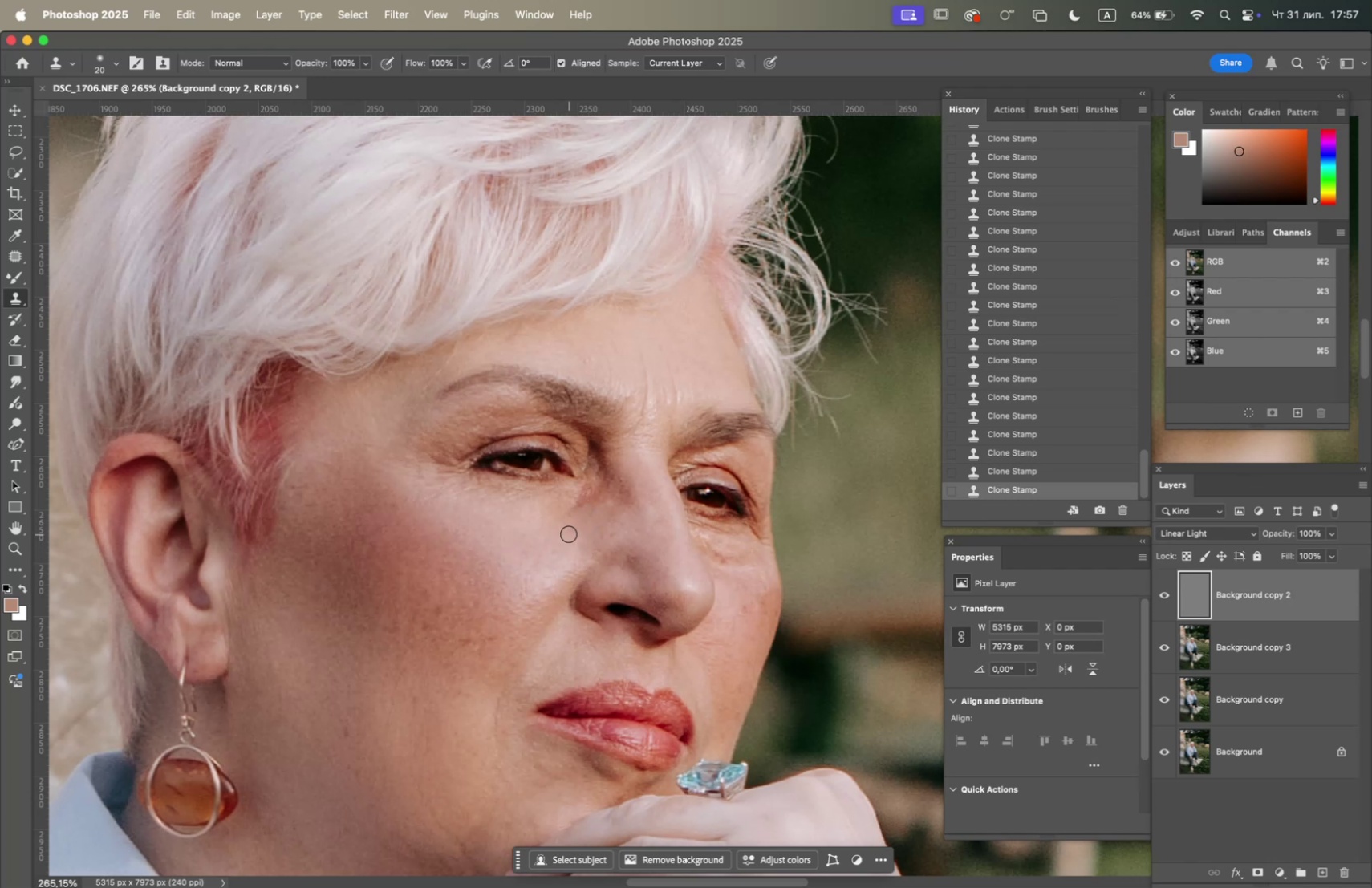 
triple_click([569, 533])
 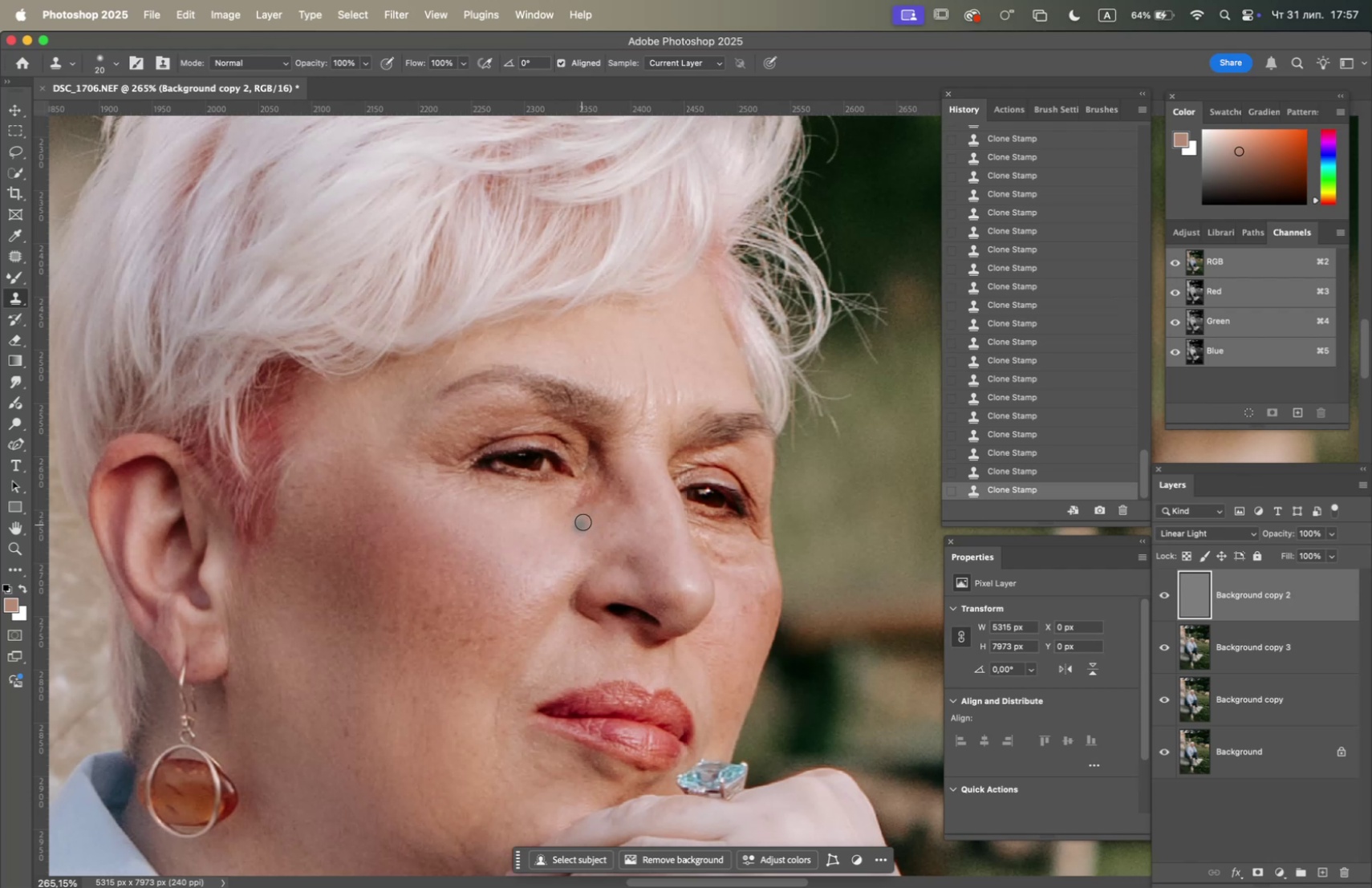 
triple_click([584, 521])
 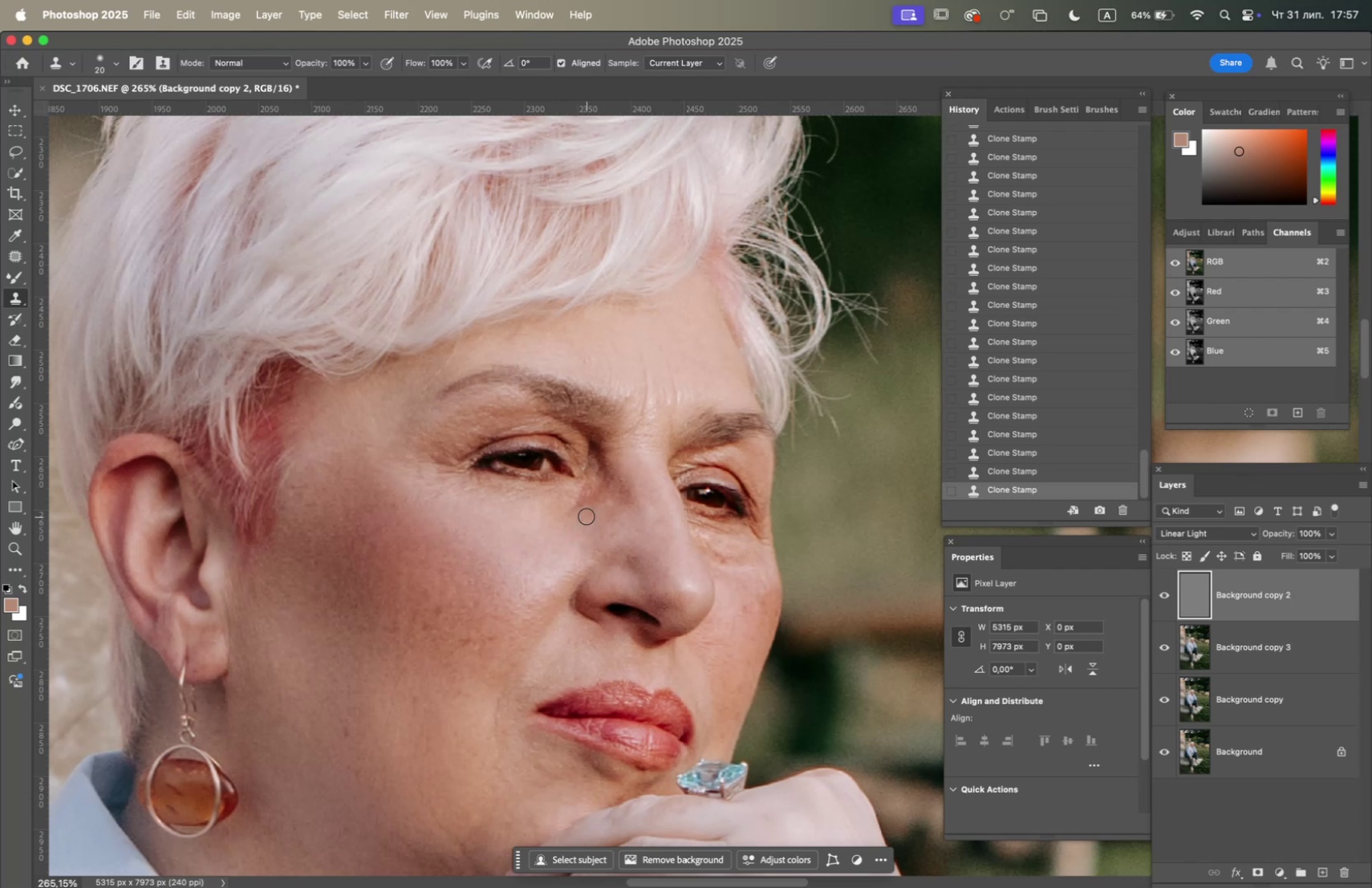 
triple_click([587, 516])
 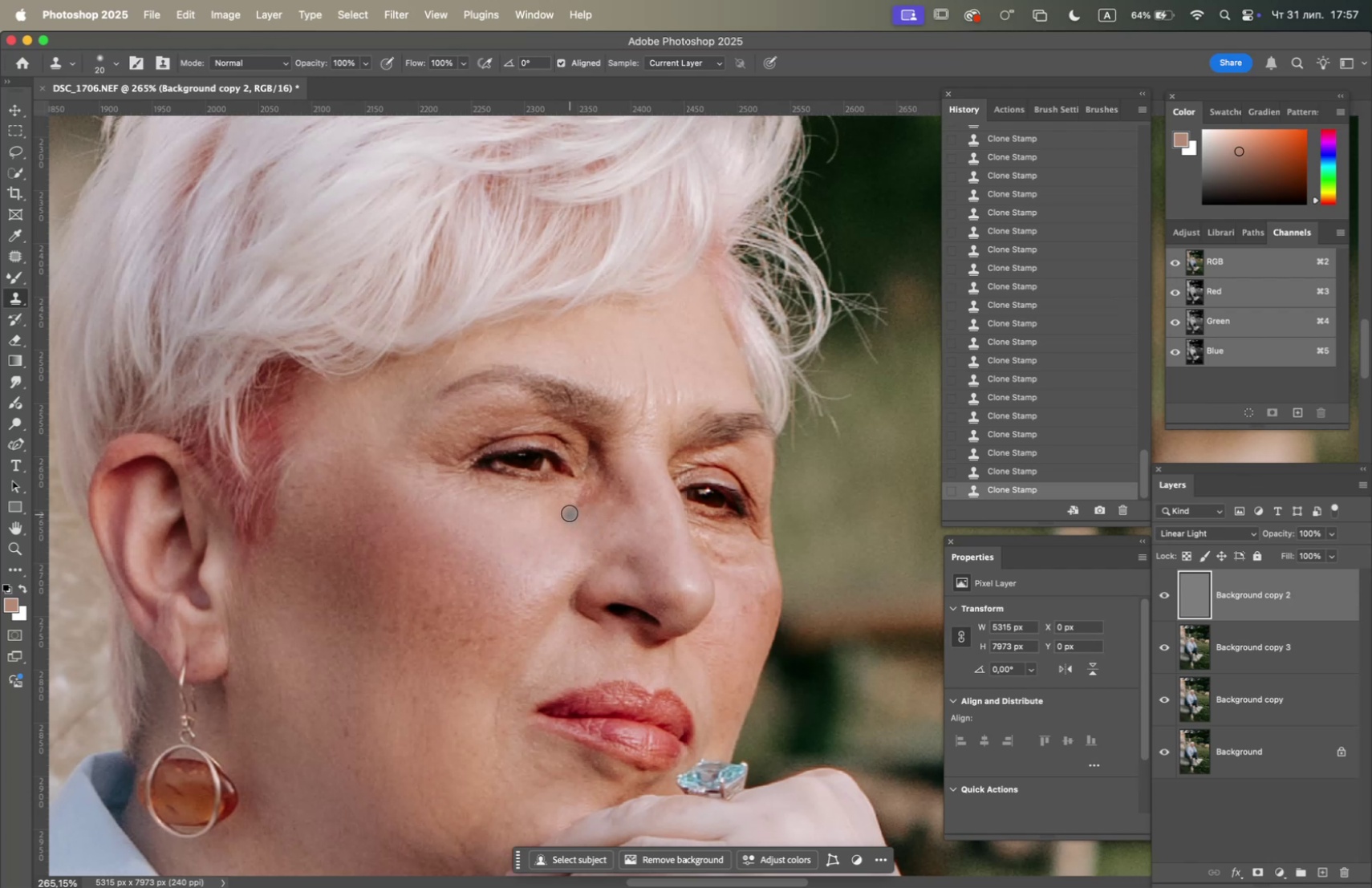 
triple_click([570, 513])
 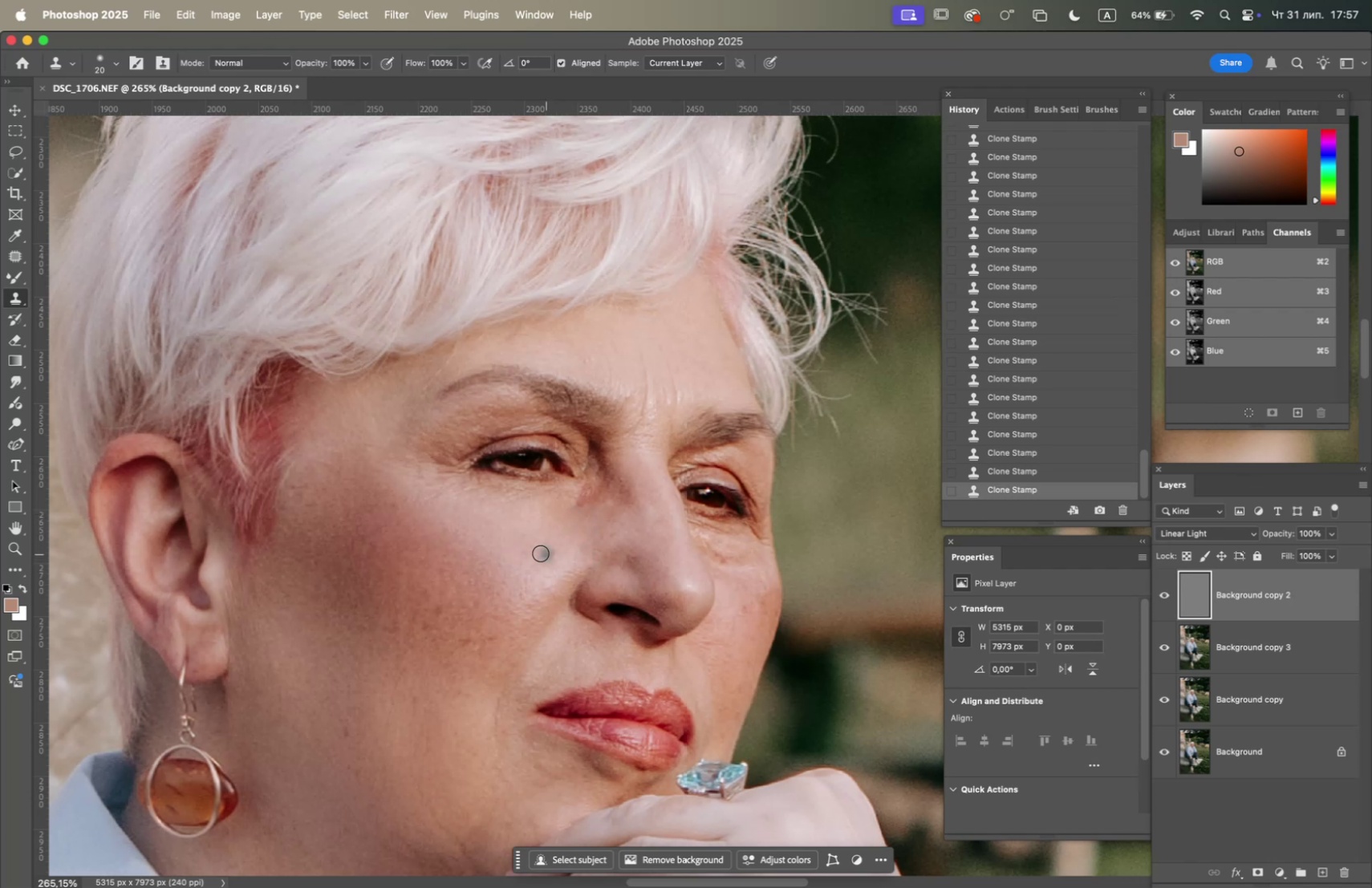 
hold_key(key=OptionLeft, duration=2.65)
left_click([415, 565])
 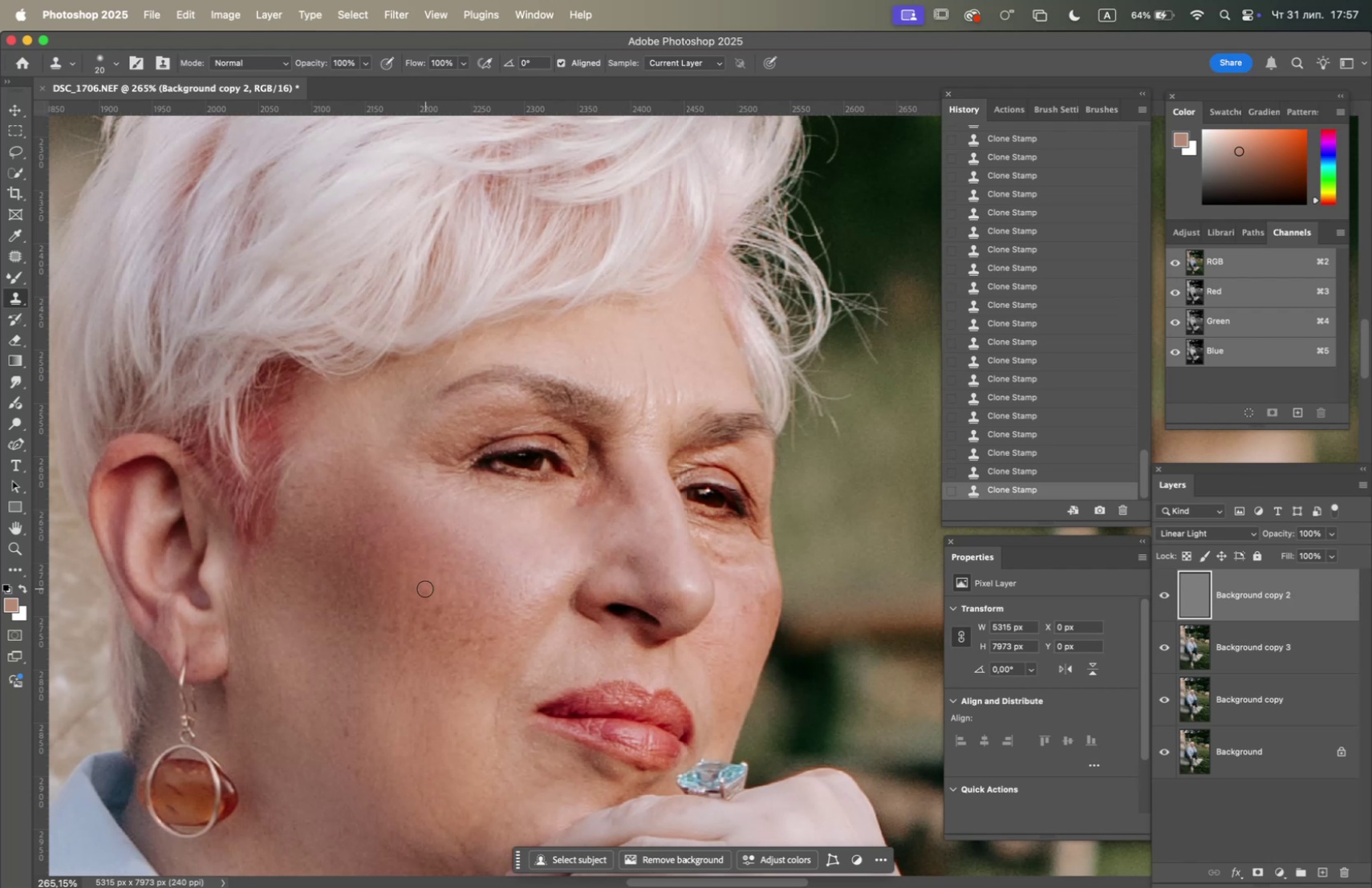 
left_click_drag(start_coordinate=[424, 590], to_coordinate=[424, 594])
 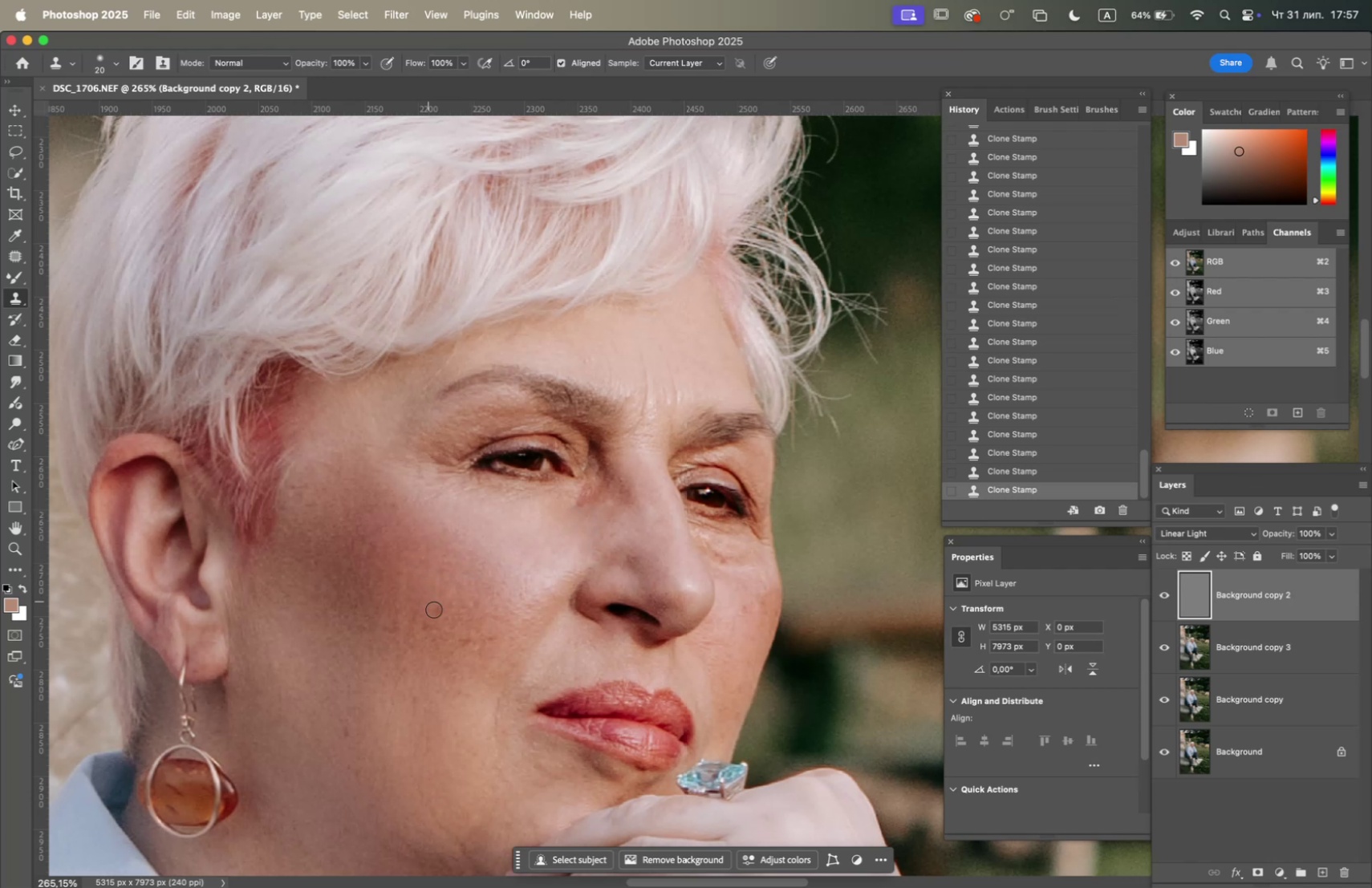 
triple_click([434, 609])
 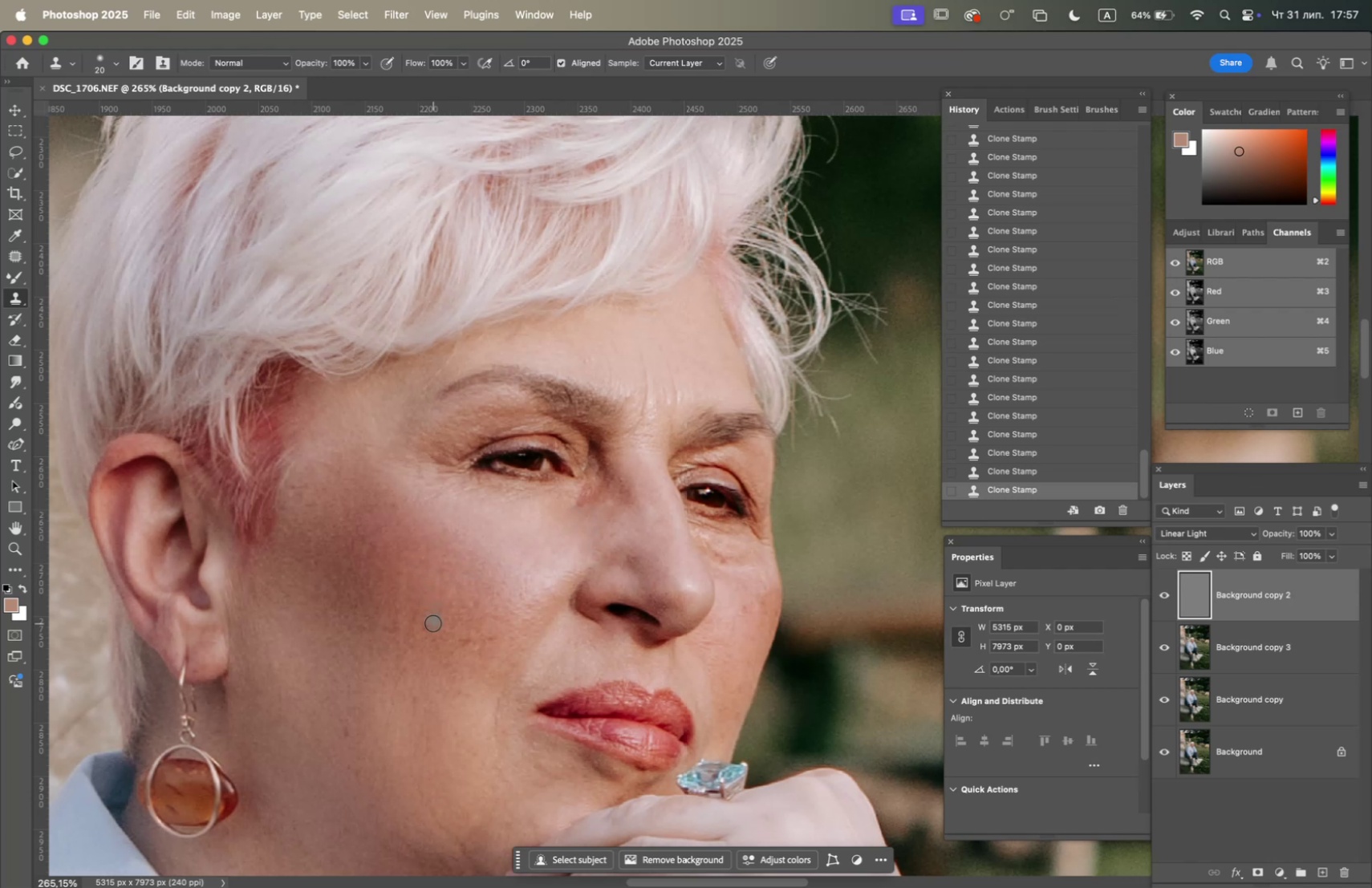 
left_click_drag(start_coordinate=[431, 624], to_coordinate=[428, 629])
 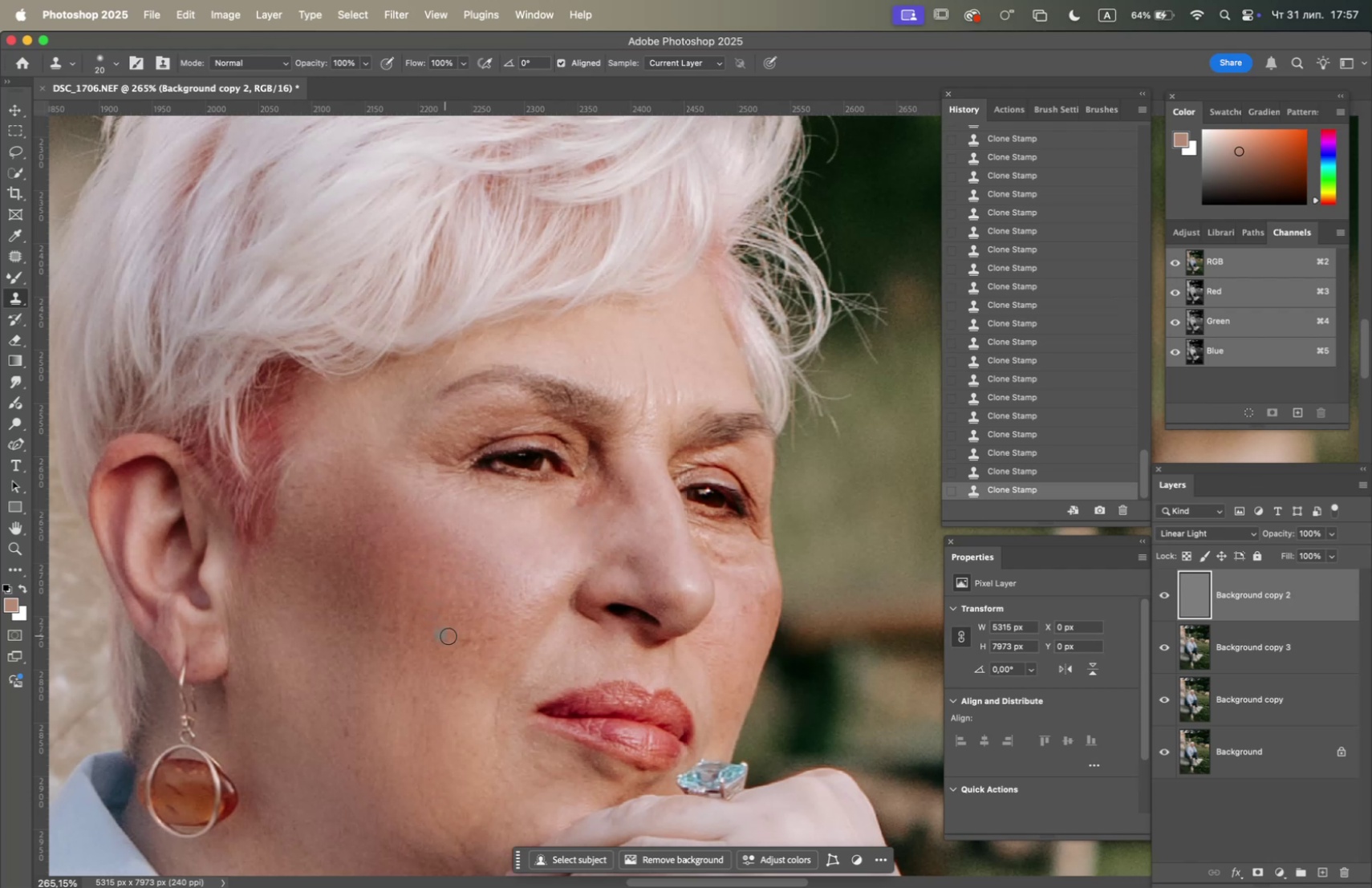 
left_click_drag(start_coordinate=[454, 637], to_coordinate=[458, 638])
 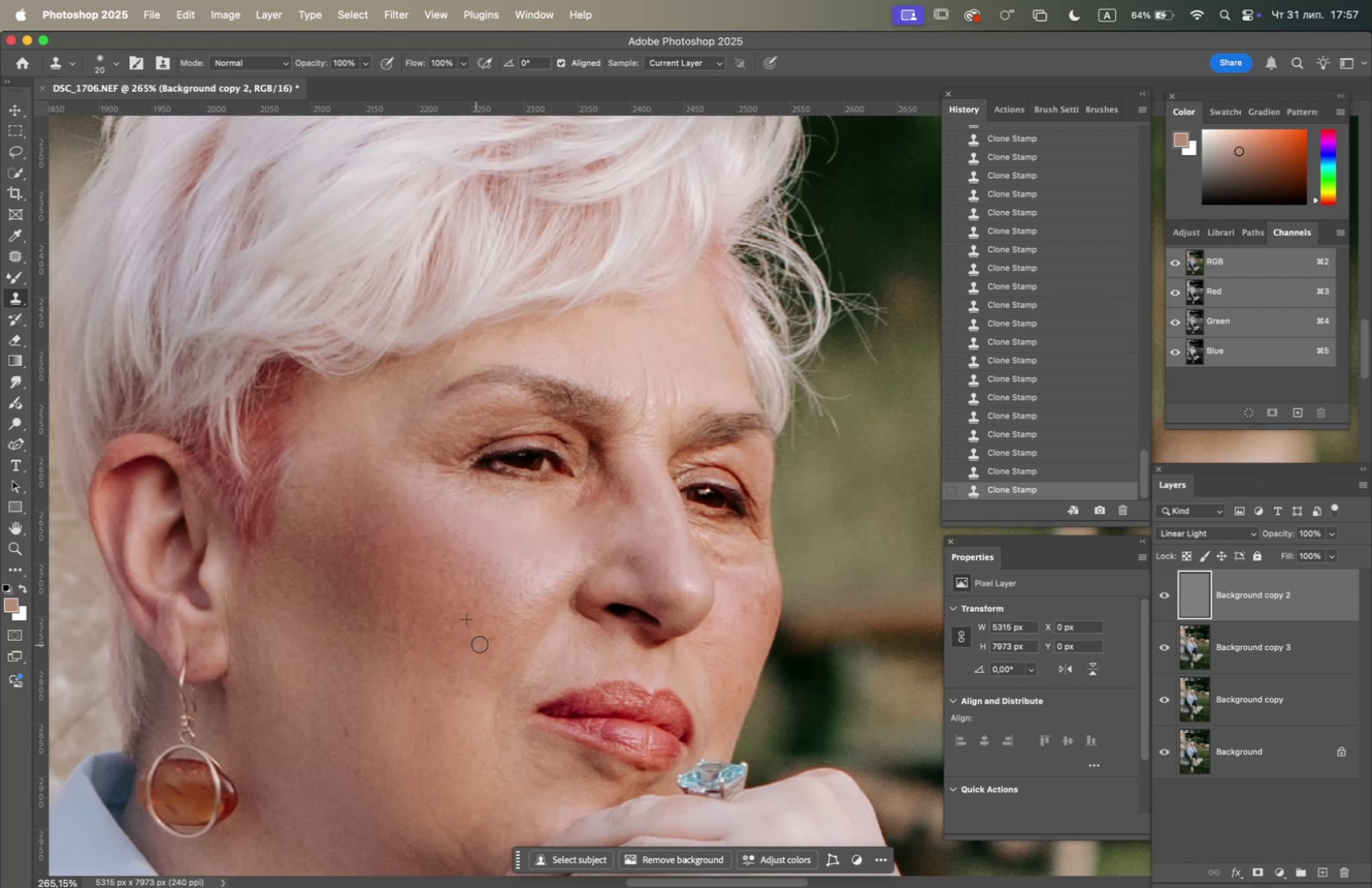 
triple_click([480, 643])
 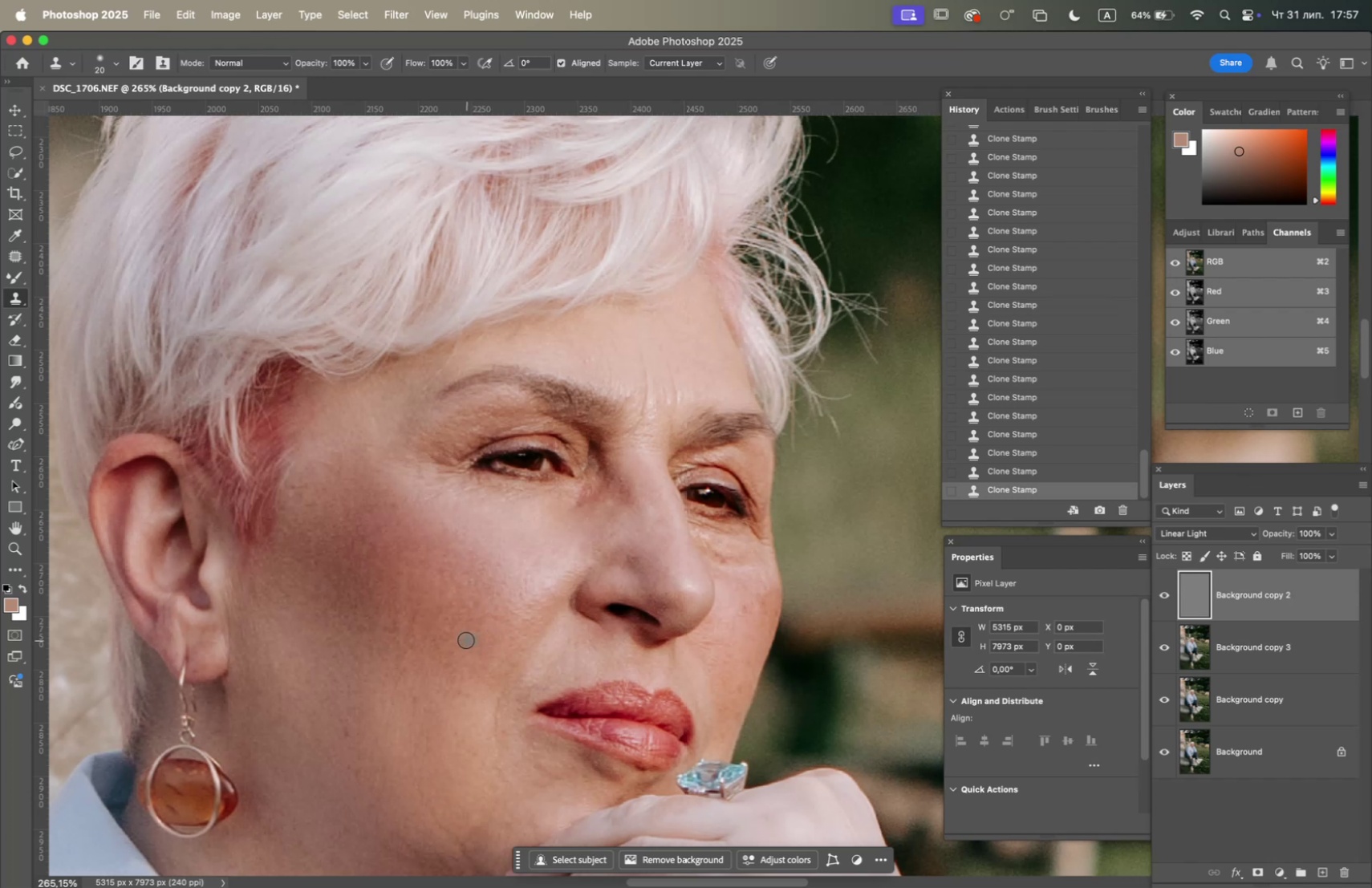 
hold_key(key=OptionLeft, duration=0.46)
left_click([501, 629])
 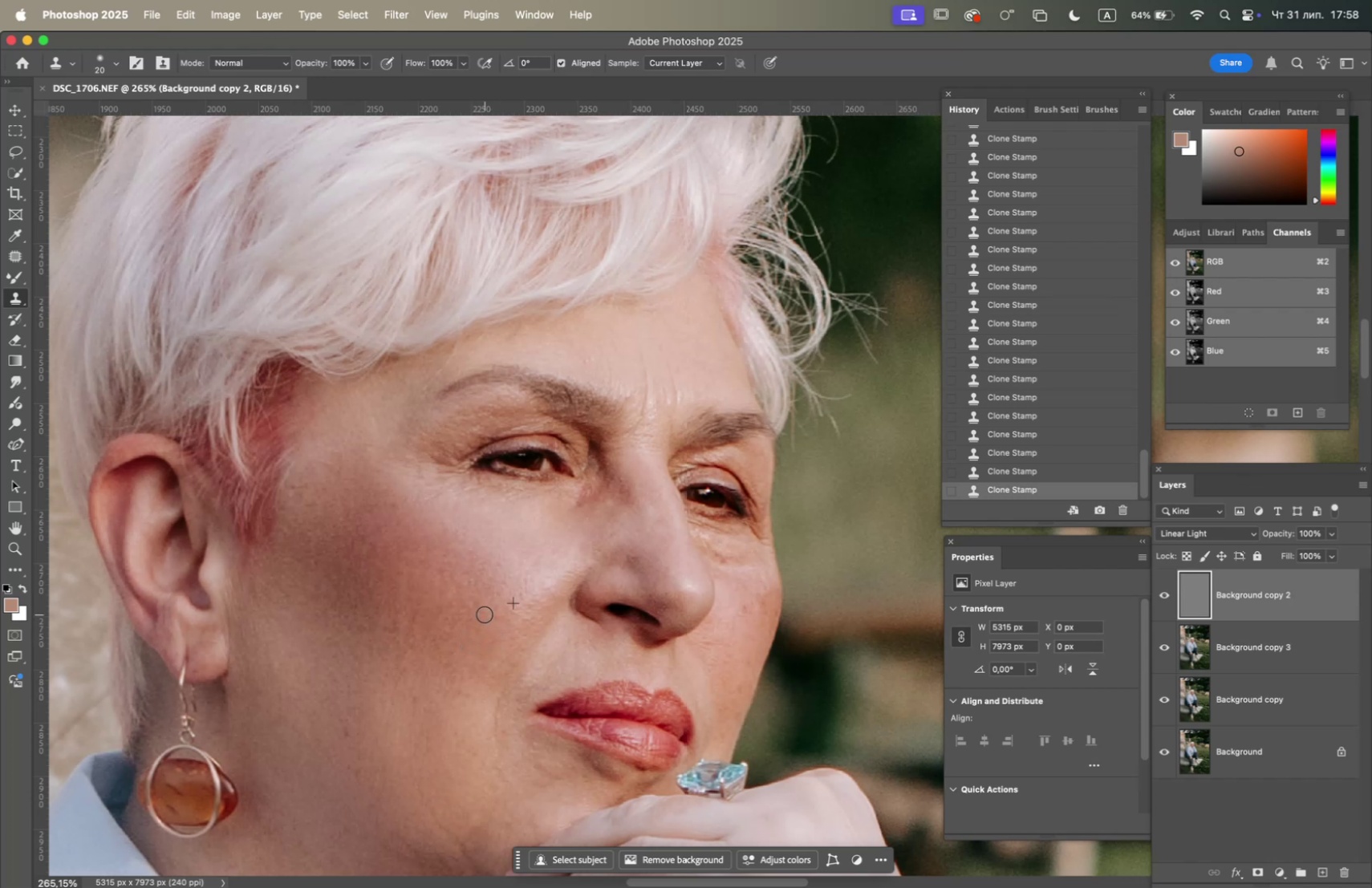 
left_click_drag(start_coordinate=[477, 624], to_coordinate=[472, 626])
 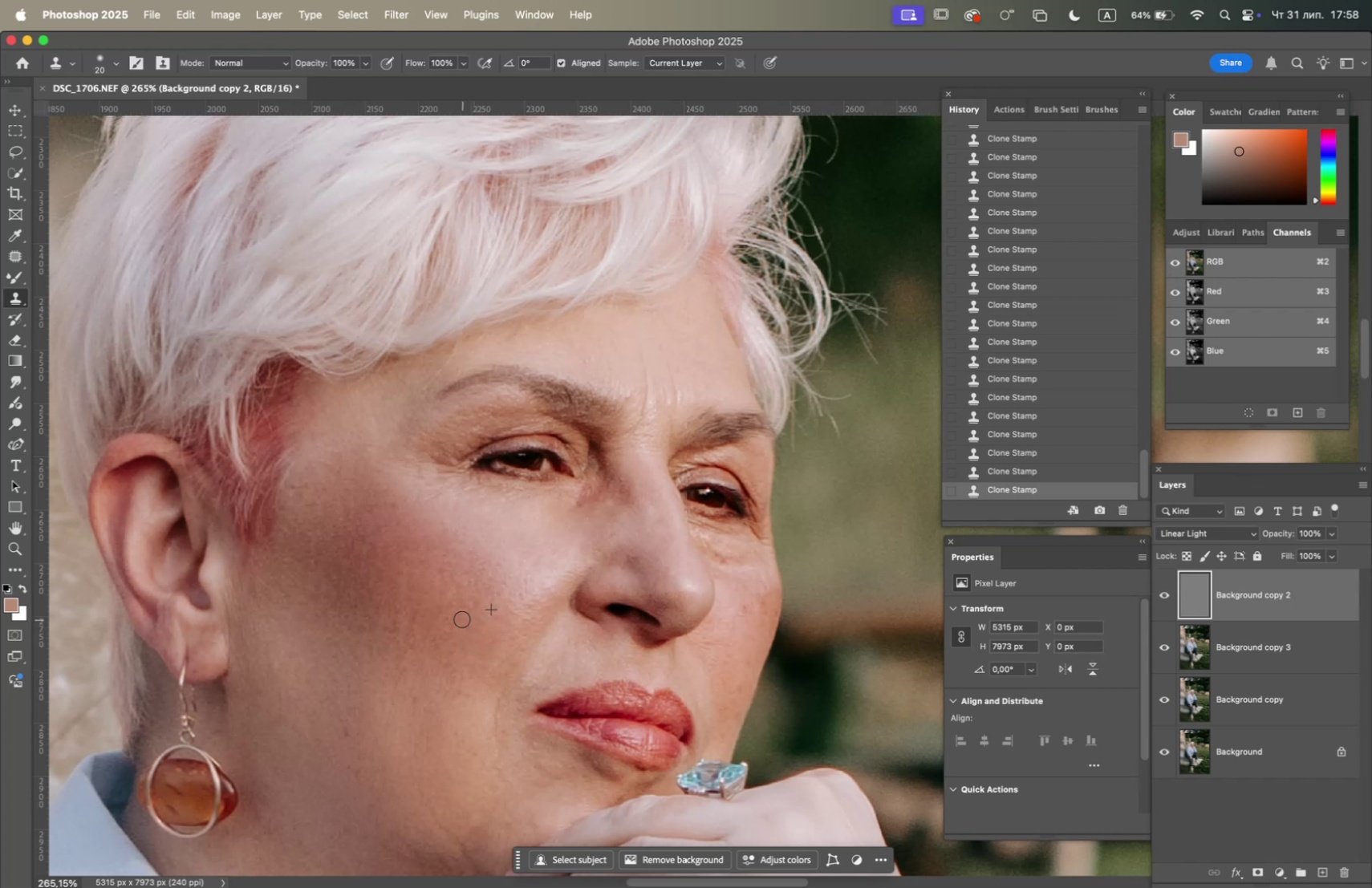 
left_click_drag(start_coordinate=[460, 617], to_coordinate=[455, 624])
 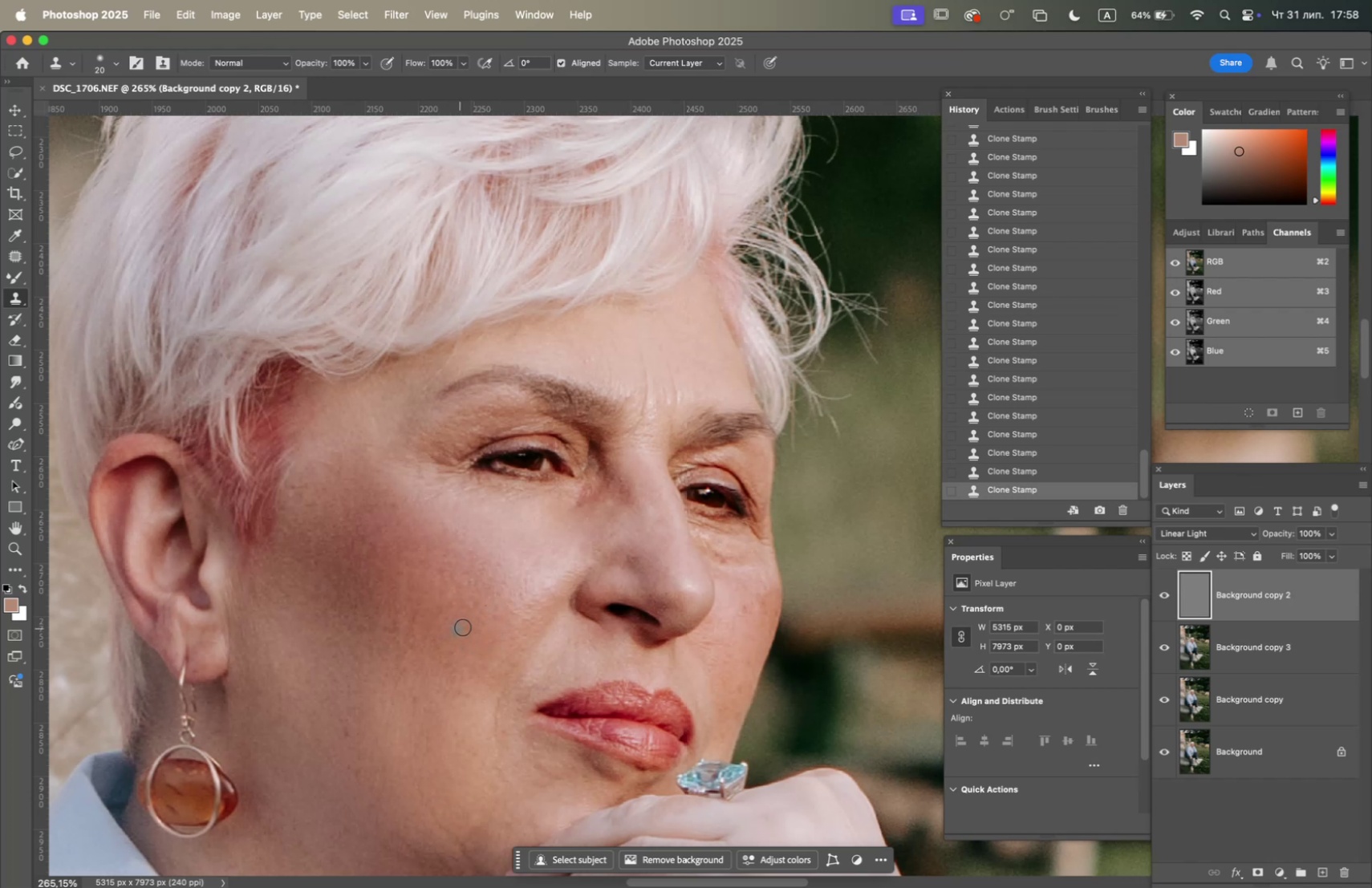 
hold_key(key=OptionLeft, duration=0.4)
left_click([475, 631])
 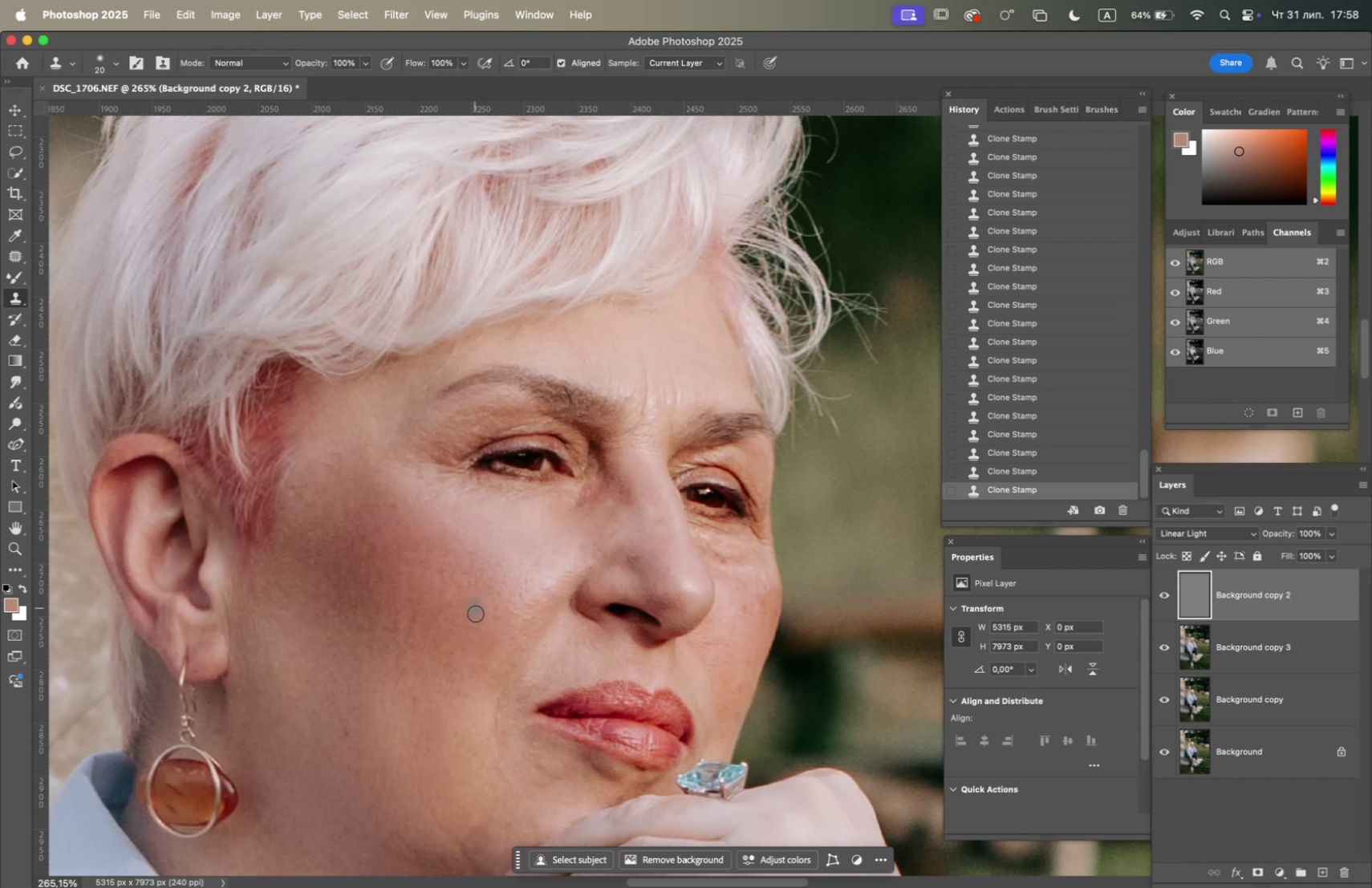 
hold_key(key=OptionLeft, duration=0.81)
 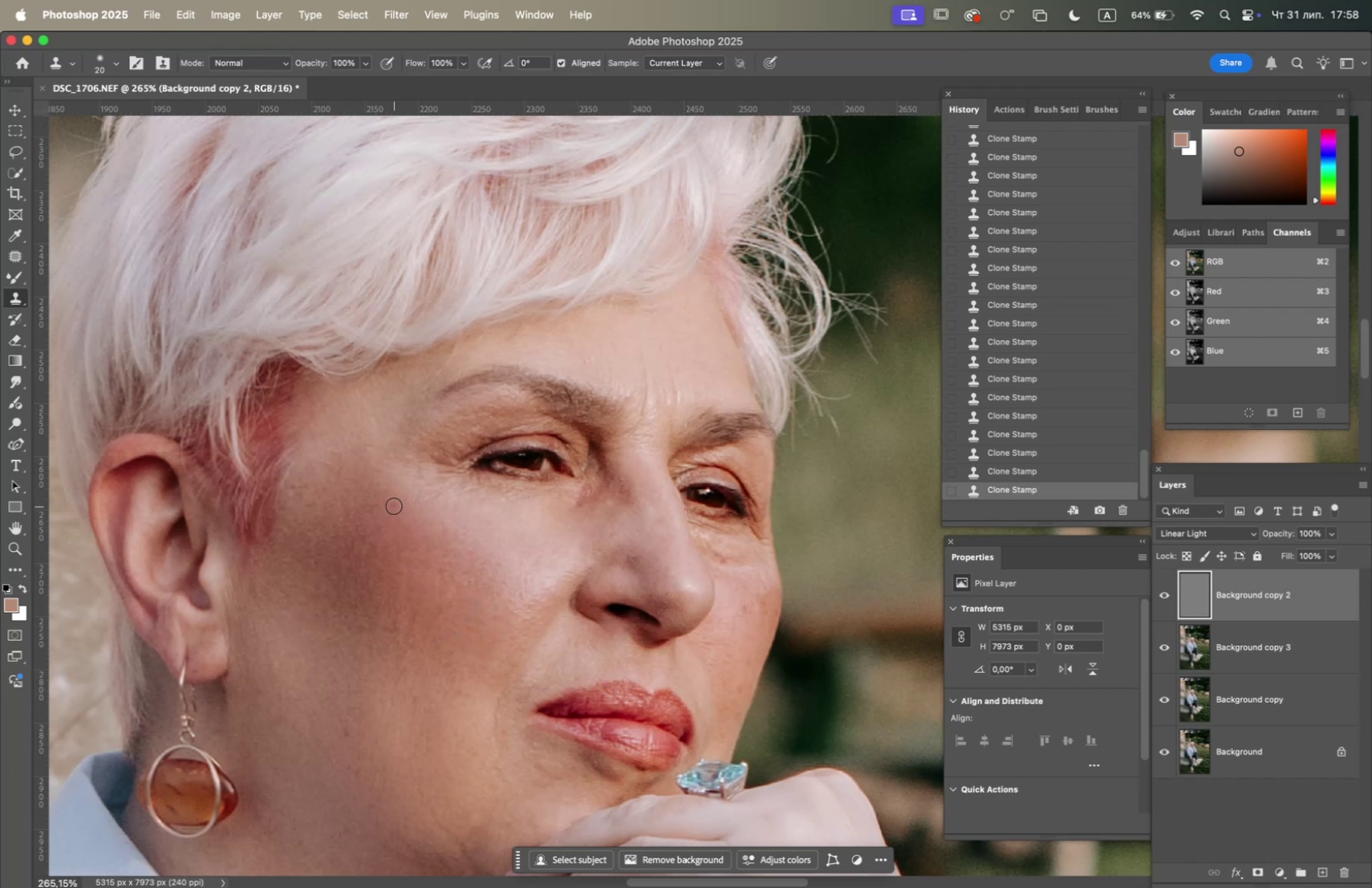 
left_click([394, 505])
 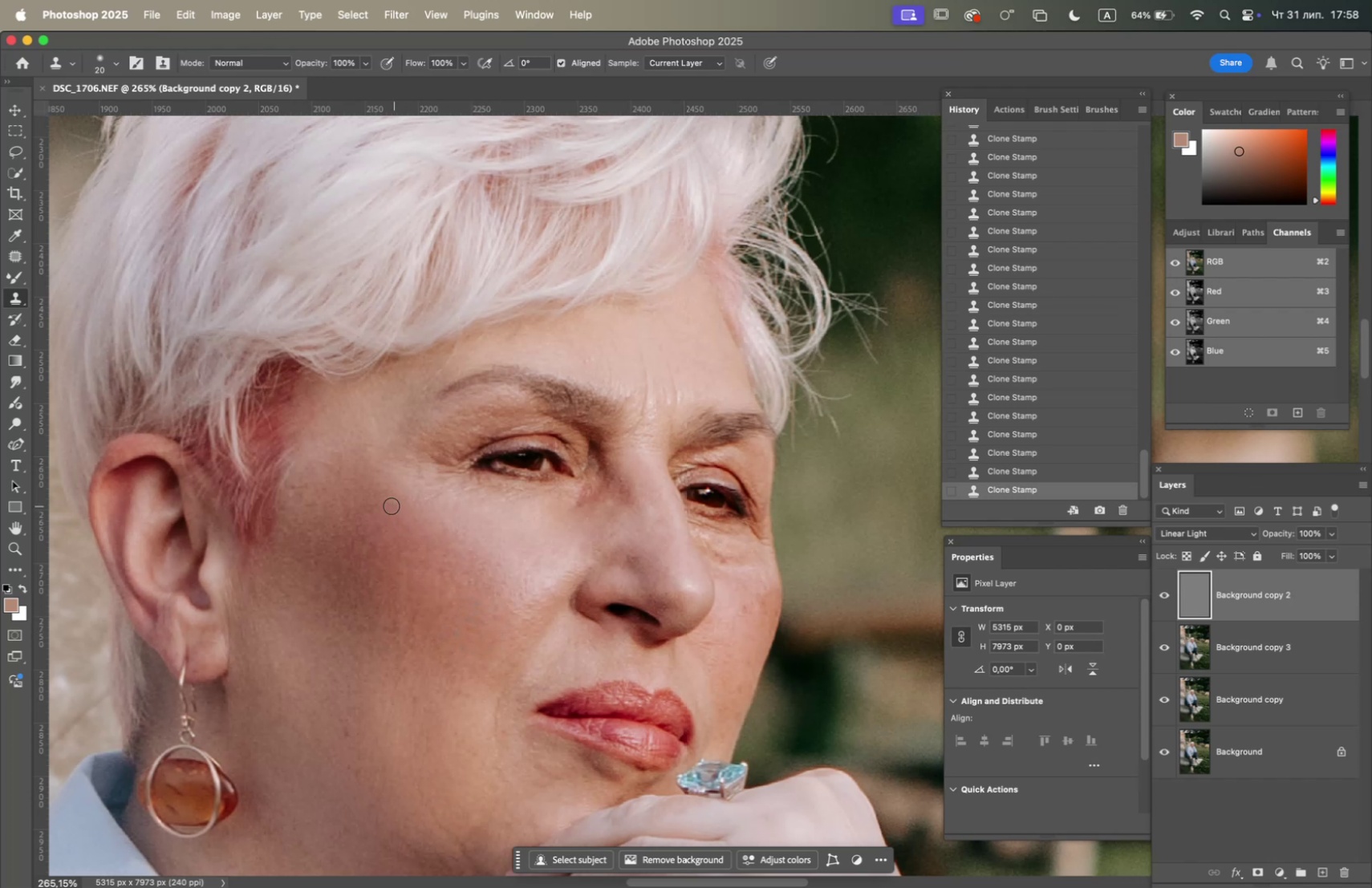 
hold_key(key=OptionLeft, duration=0.81)
 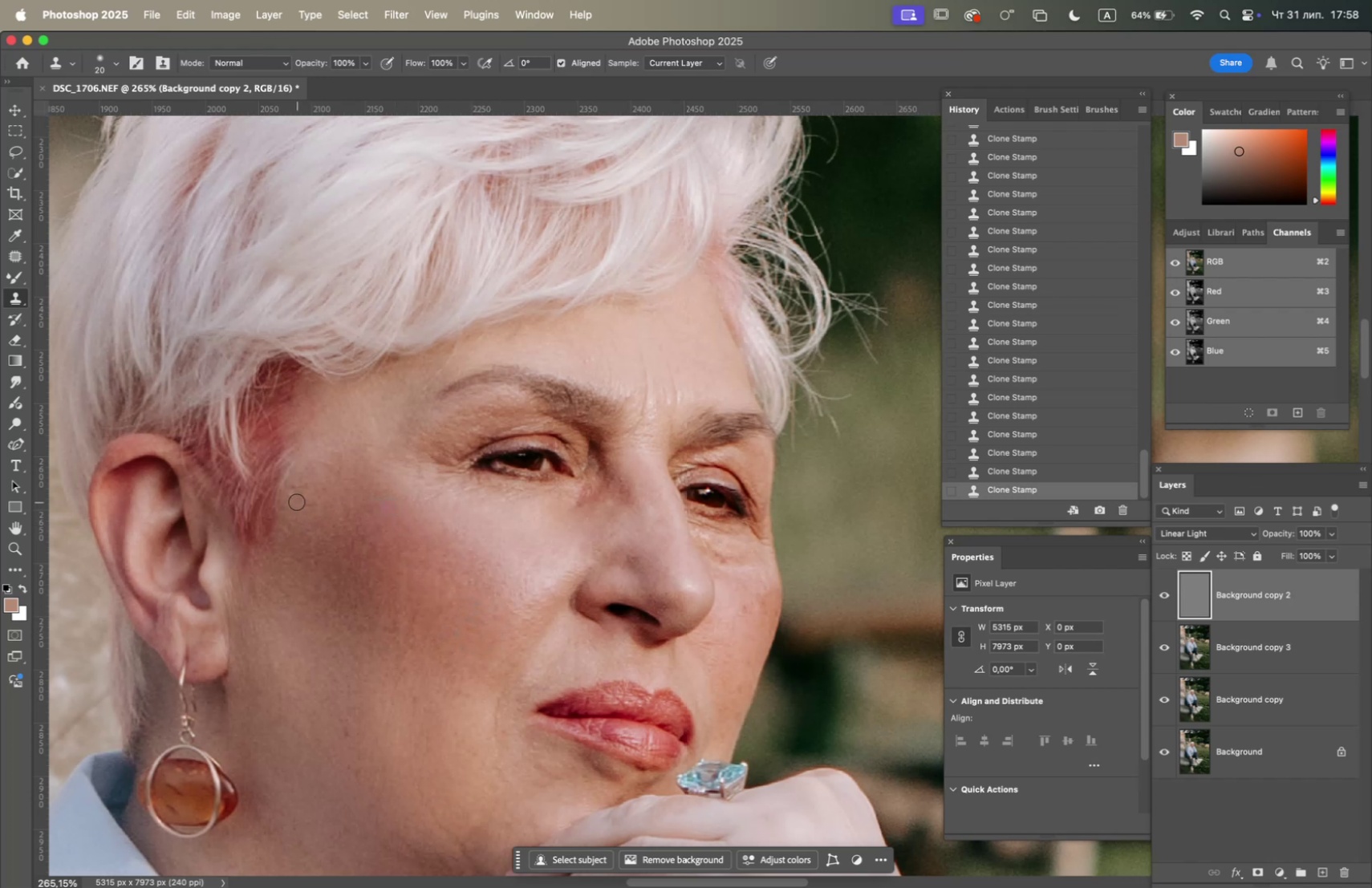 
double_click([297, 501])
 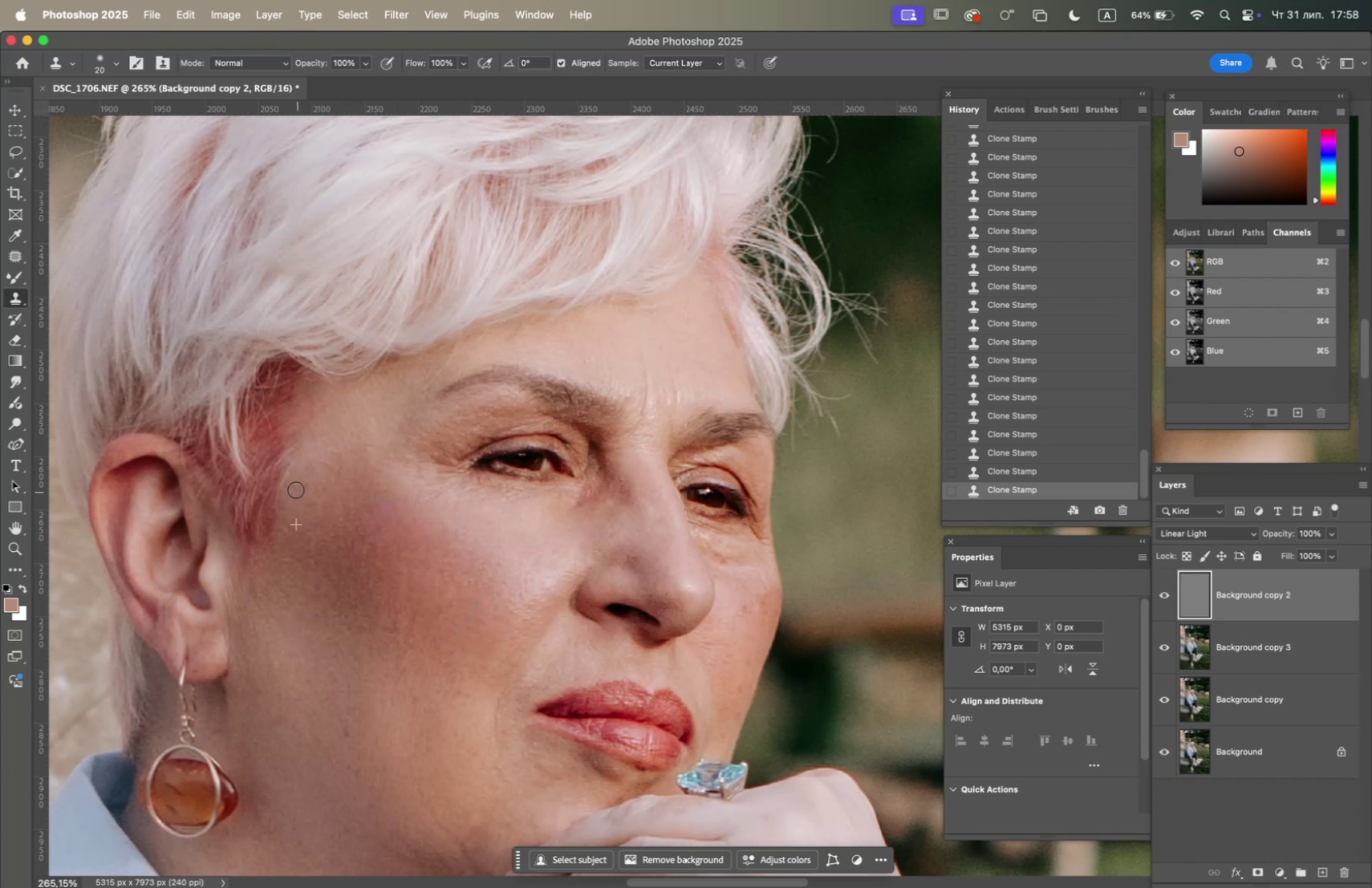 
triple_click([296, 489])
 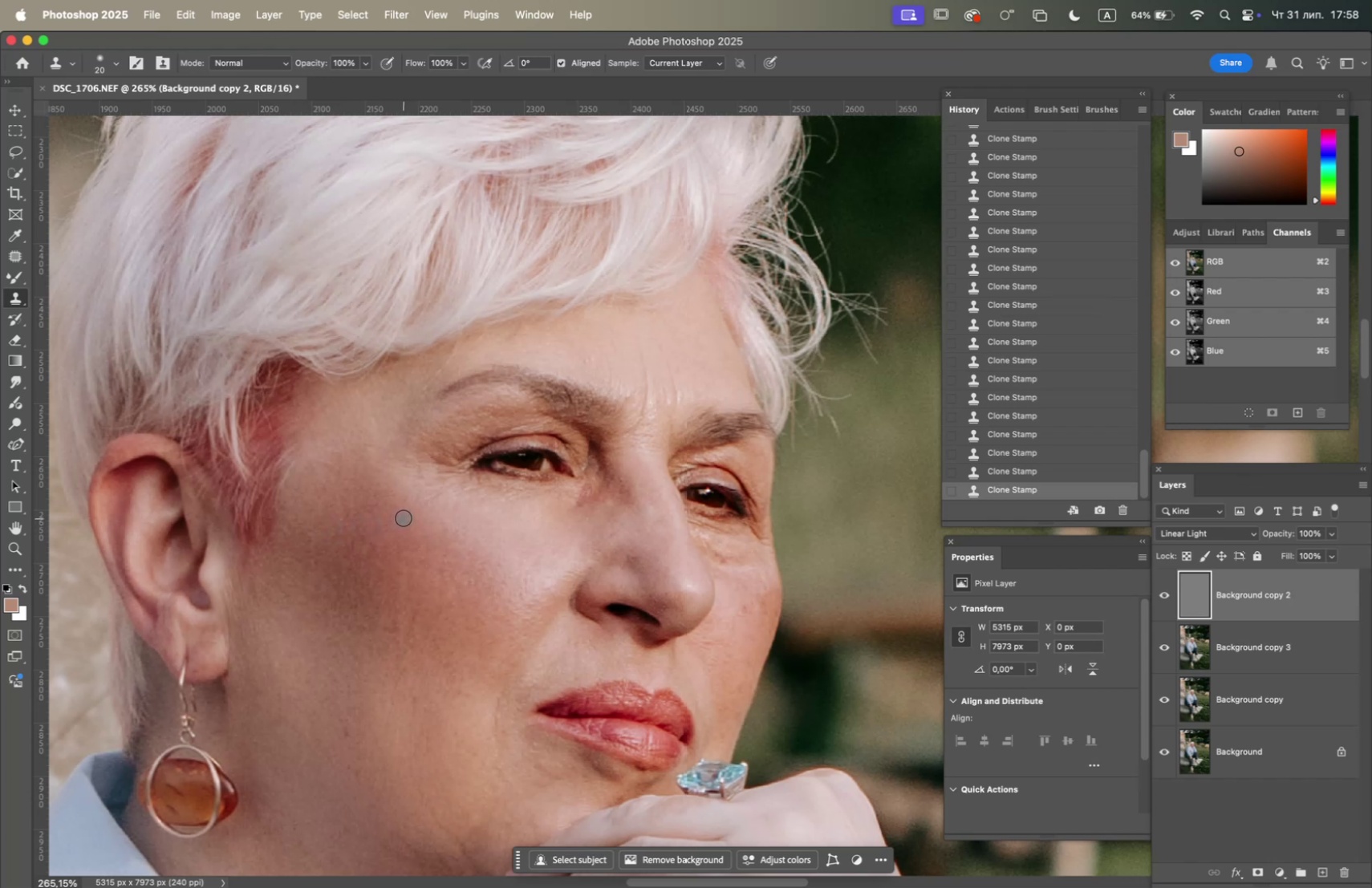 
wait(5.59)
 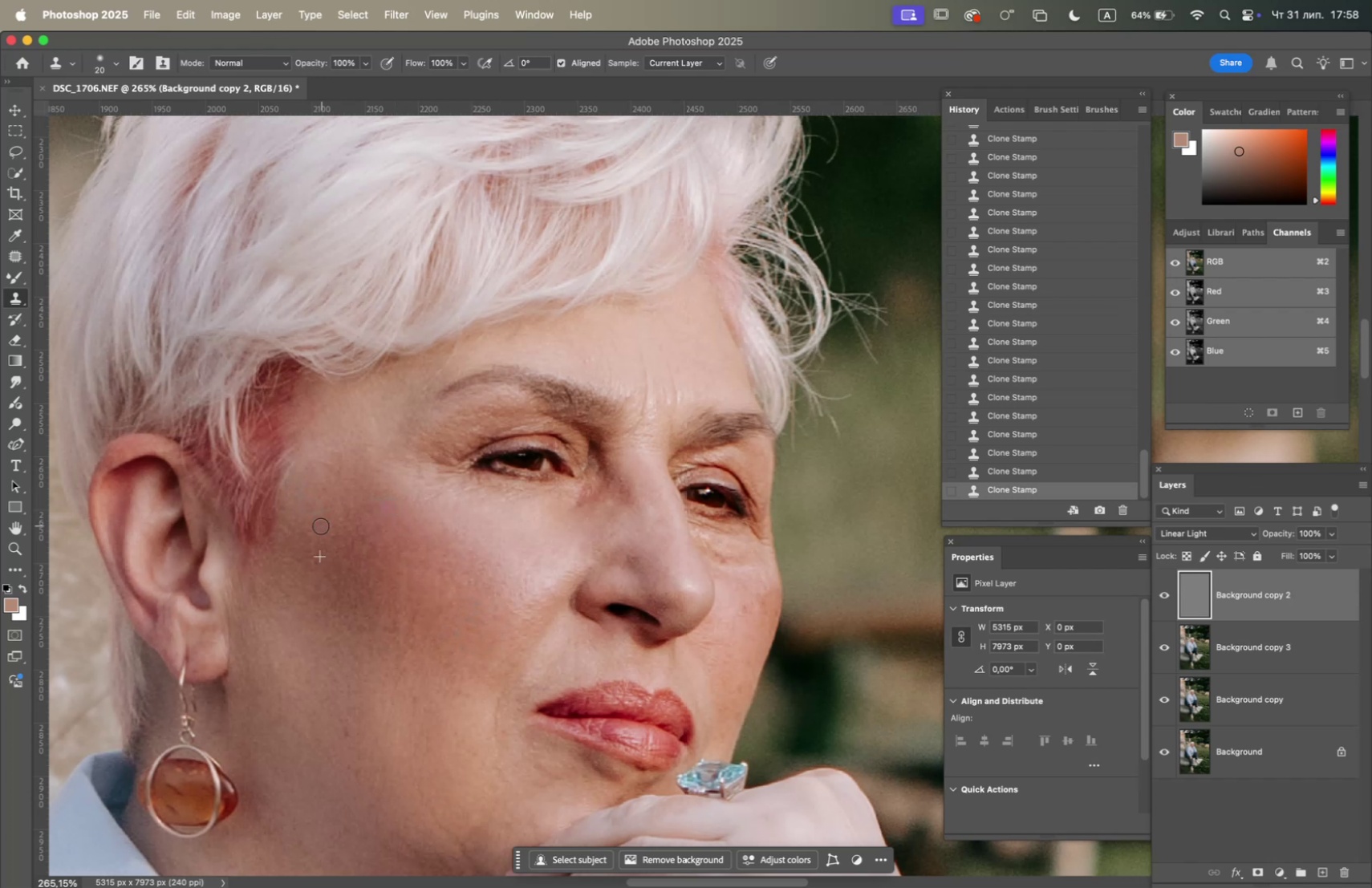 
hold_key(key=OptionLeft, duration=1.07)
 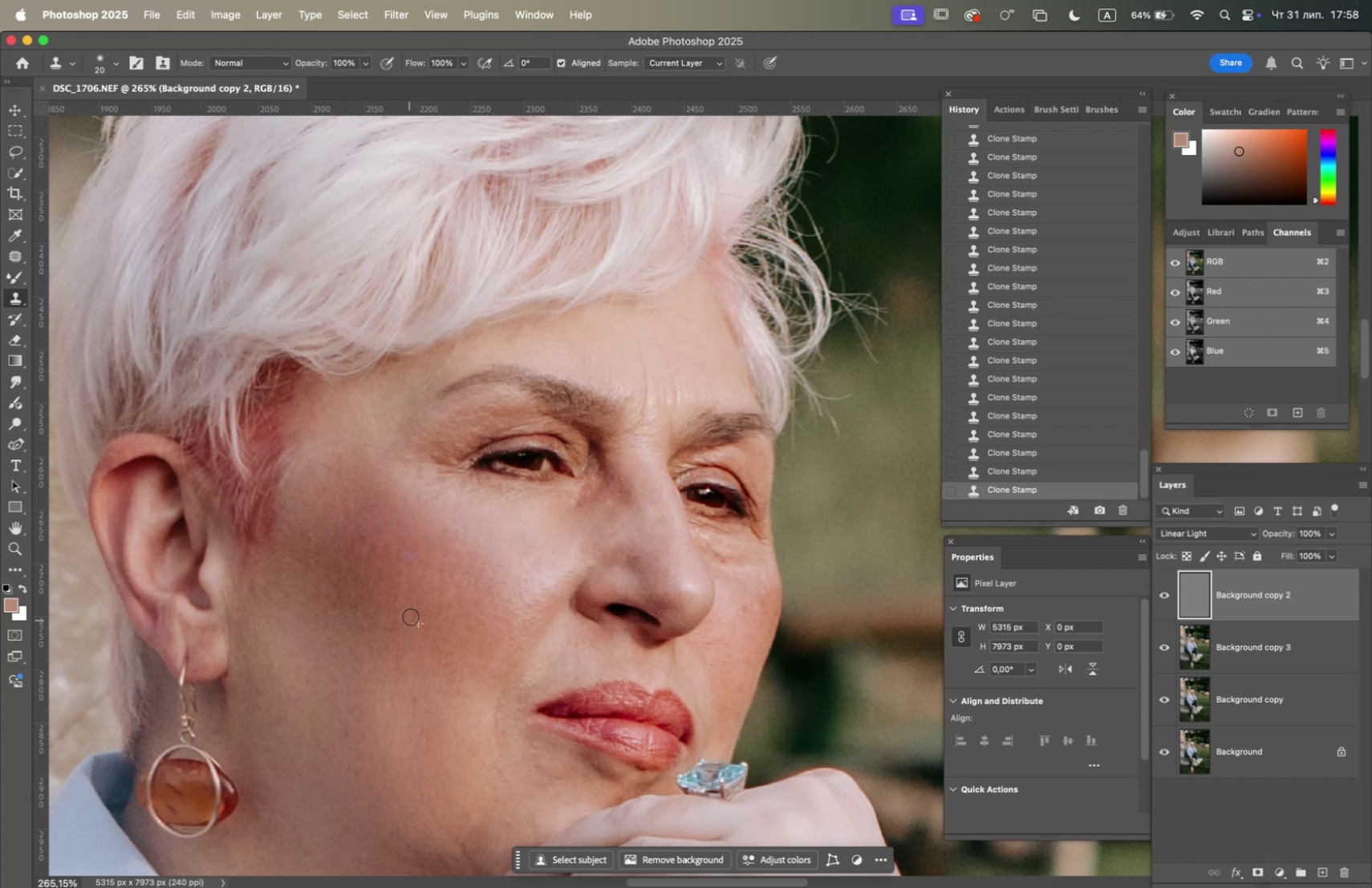 
hold_key(key=OptionLeft, duration=0.44)
 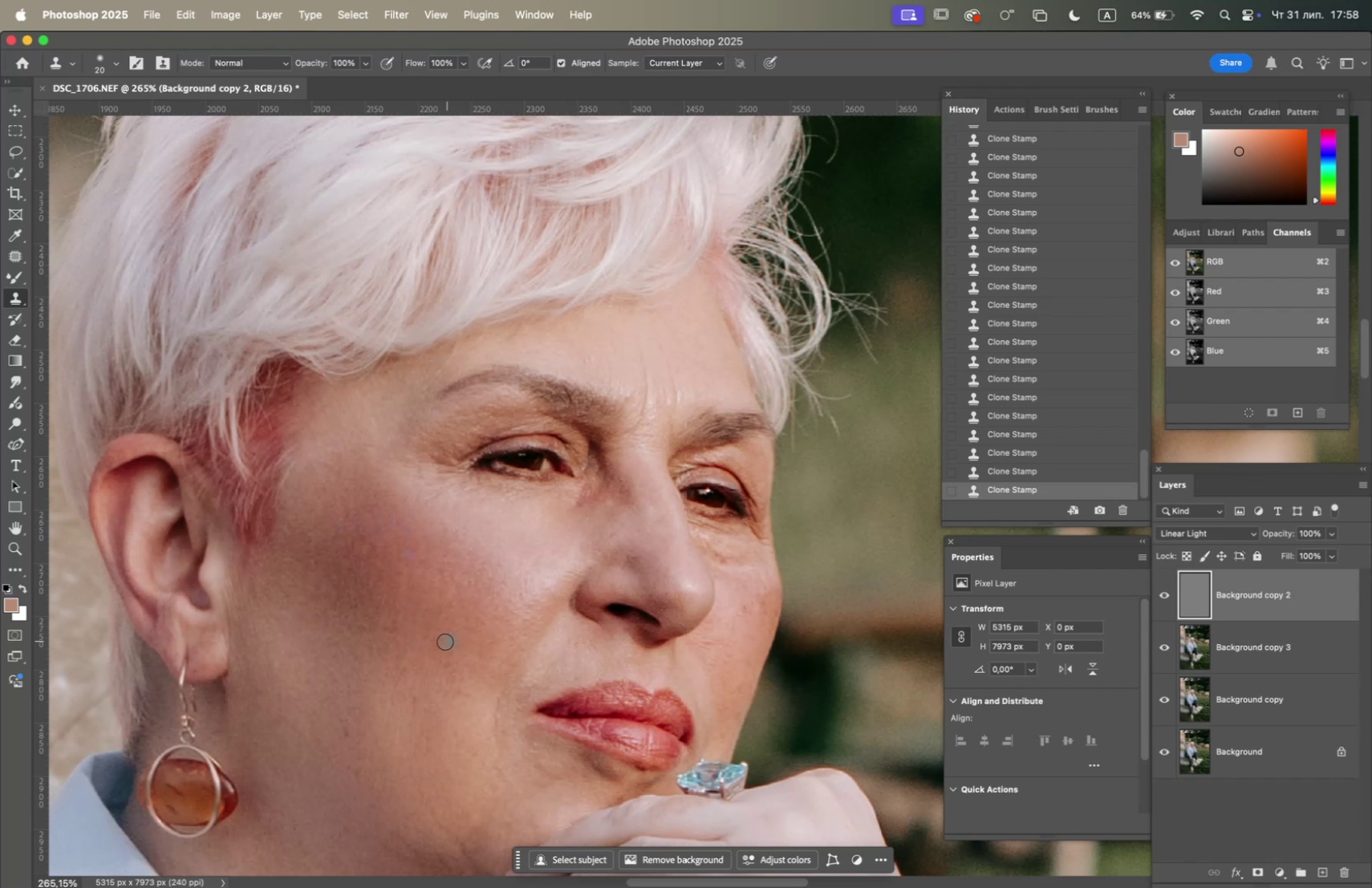 
left_click_drag(start_coordinate=[442, 645], to_coordinate=[442, 649])
 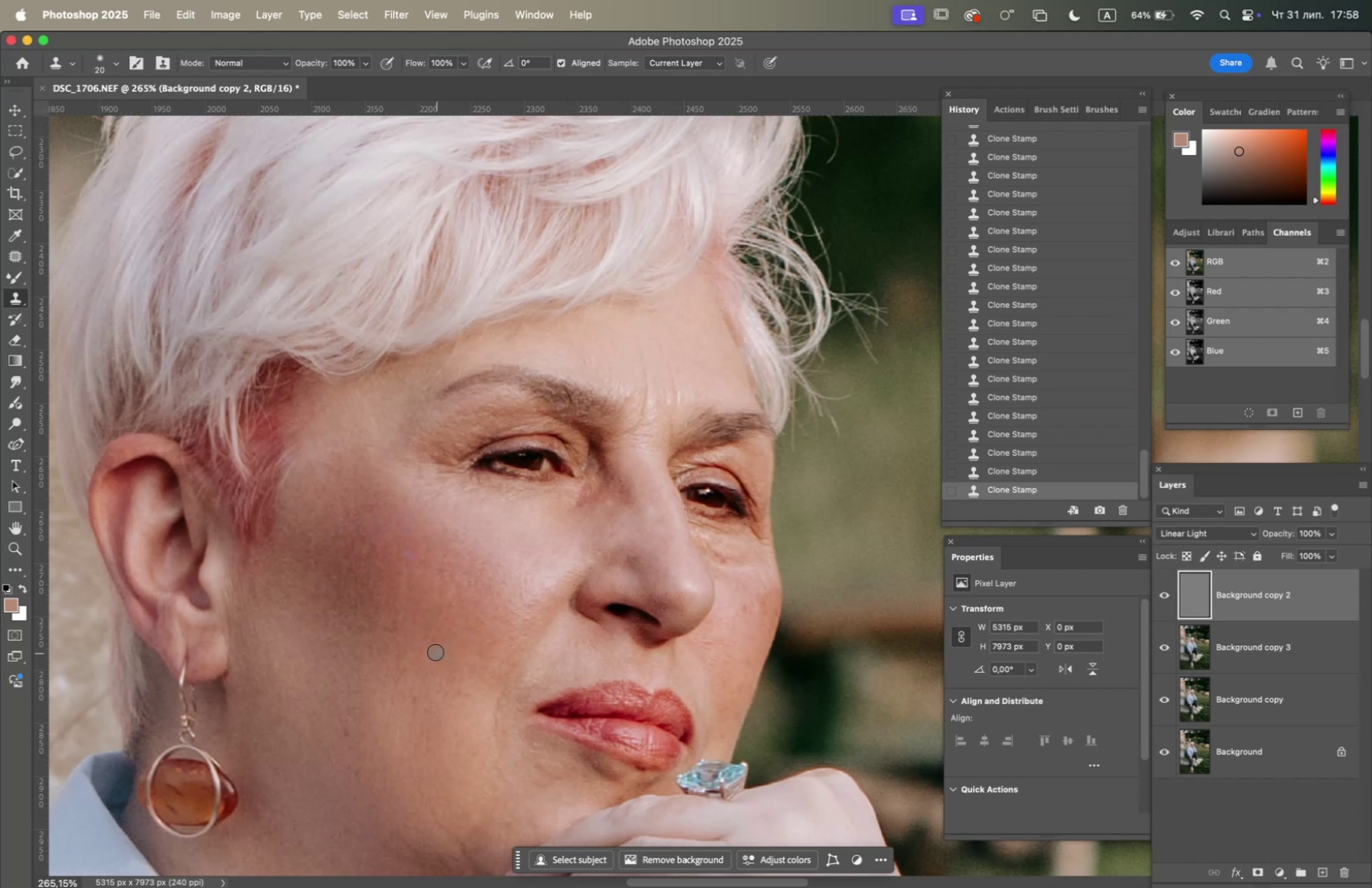 
triple_click([434, 647])
 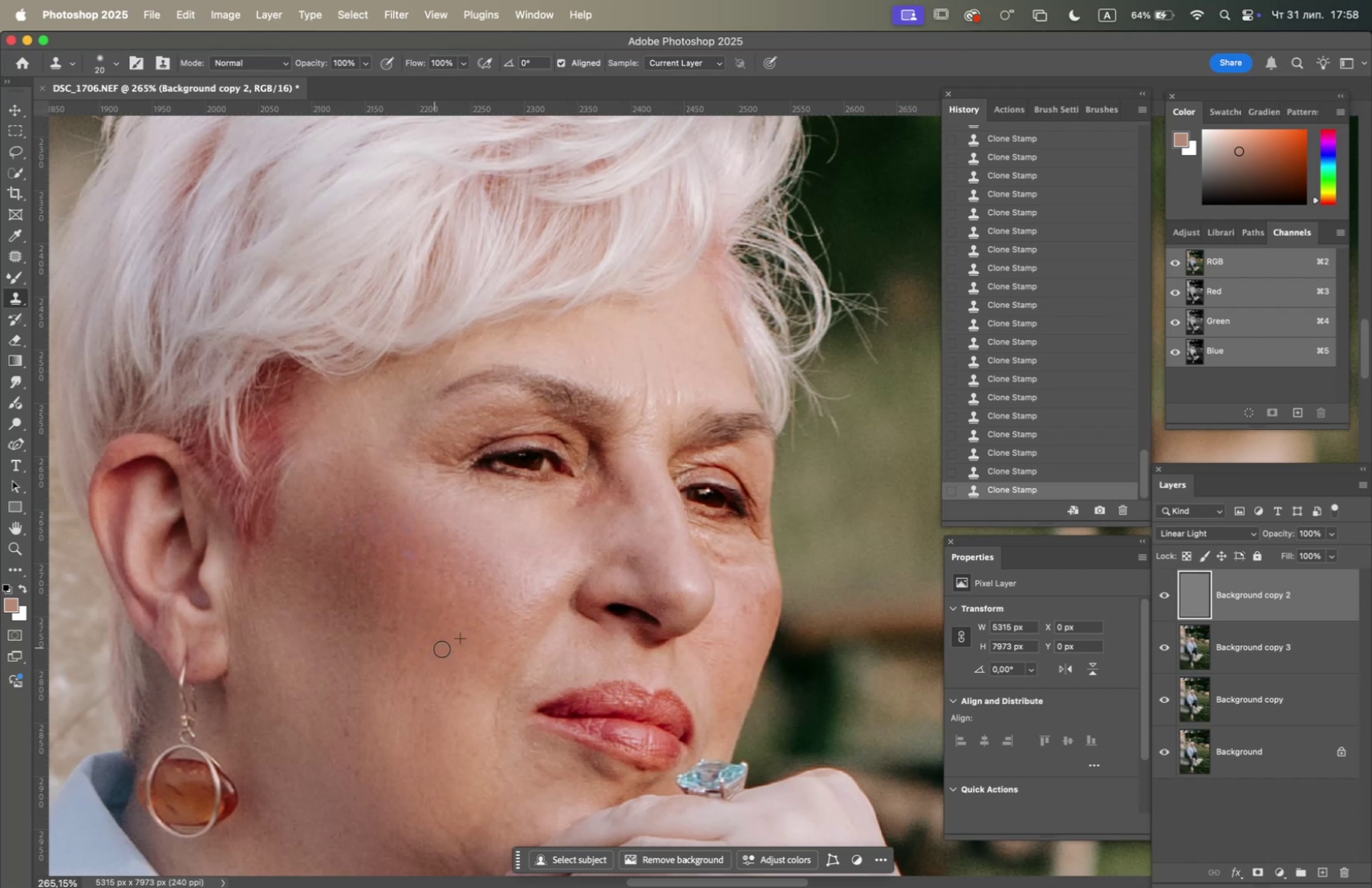 
hold_key(key=OptionLeft, duration=0.45)
 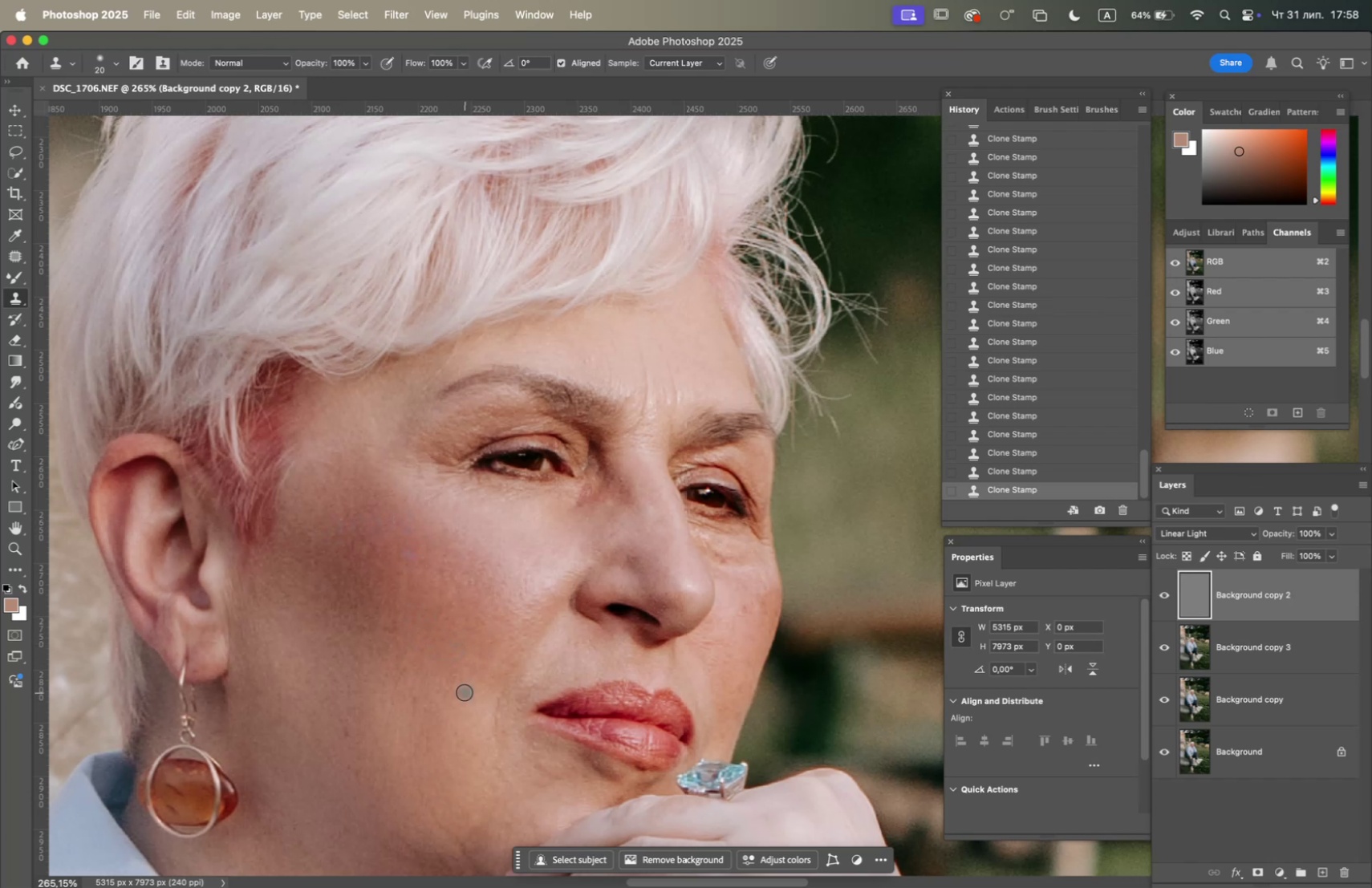 
left_click_drag(start_coordinate=[461, 691], to_coordinate=[457, 691])
 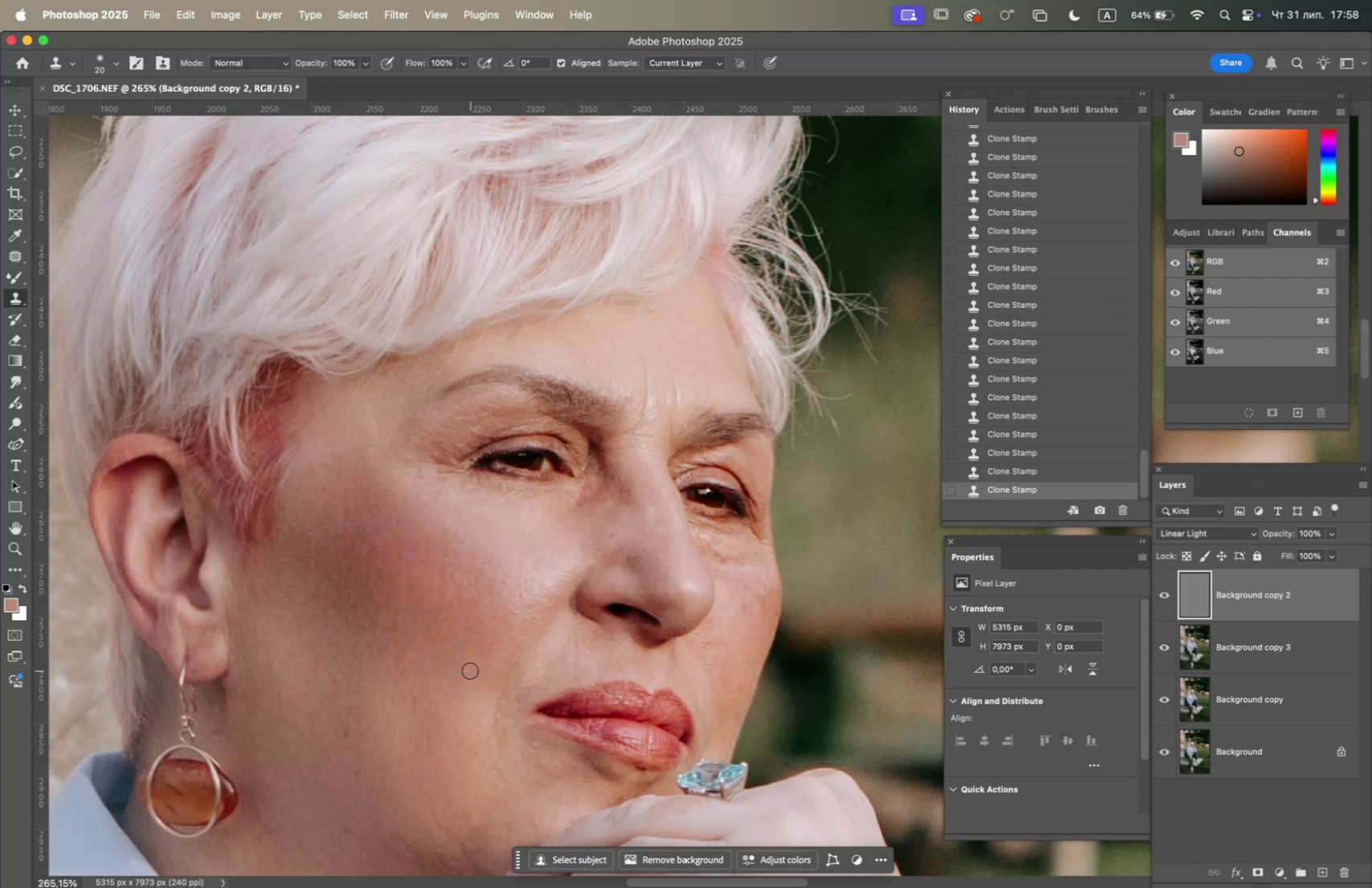 
hold_key(key=OptionLeft, duration=1.35)
left_click([410, 636])
 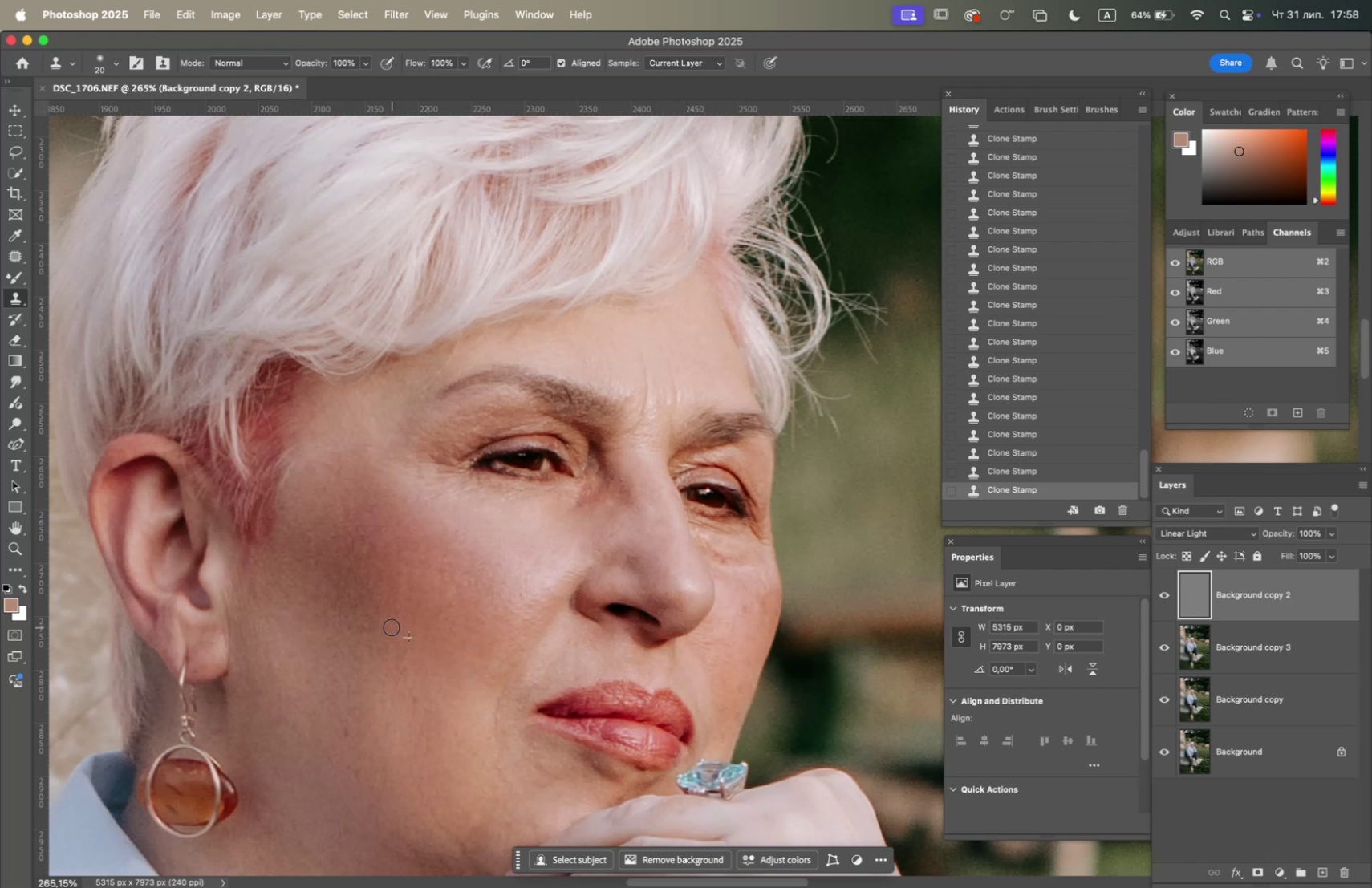 
double_click([391, 626])
 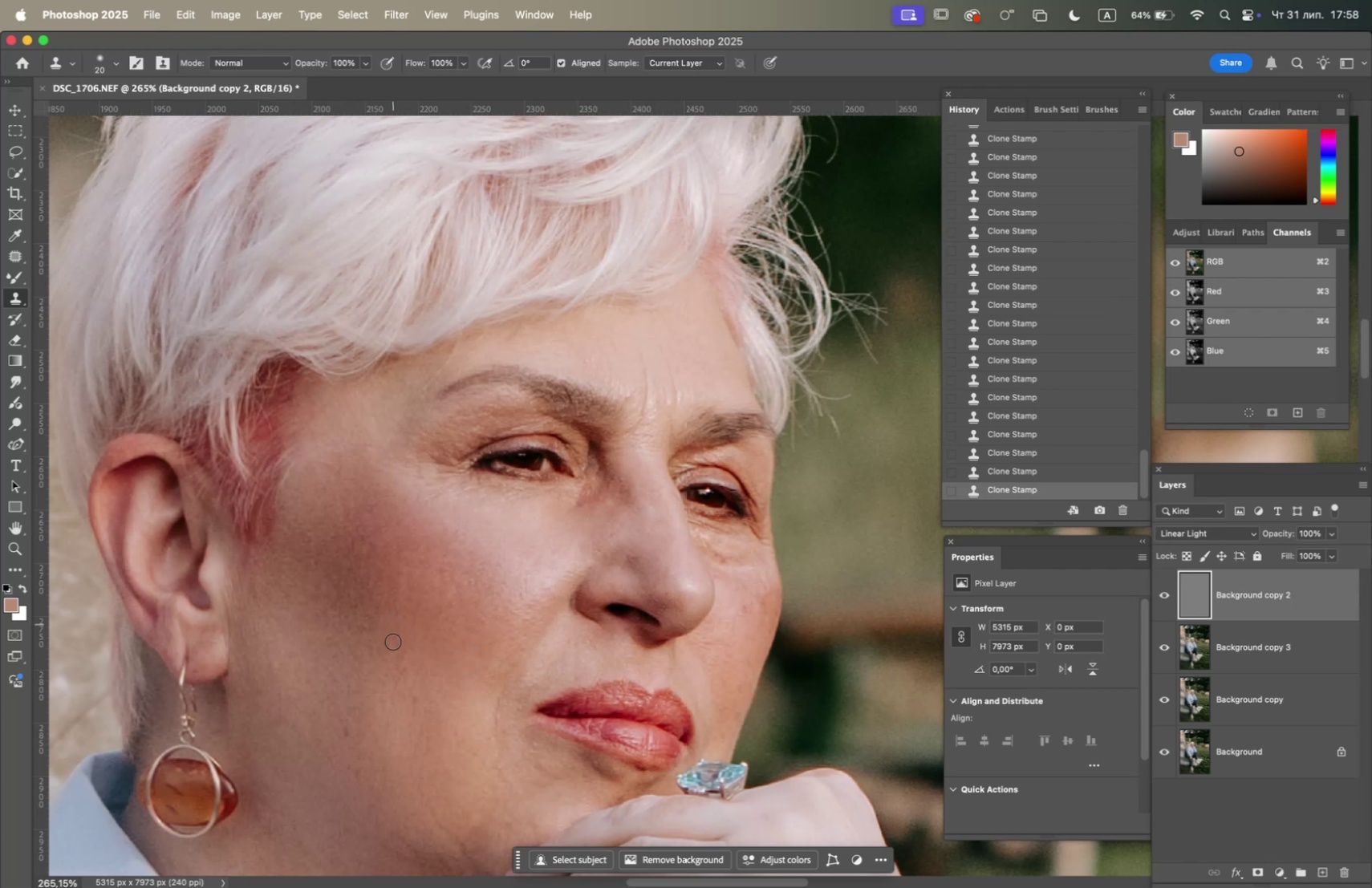 
left_click_drag(start_coordinate=[395, 651], to_coordinate=[396, 655])
 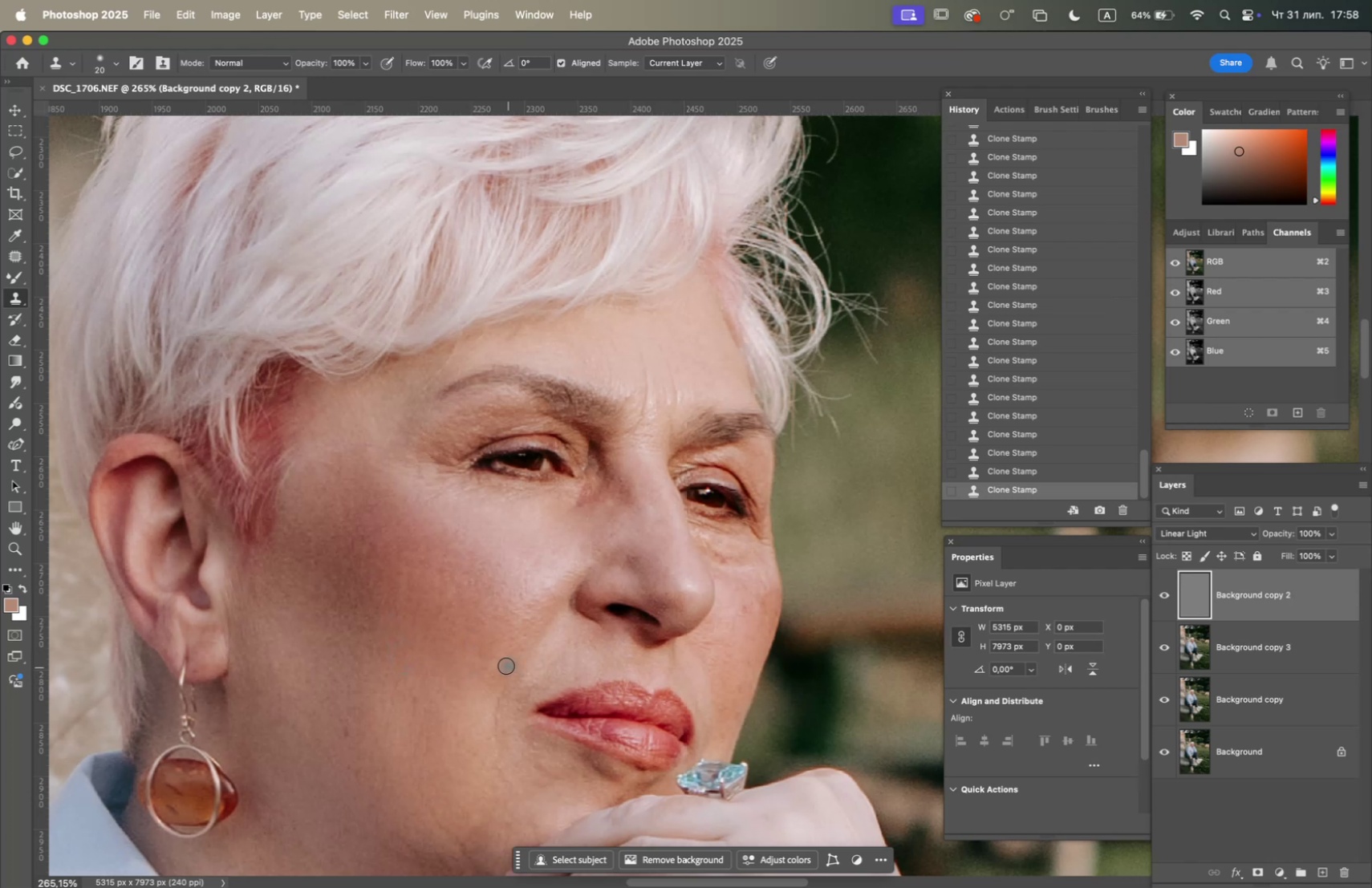 
hold_key(key=OptionLeft, duration=0.93)
left_click([471, 577])
 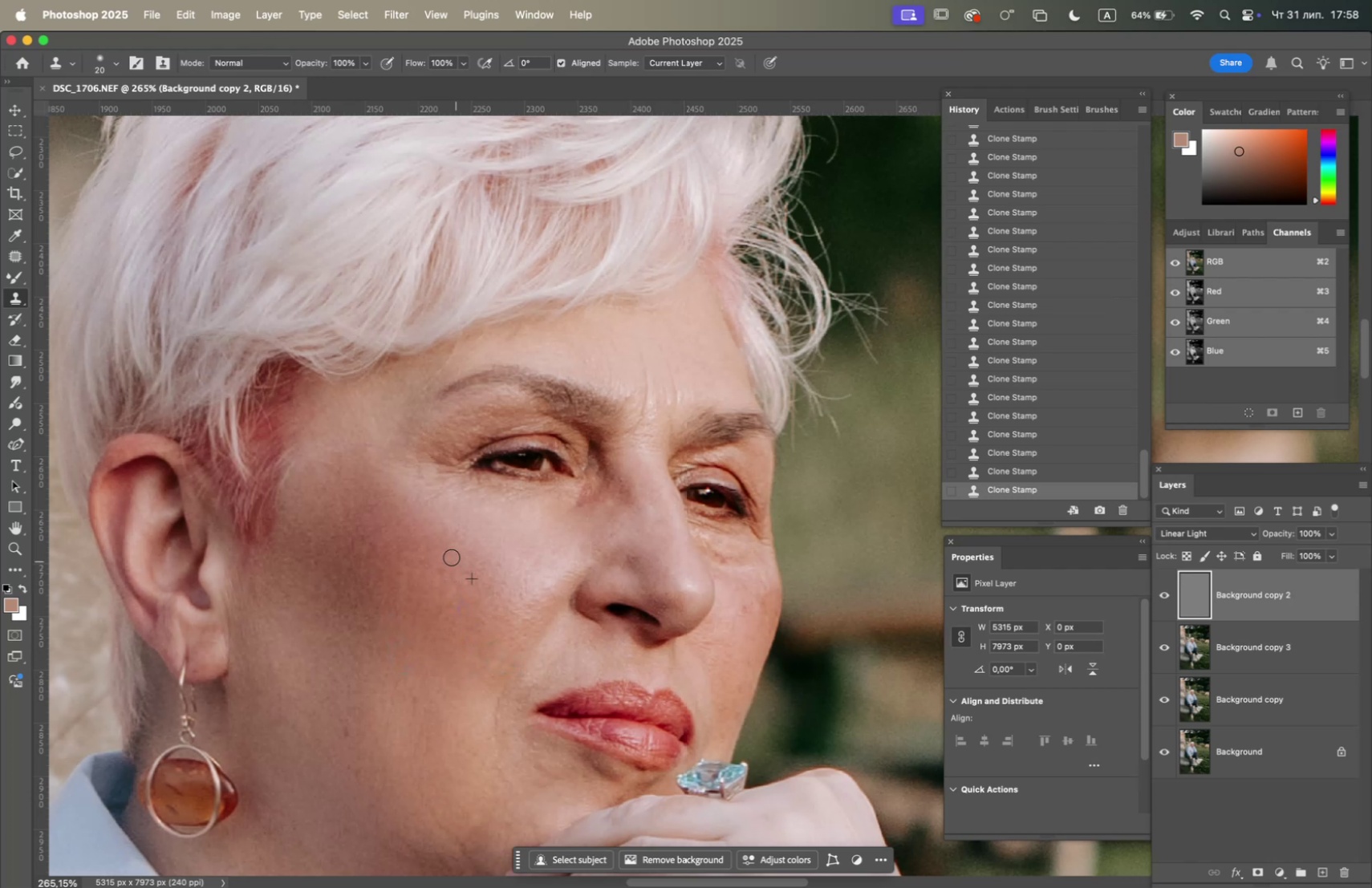 
triple_click([444, 548])
 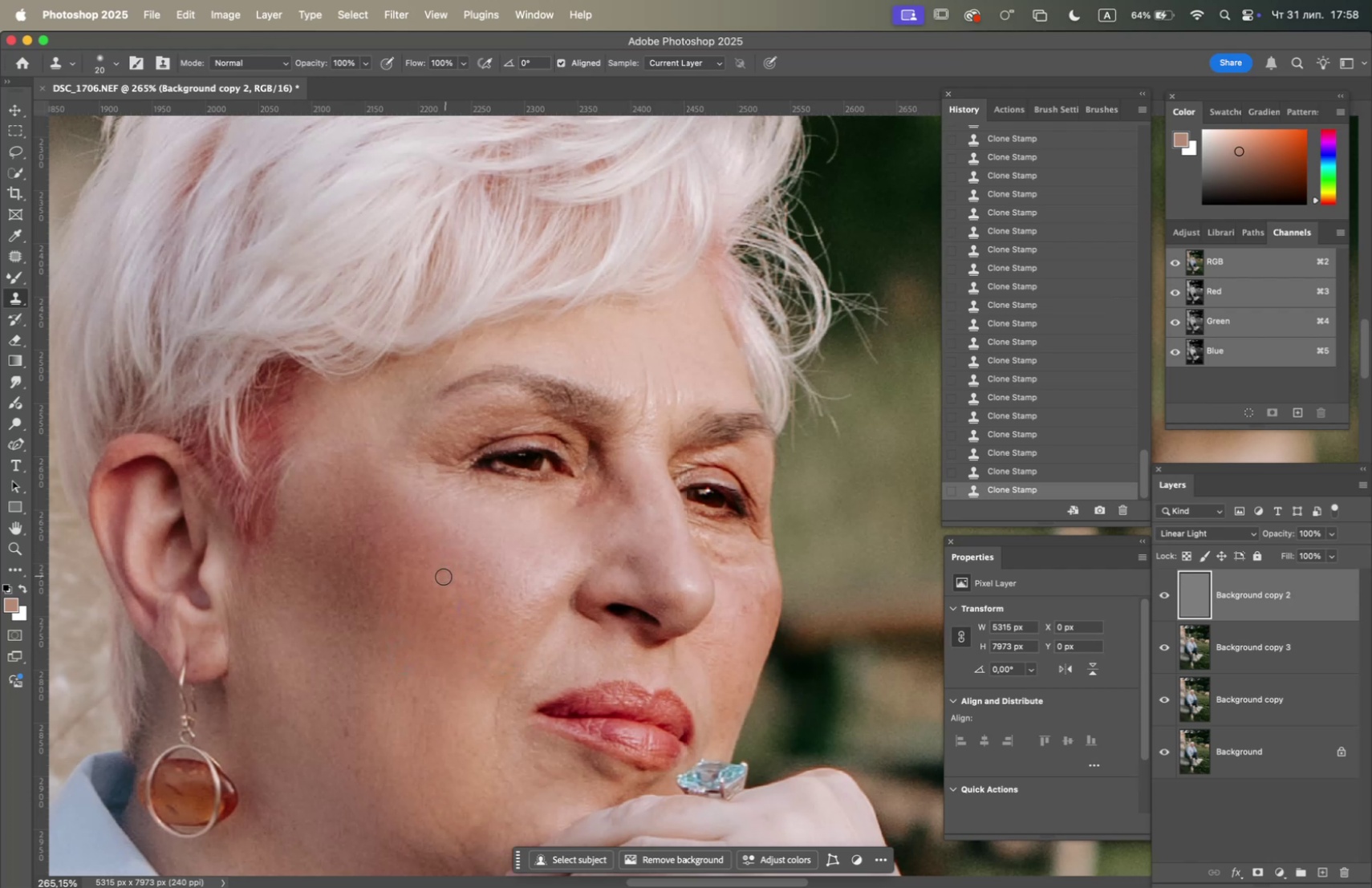 
triple_click([440, 574])
 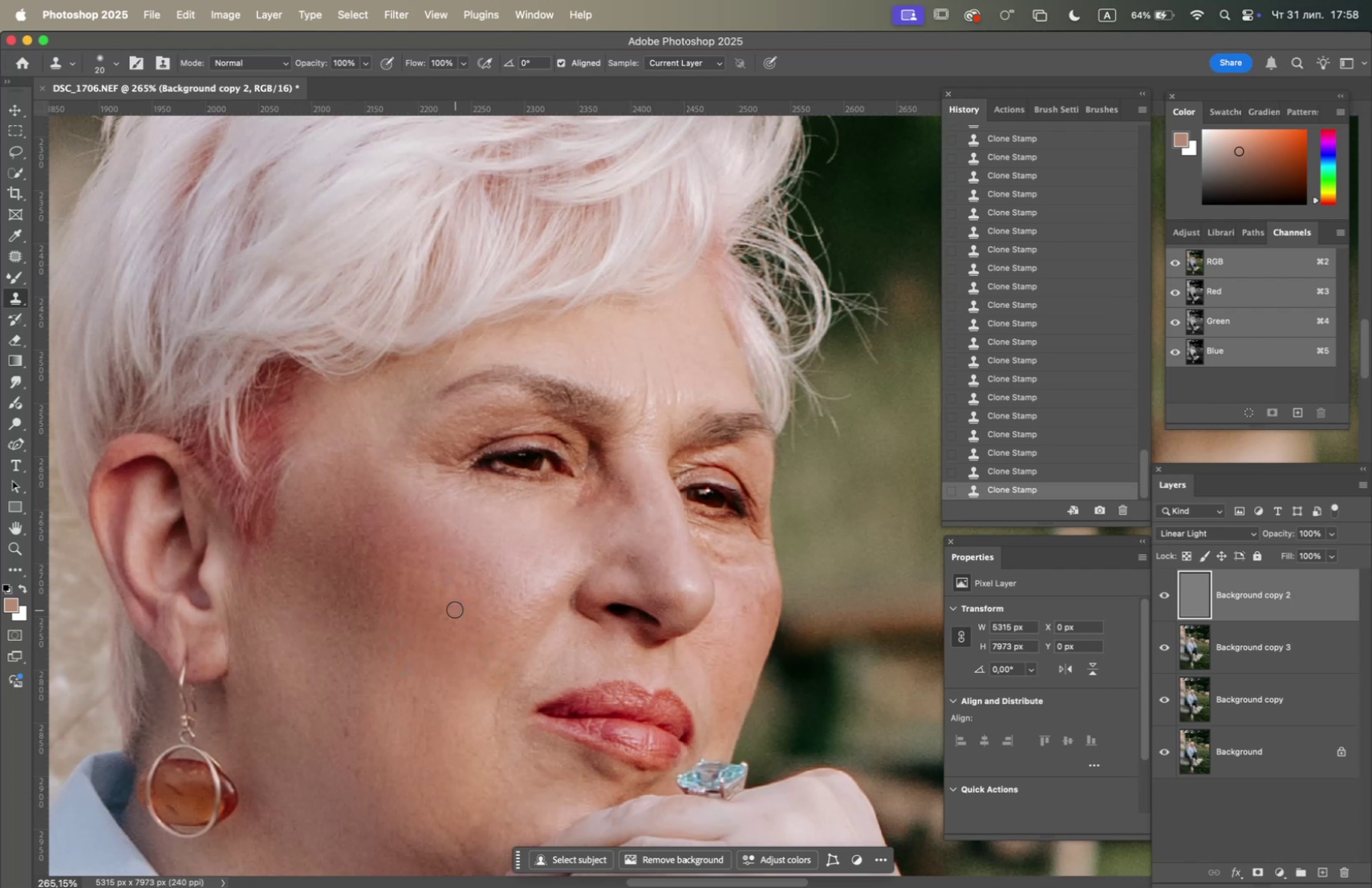 
left_click_drag(start_coordinate=[449, 607], to_coordinate=[445, 607])
 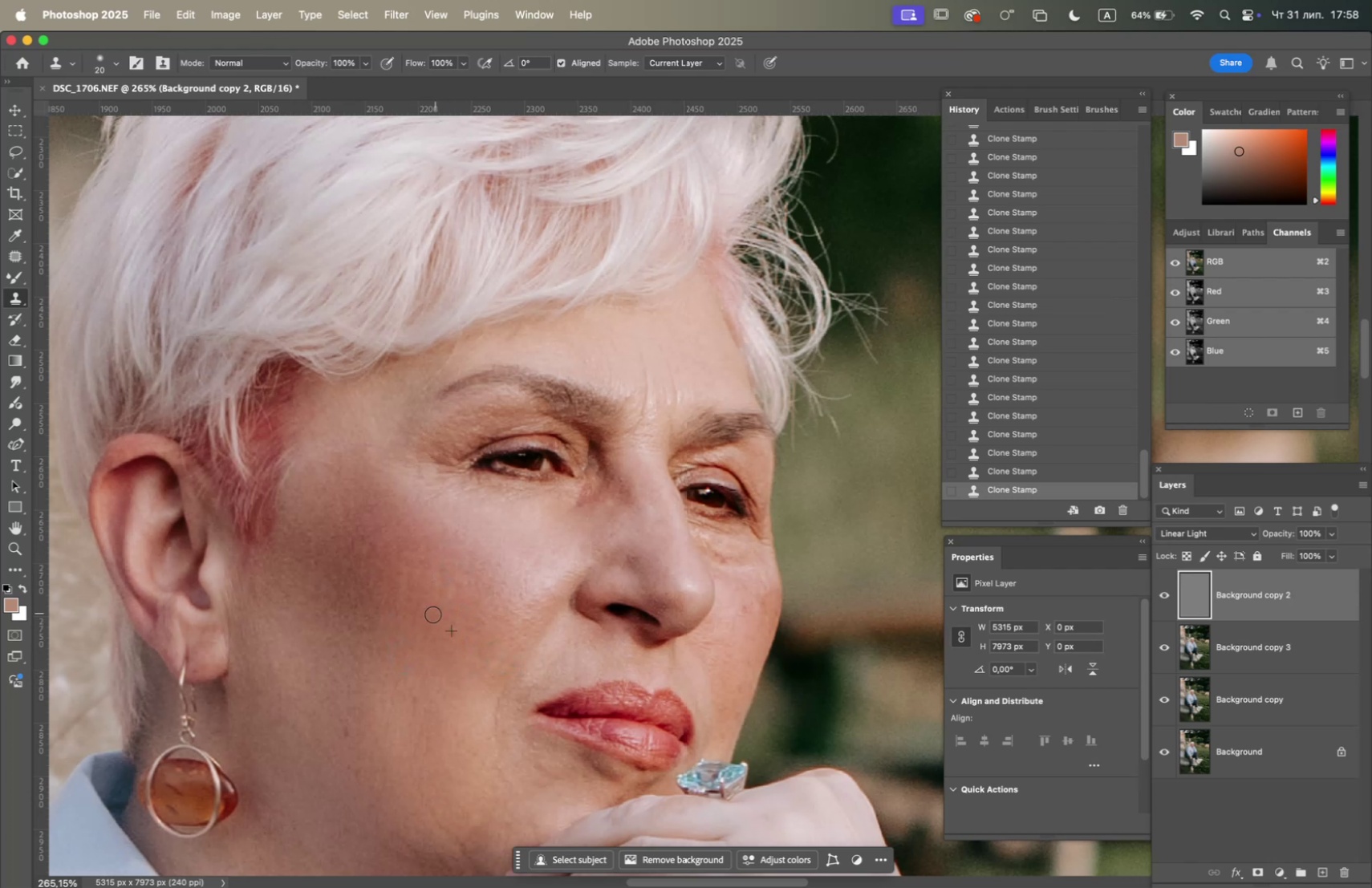 
triple_click([432, 615])
 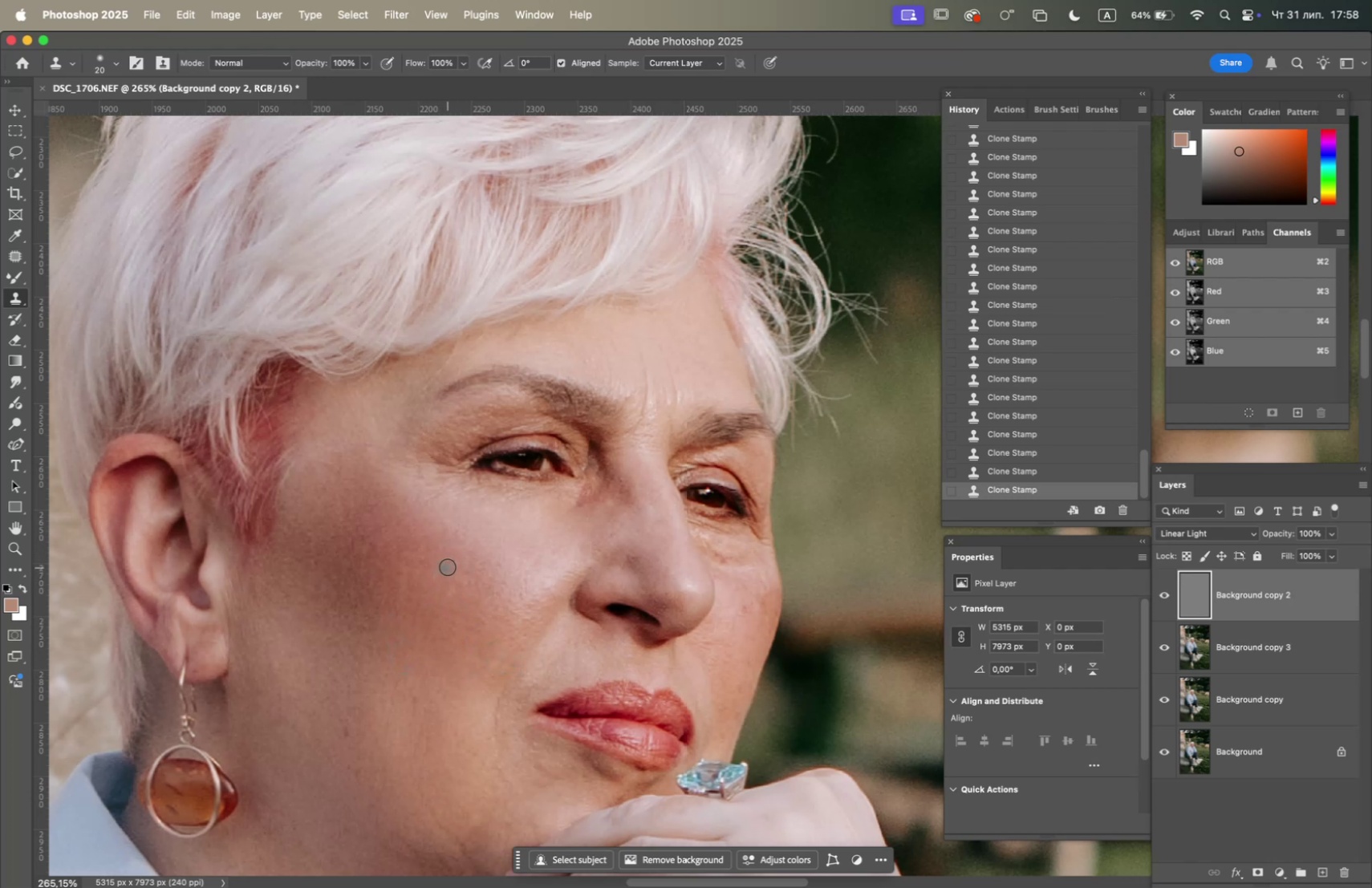 
hold_key(key=OptionLeft, duration=0.77)
 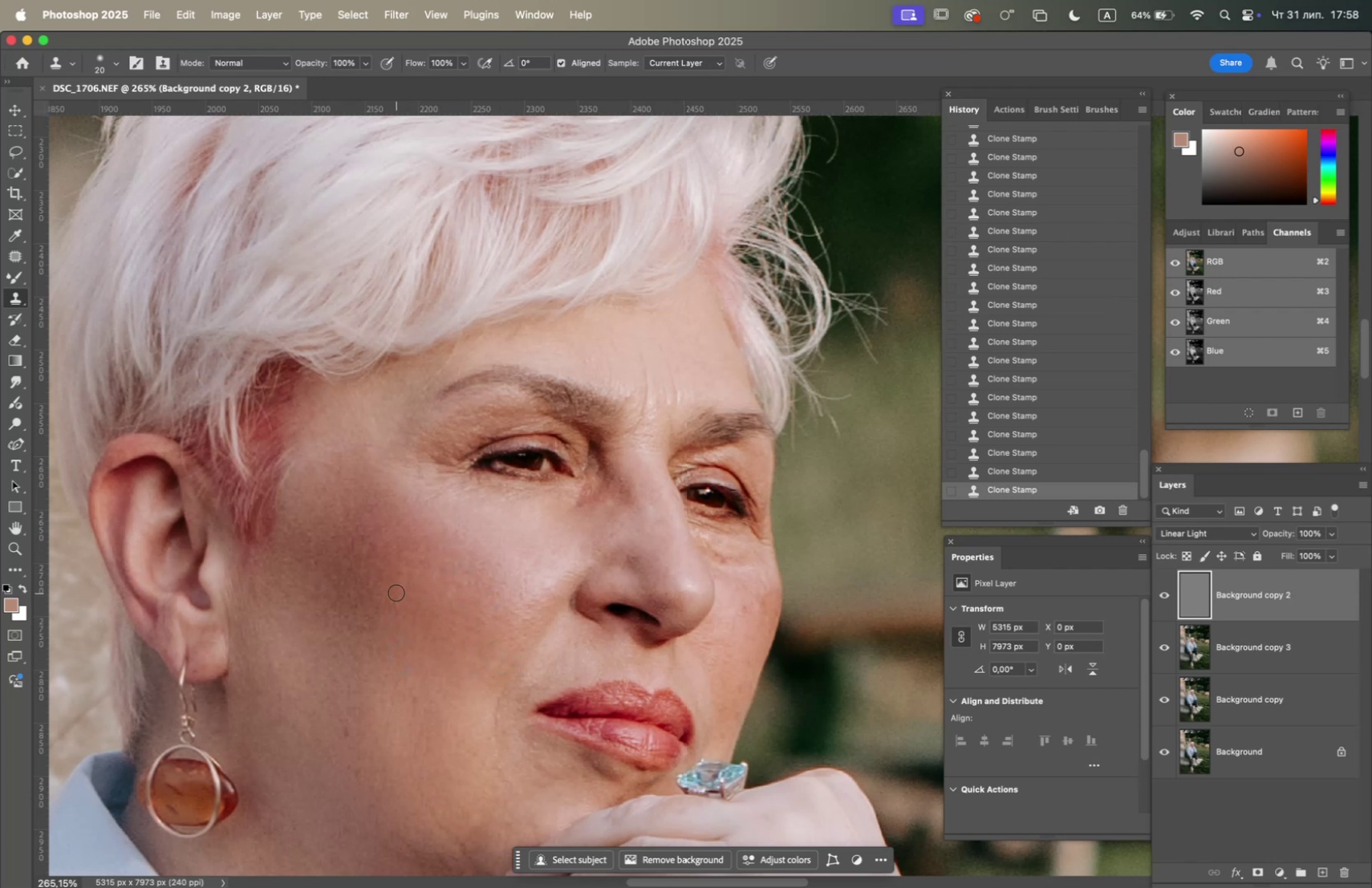 
double_click([396, 592])
 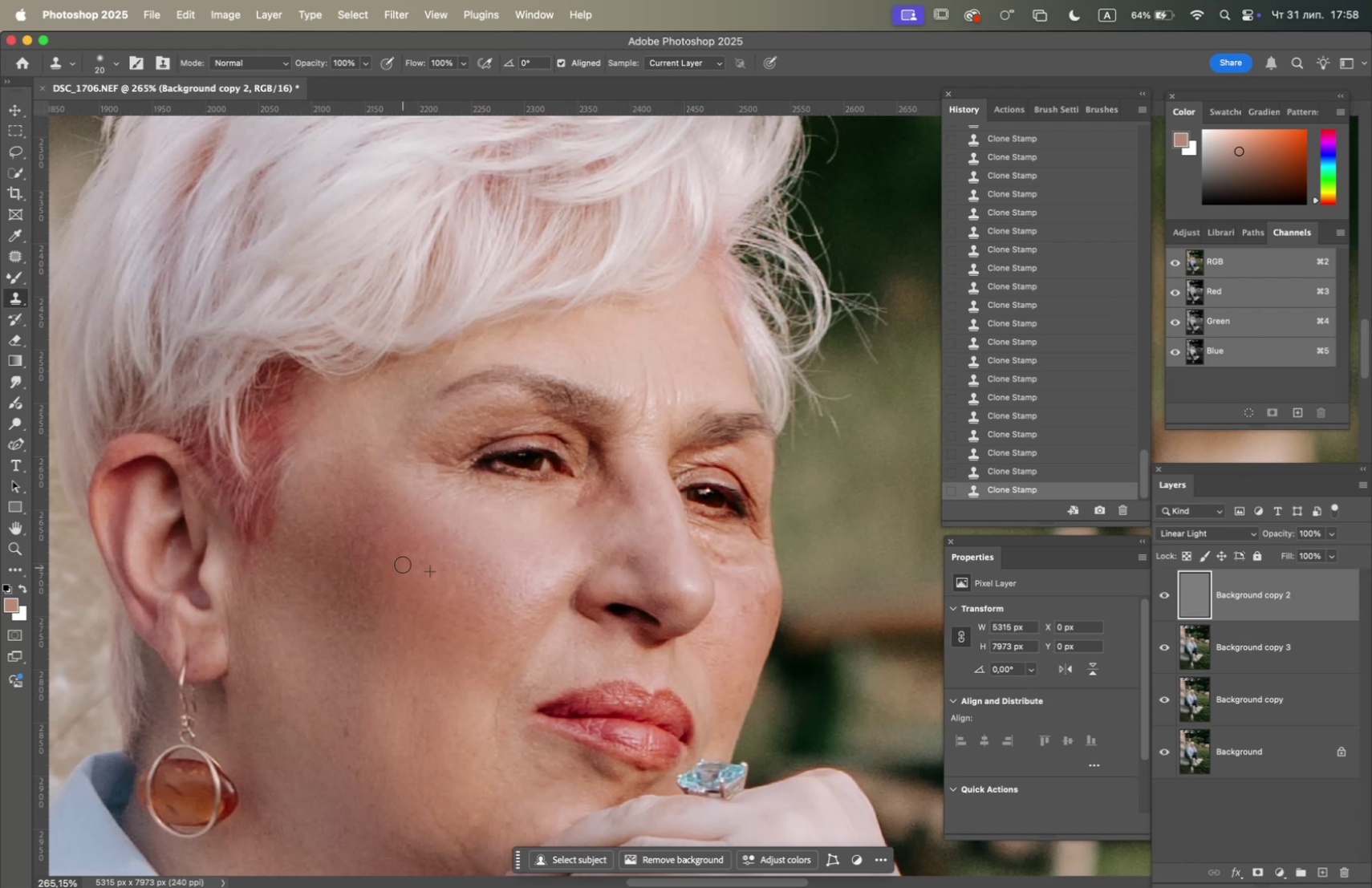 
triple_click([406, 558])
 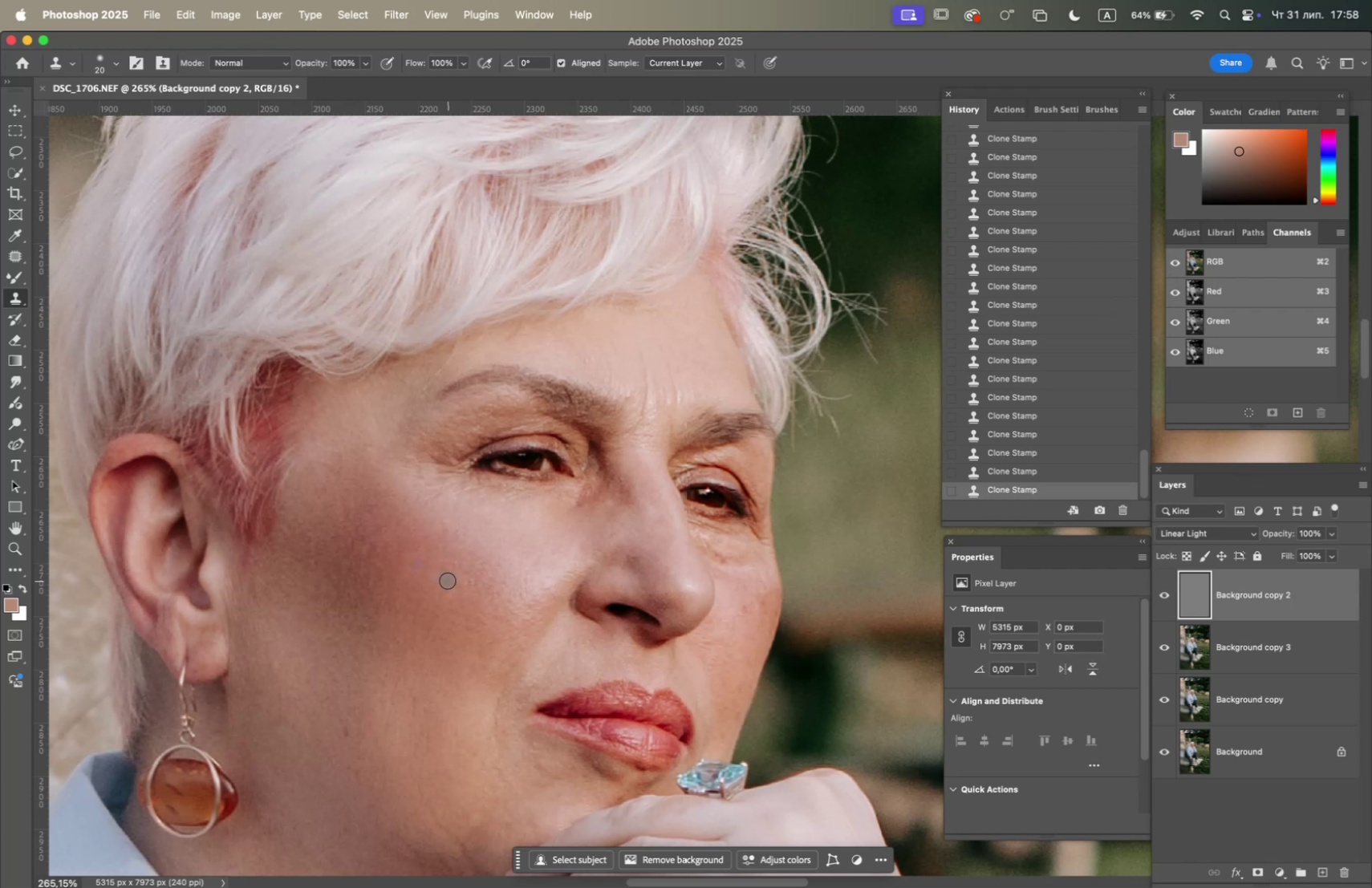 
hold_key(key=OptionLeft, duration=0.51)
left_click([397, 530])
 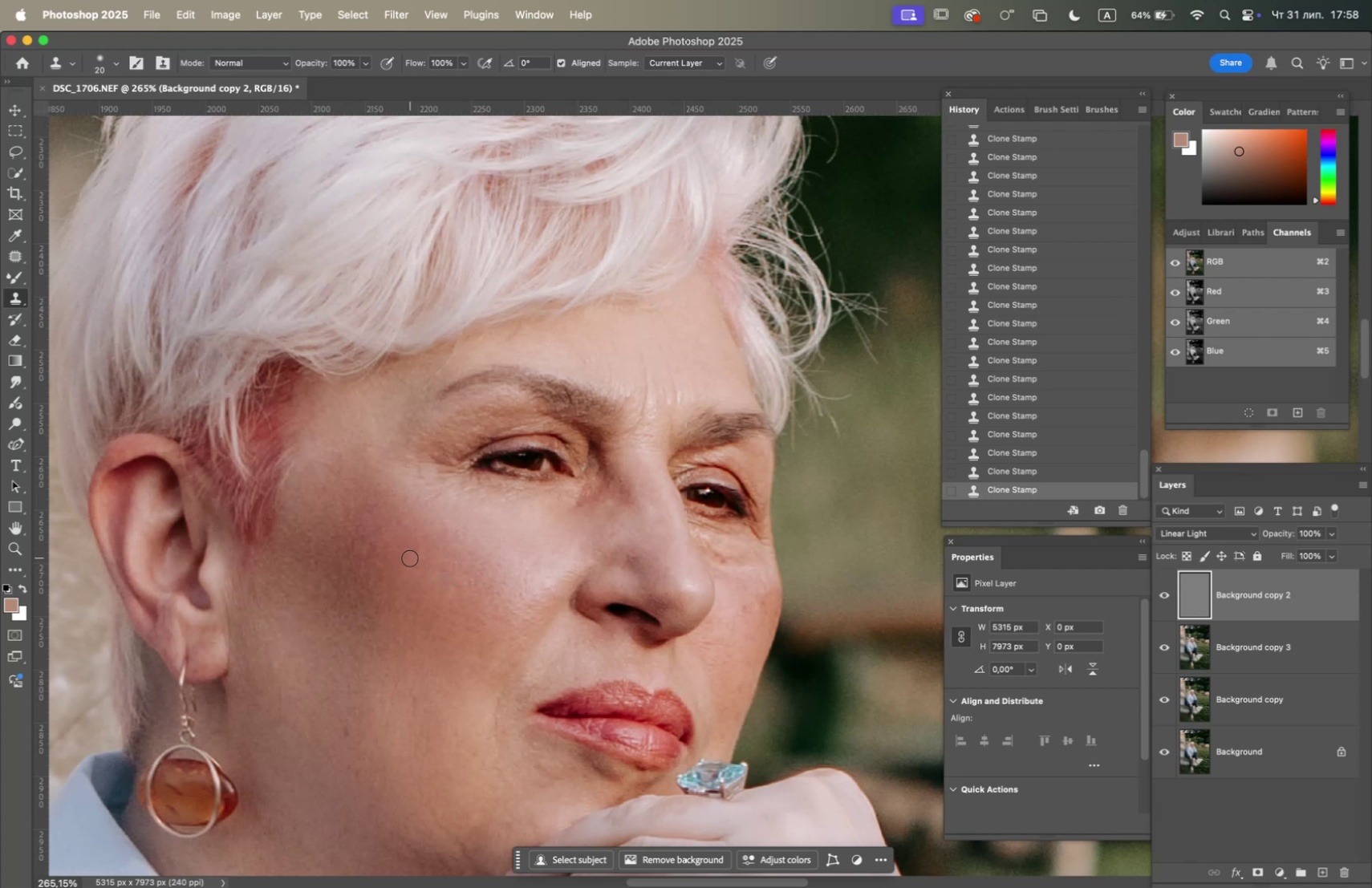 
triple_click([411, 559])
 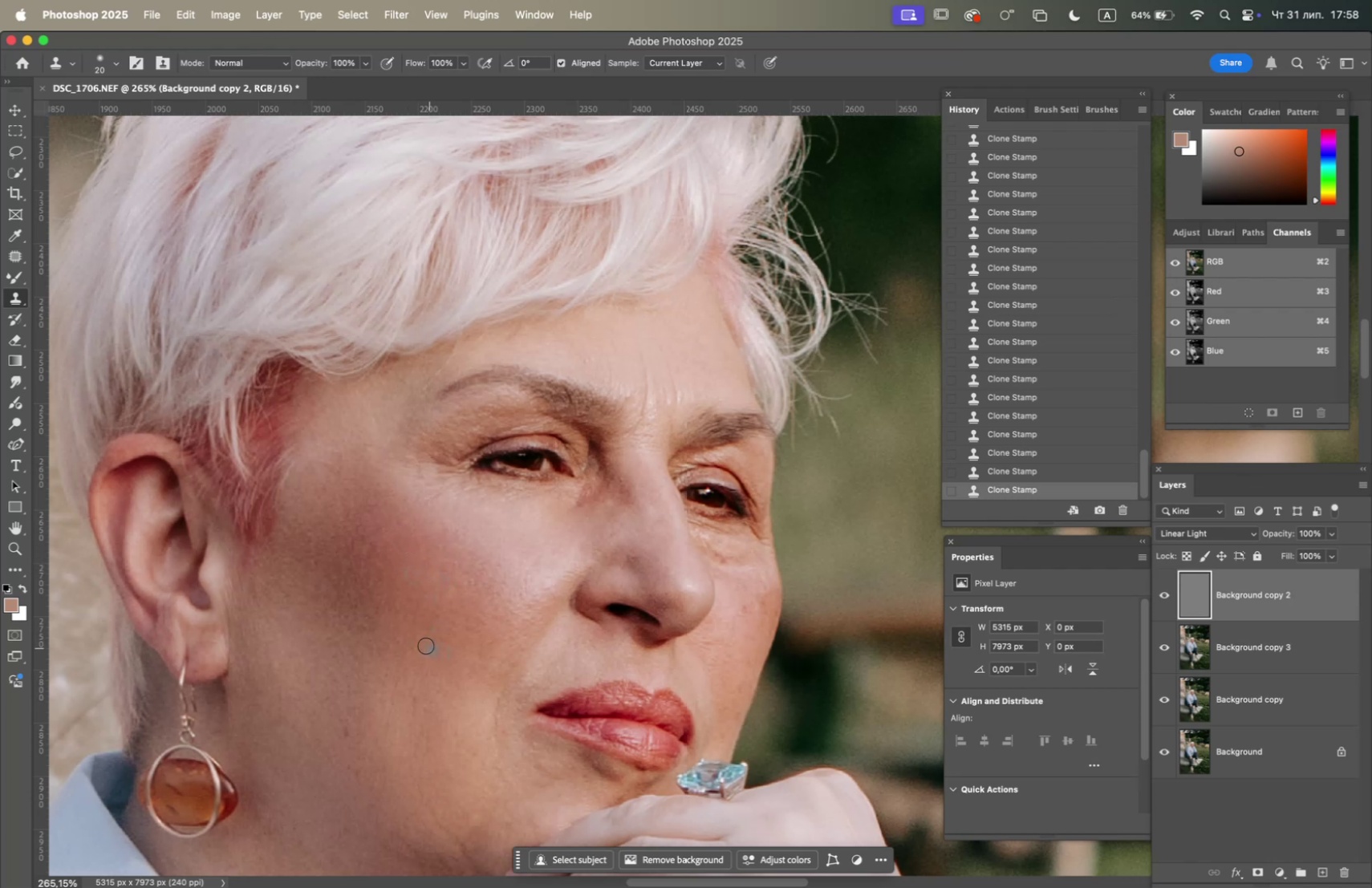 
hold_key(key=OptionLeft, duration=0.63)
 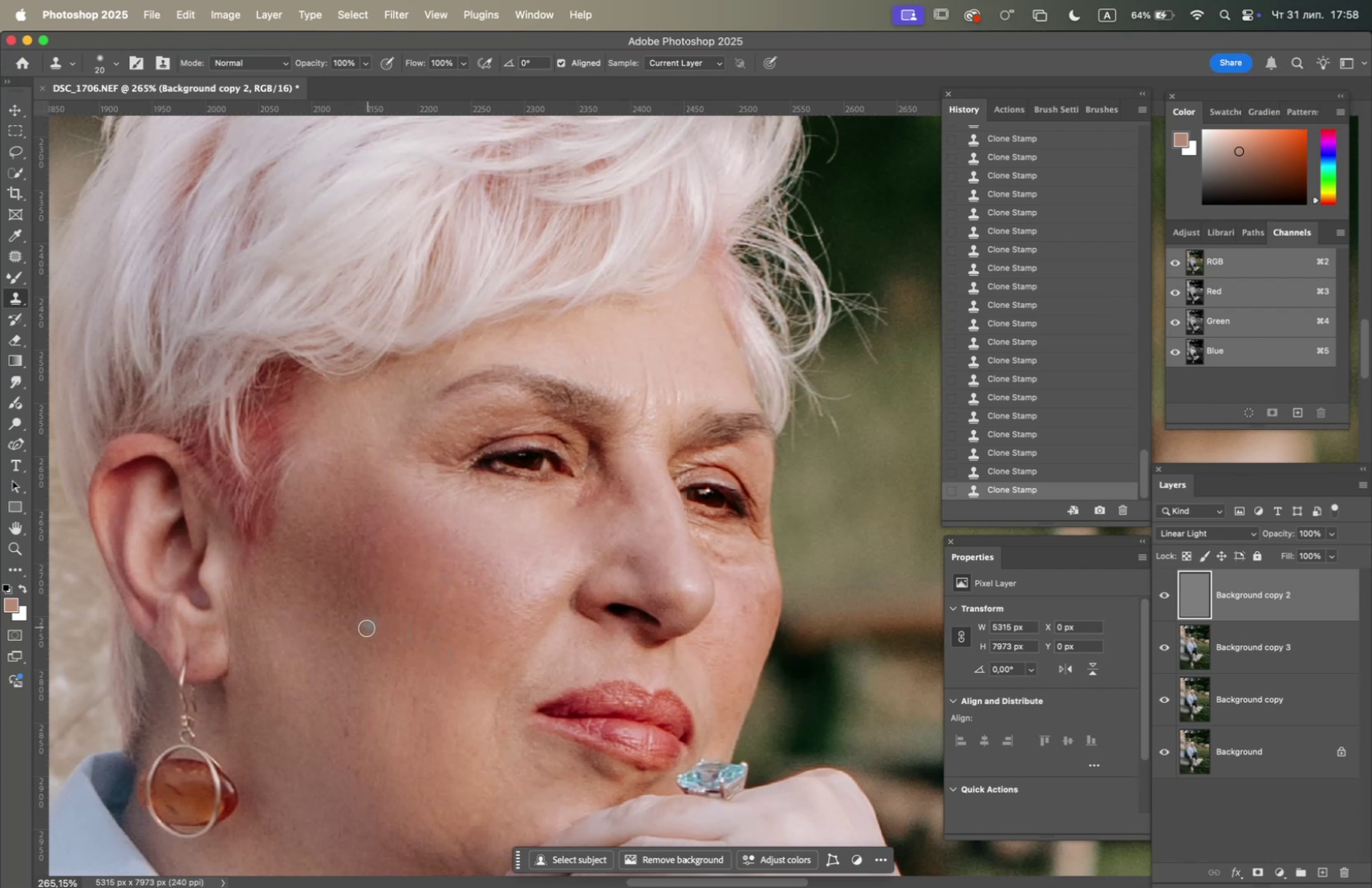 
hold_key(key=OptionLeft, duration=0.43)
 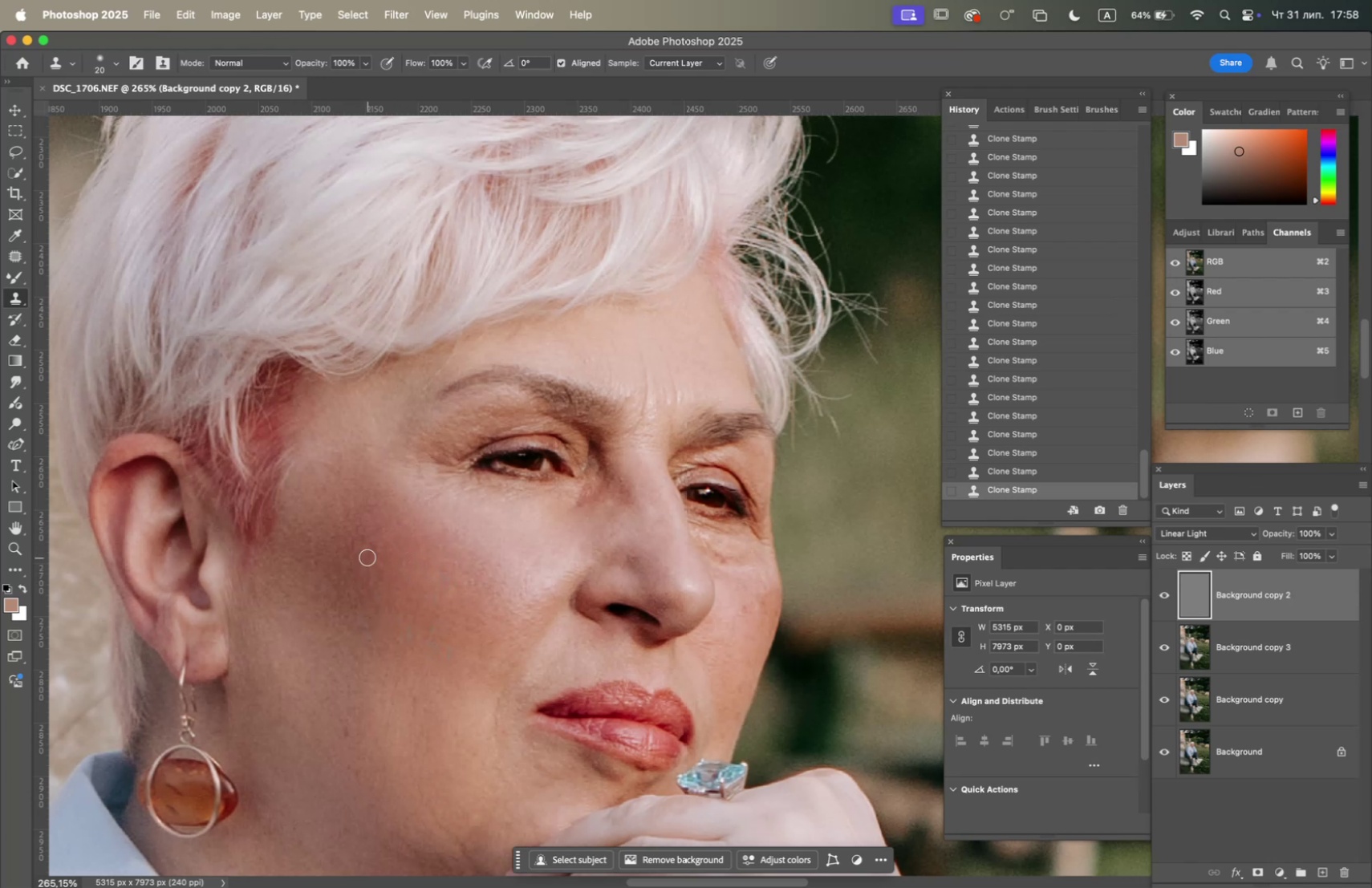 
double_click([367, 557])
 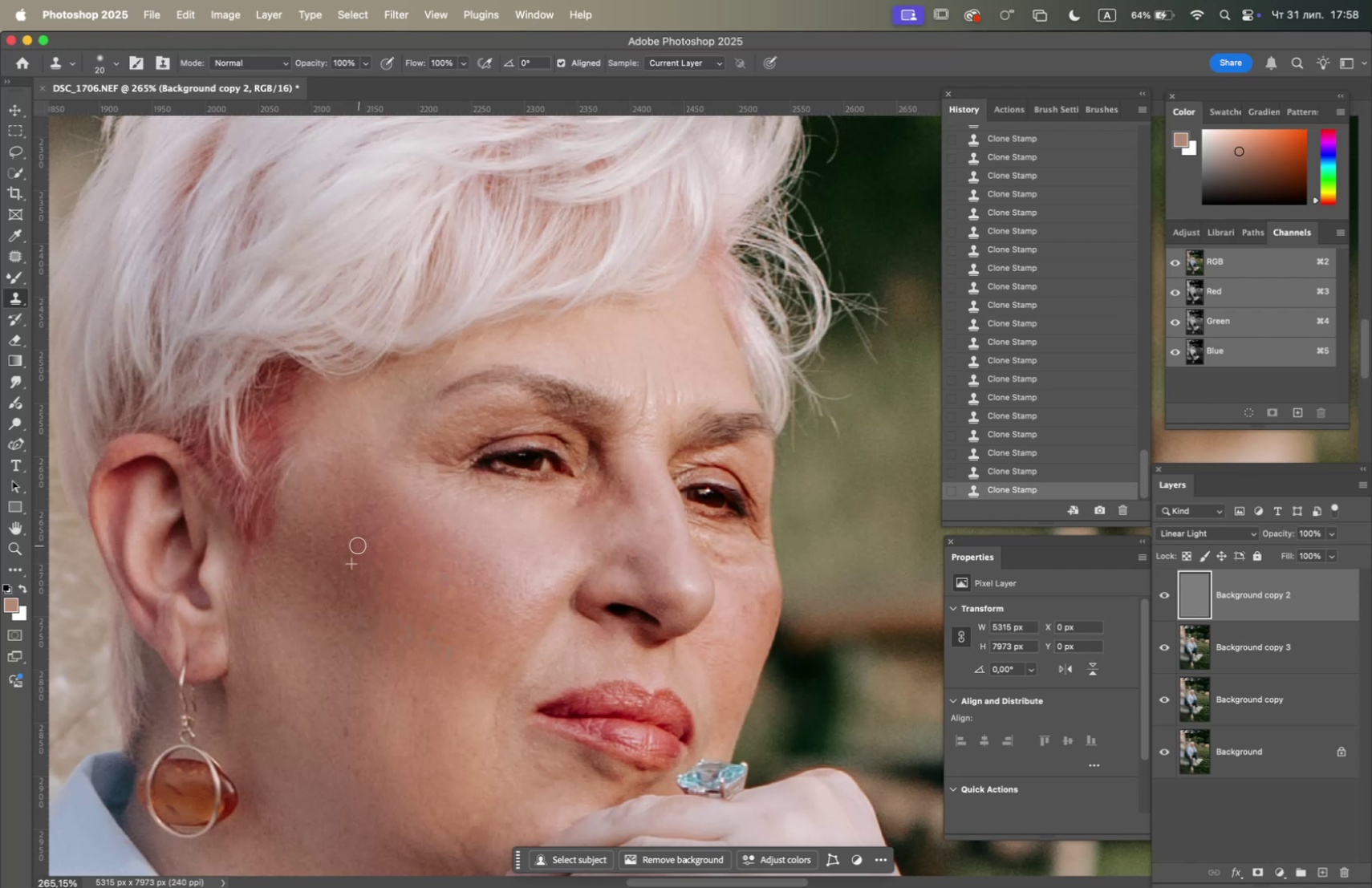 
hold_key(key=OptionLeft, duration=0.44)
left_click([380, 648])
 